 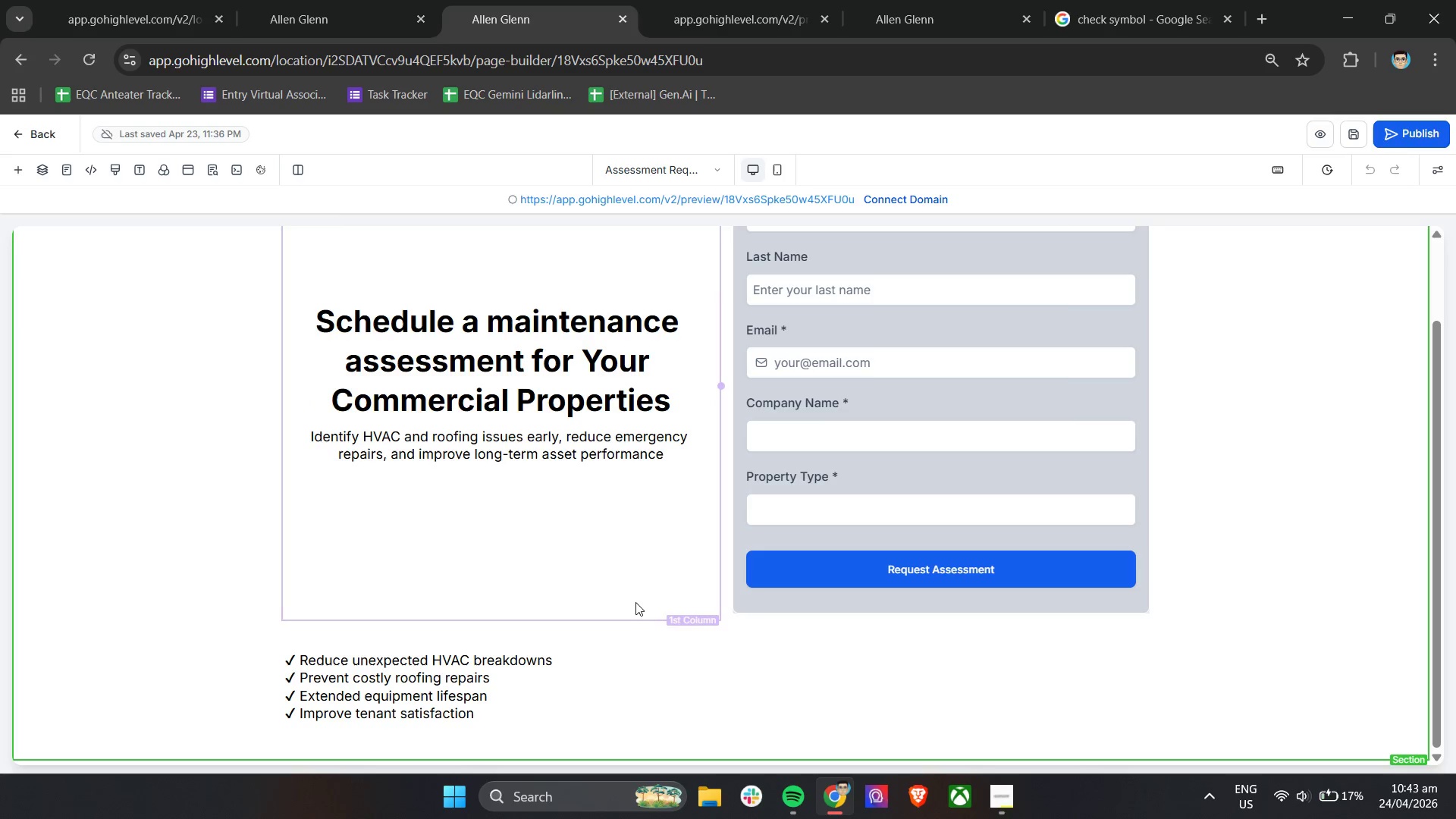 
scroll: coordinate [592, 614], scroll_direction: down, amount: 4.0
 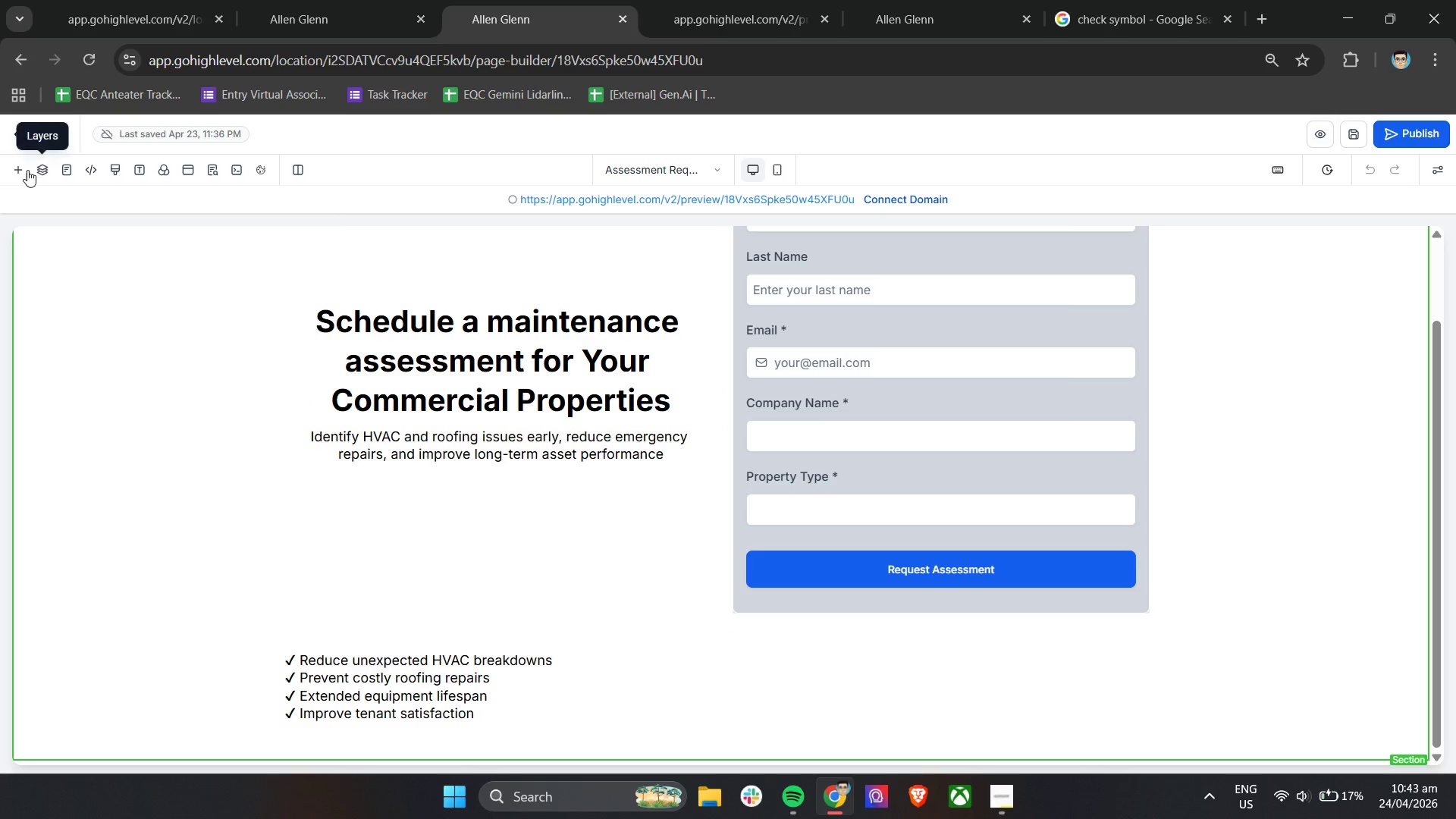 
left_click([17, 170])
 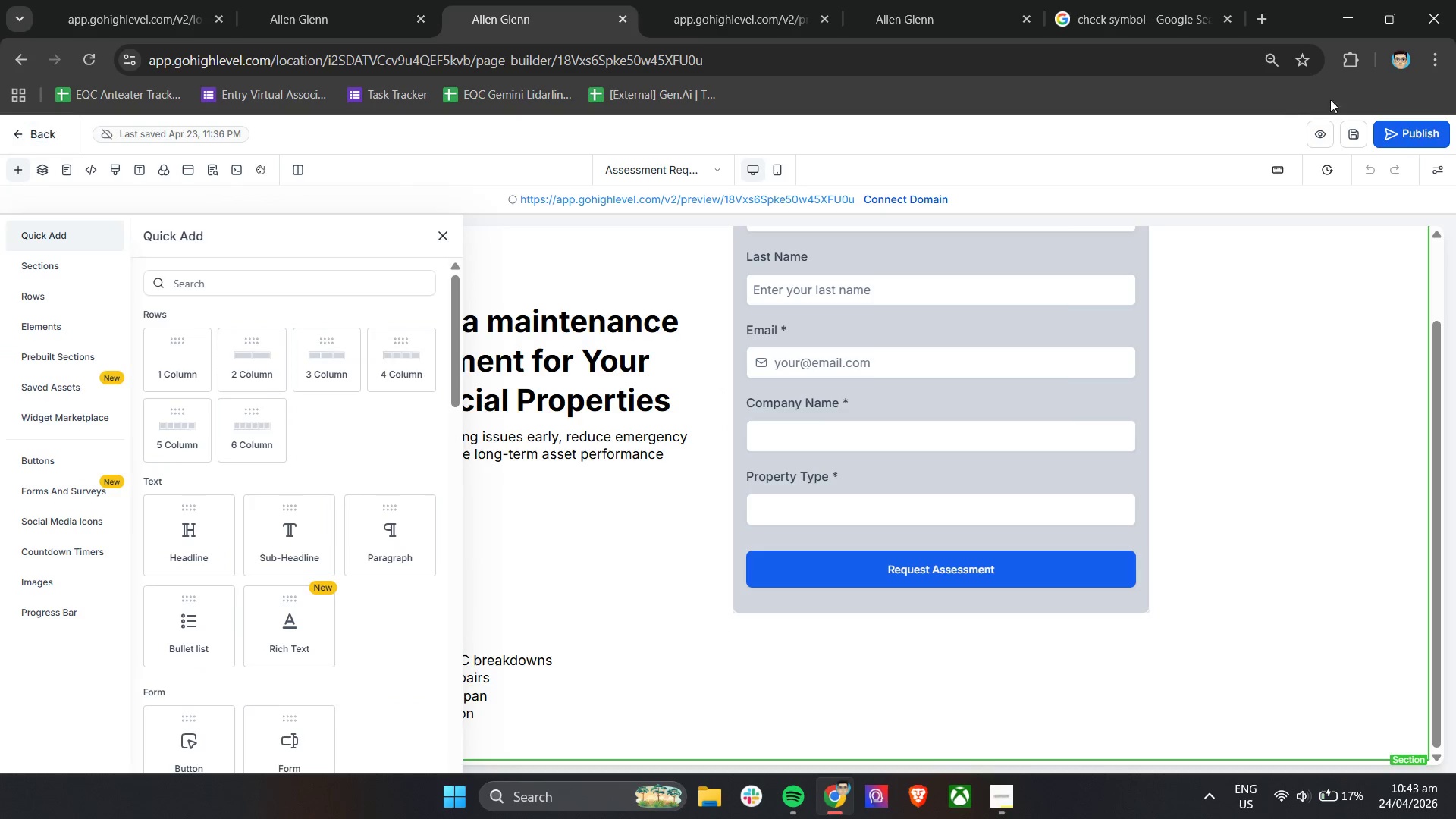 
left_click([1276, 56])
 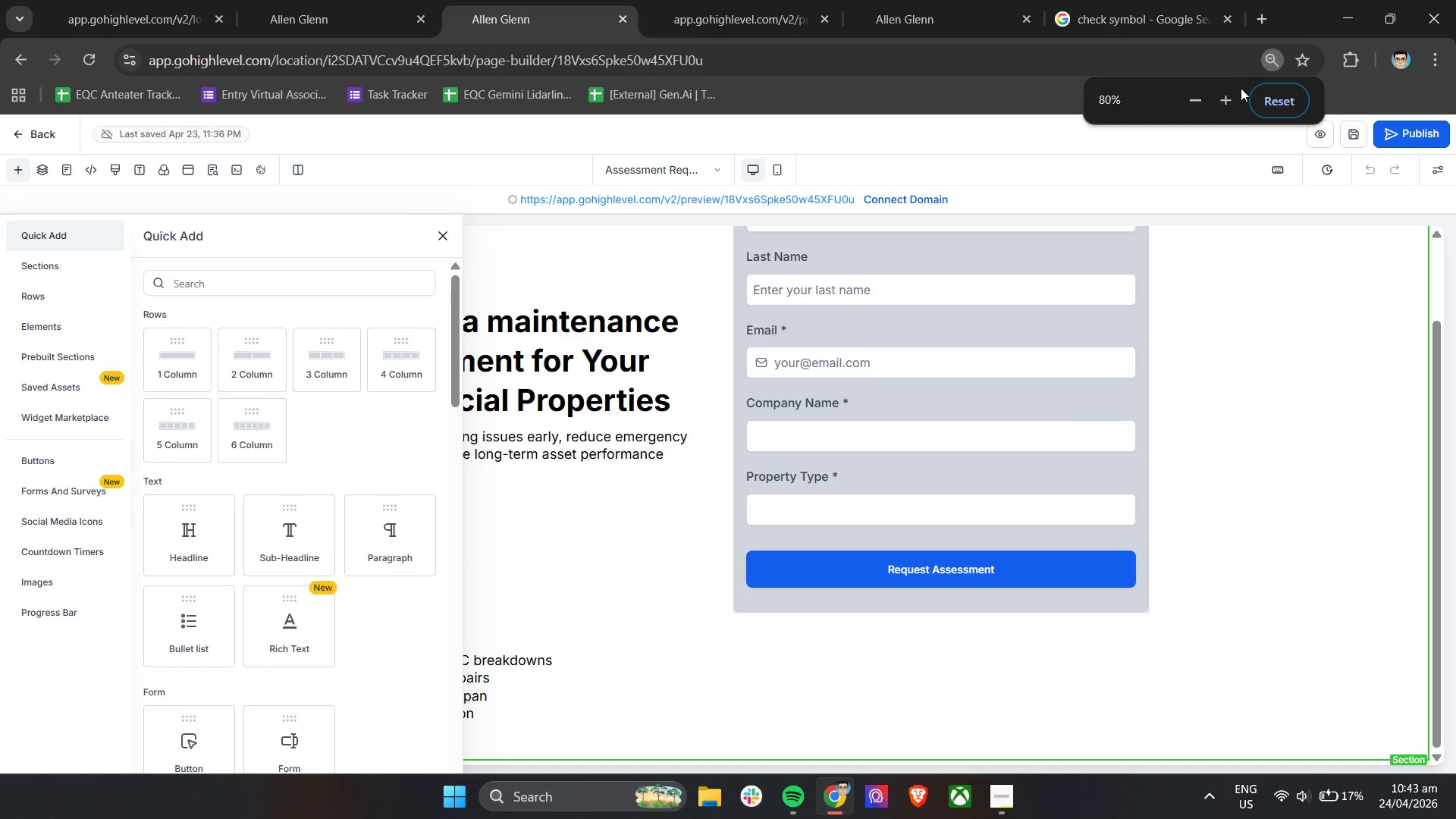 
left_click([1230, 99])
 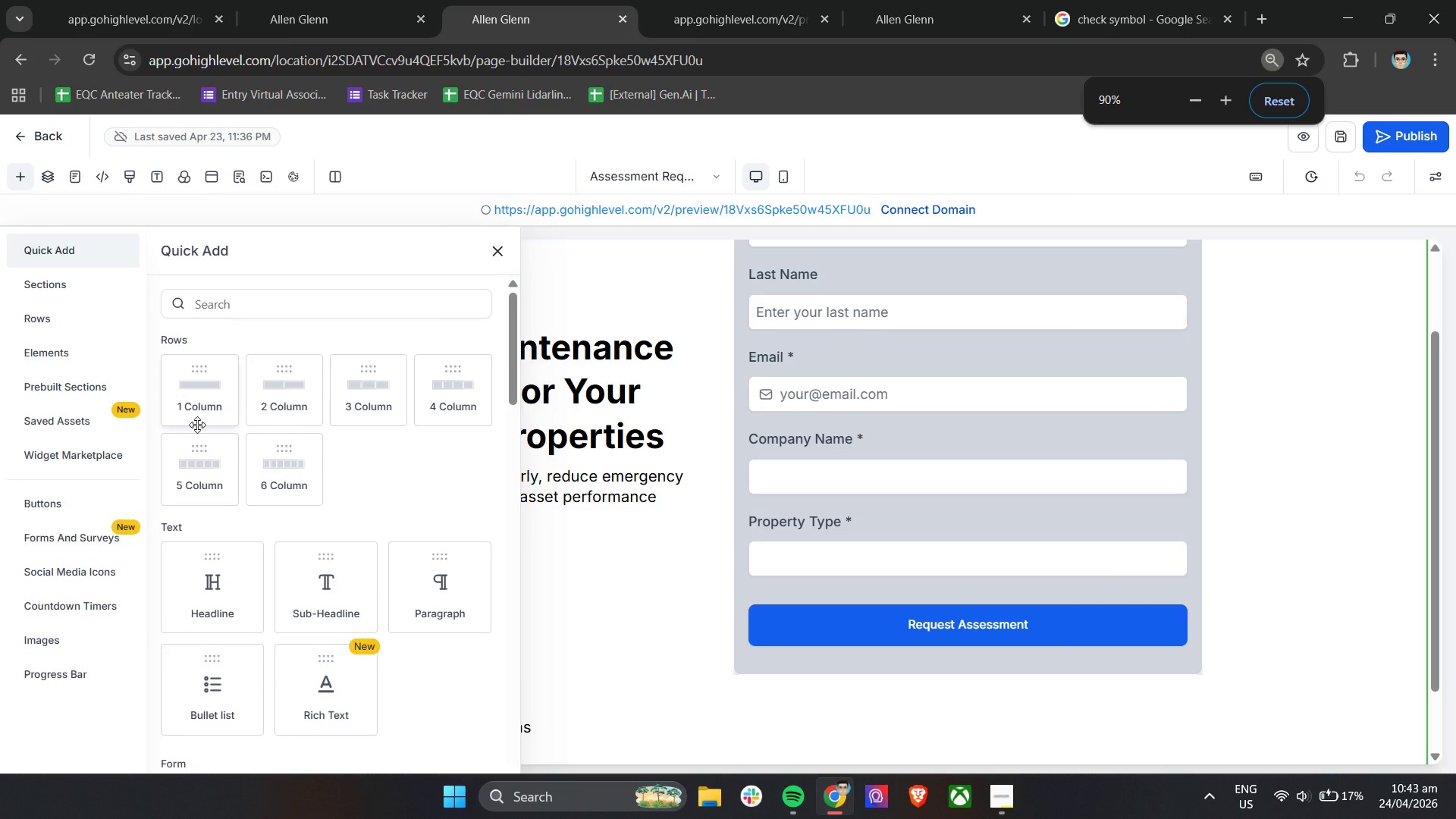 
left_click_drag(start_coordinate=[203, 411], to_coordinate=[621, 638])
 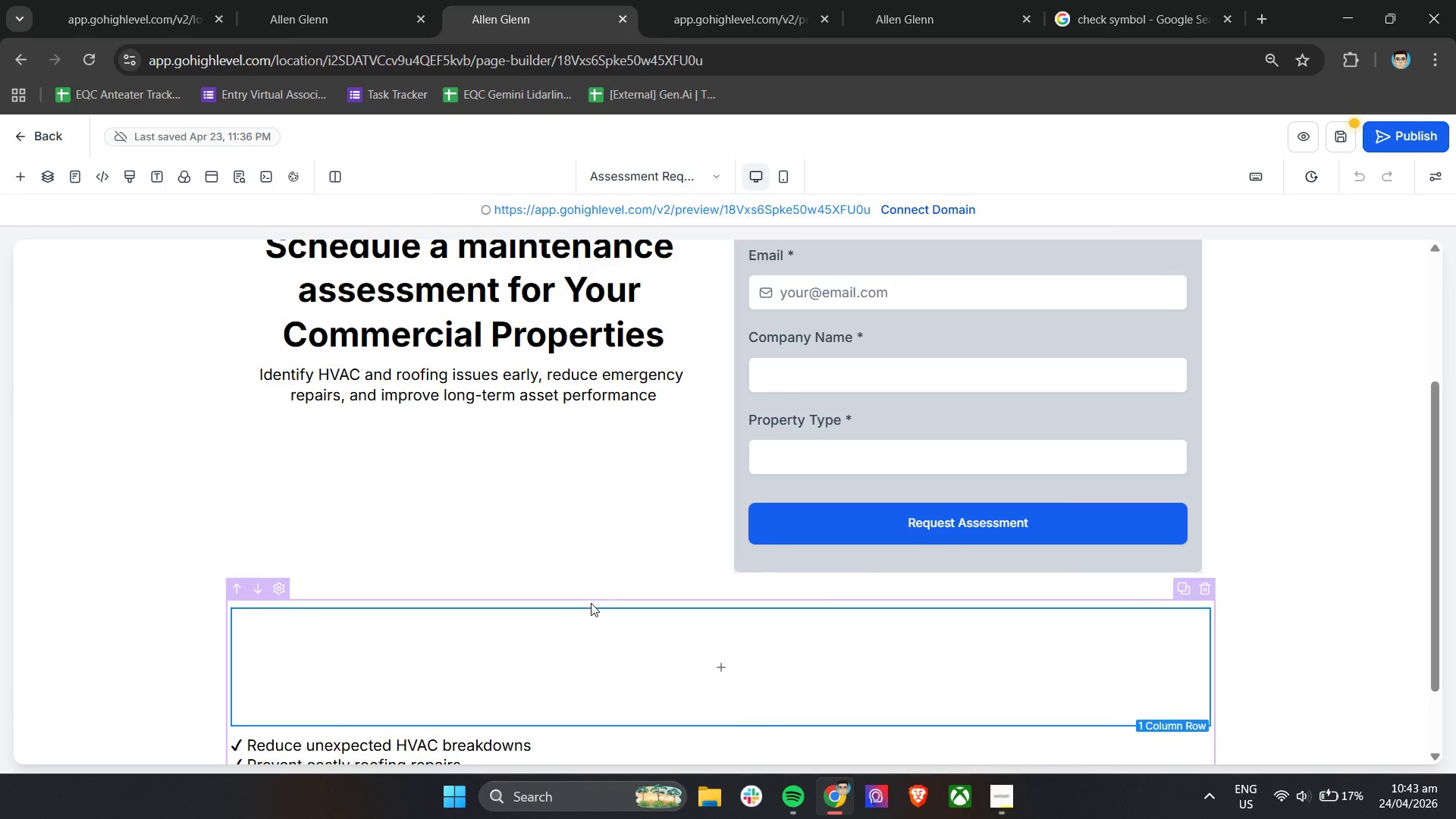 
scroll: coordinate [603, 606], scroll_direction: down, amount: 4.0
 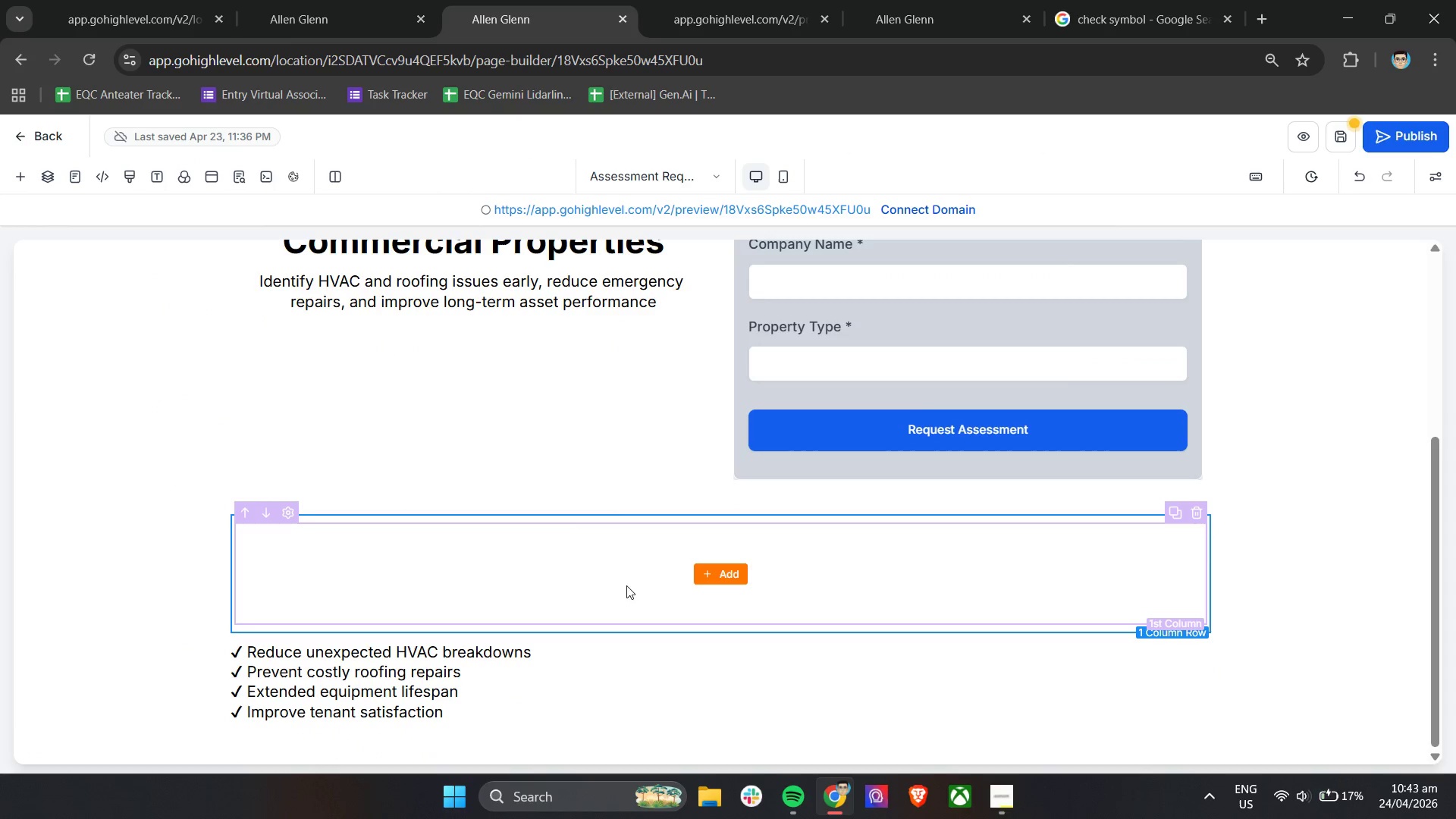 
left_click([642, 579])
 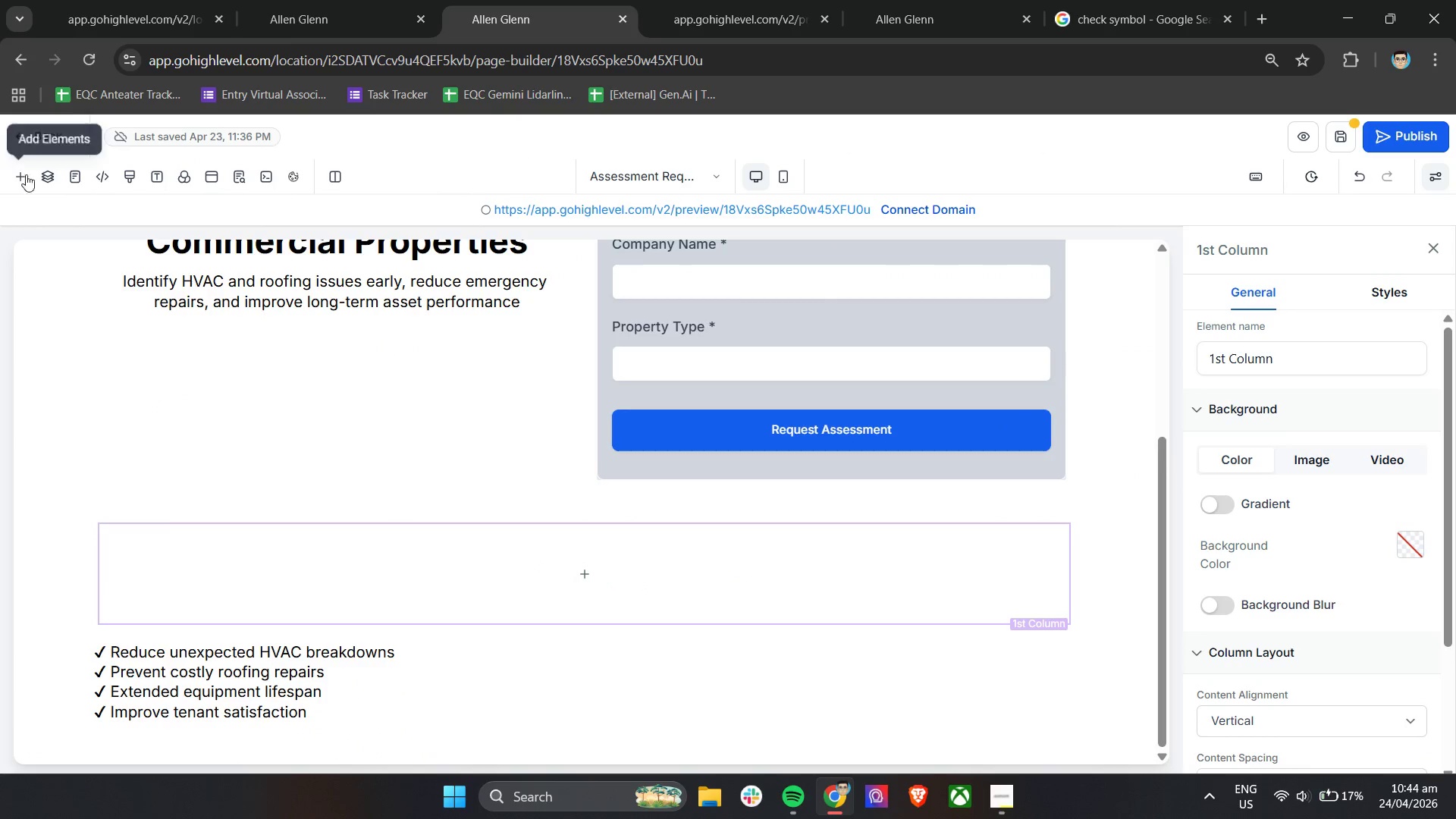 
left_click([28, 178])
 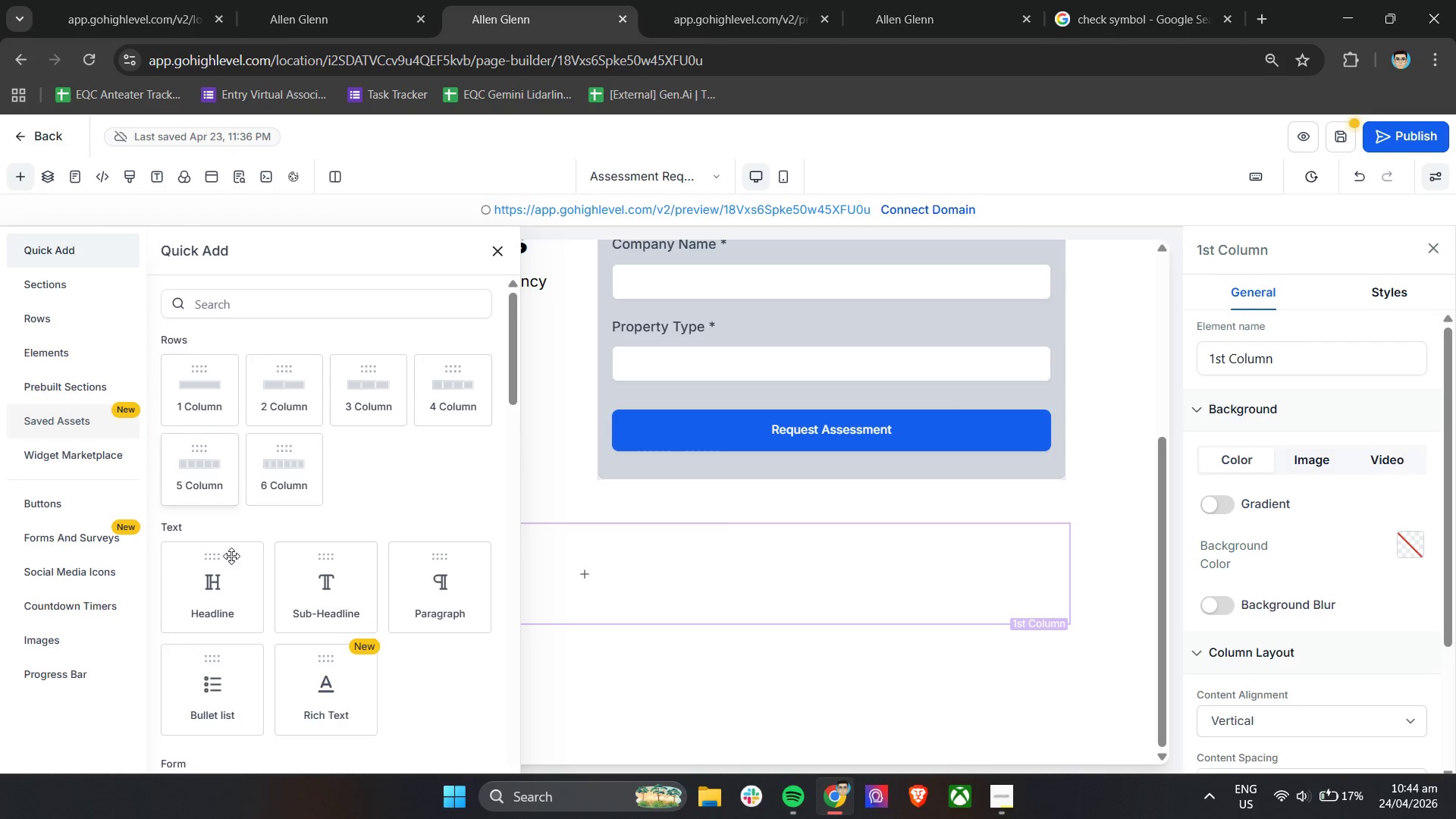 
left_click_drag(start_coordinate=[212, 579], to_coordinate=[590, 557])
 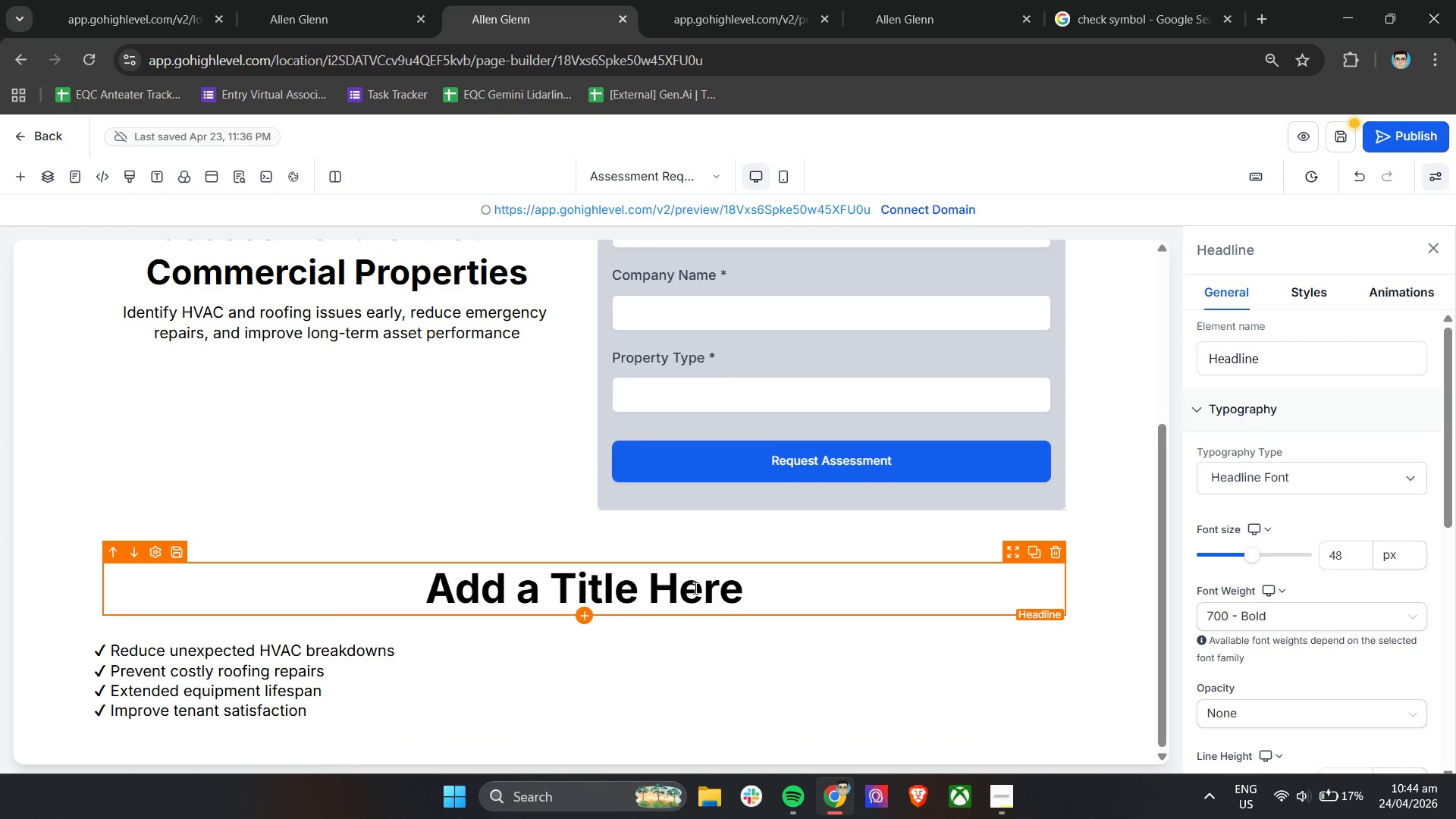 
left_click([694, 588])
 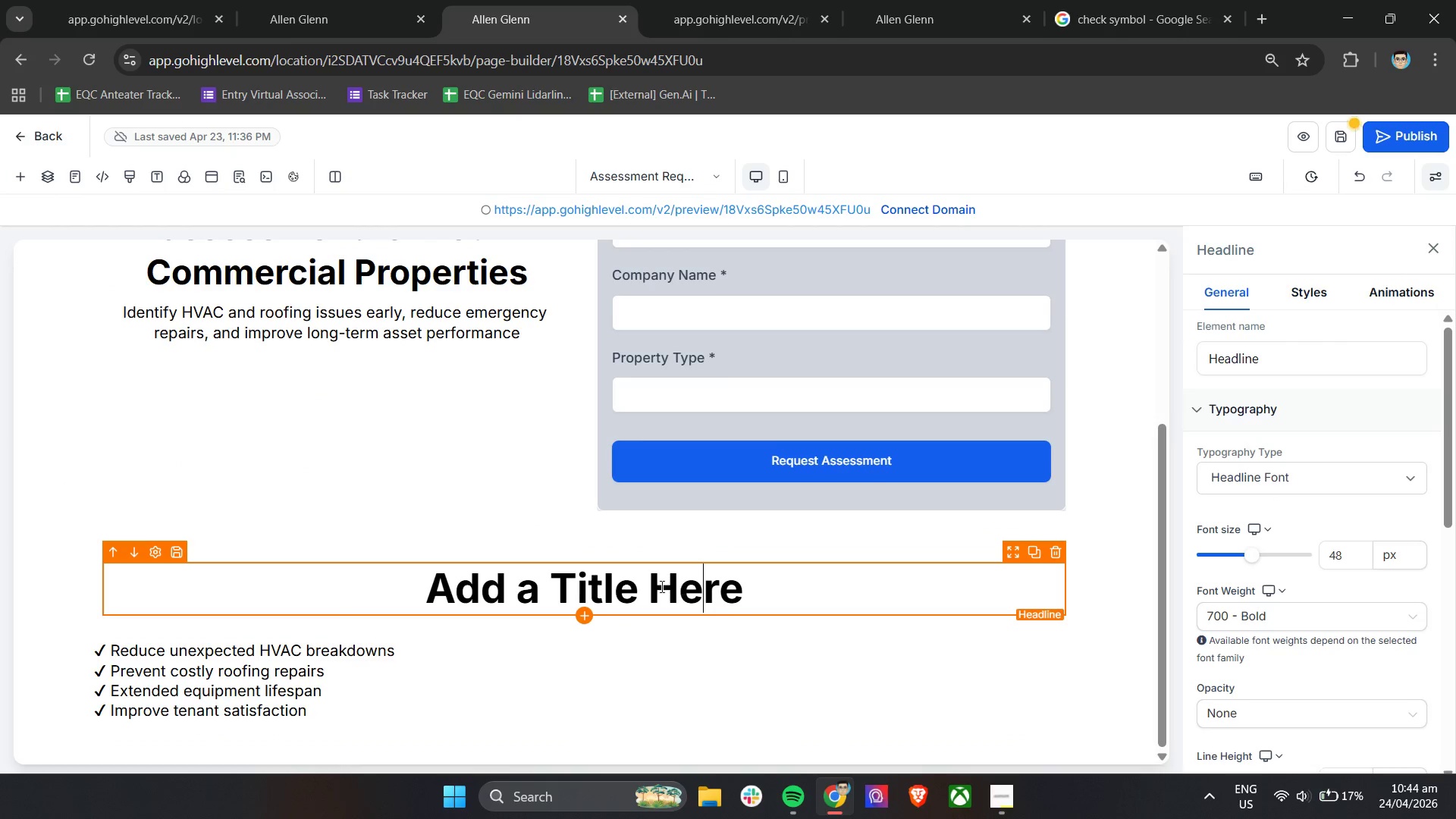 
double_click([661, 586])
 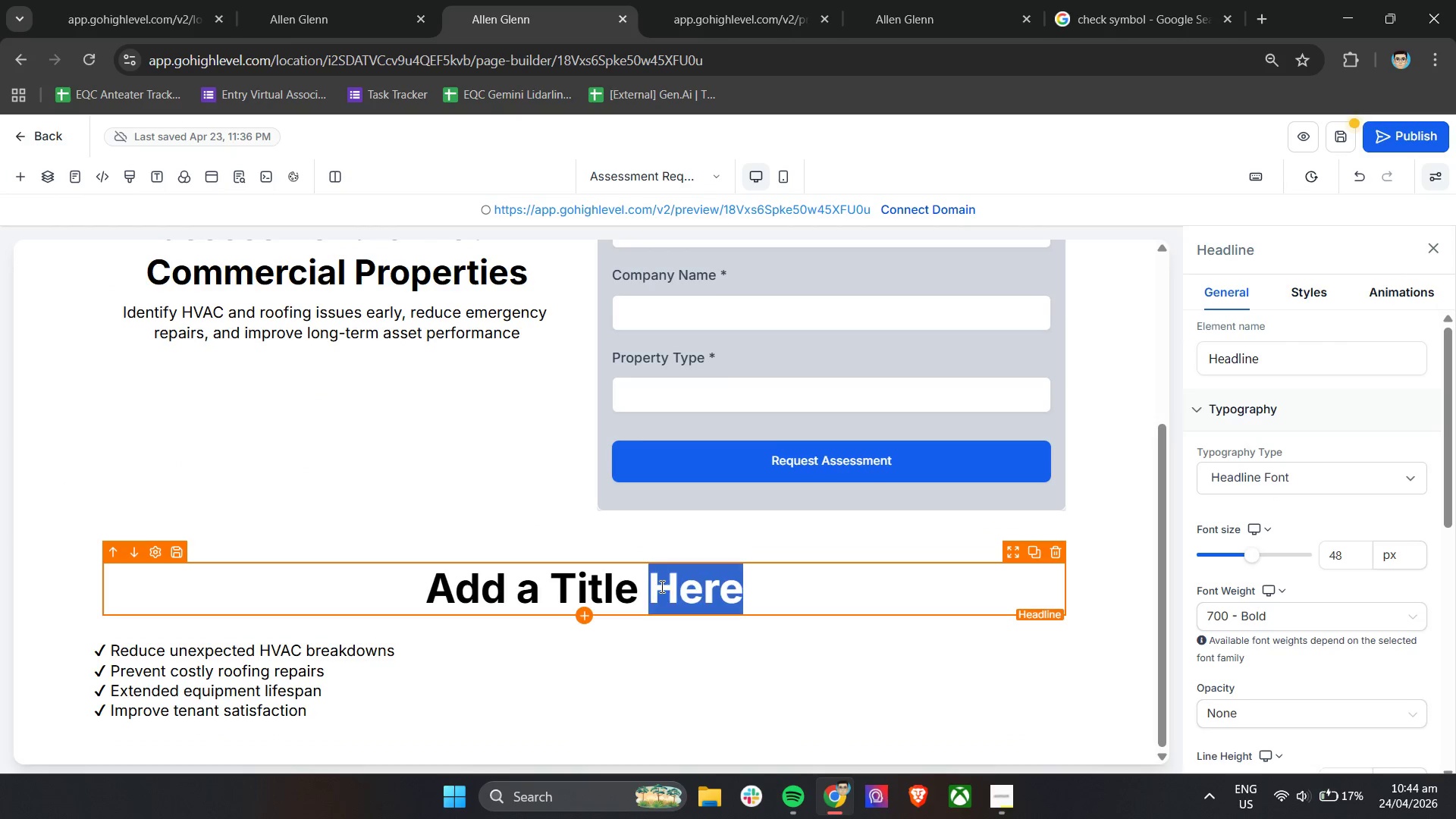 
triple_click([661, 586])
 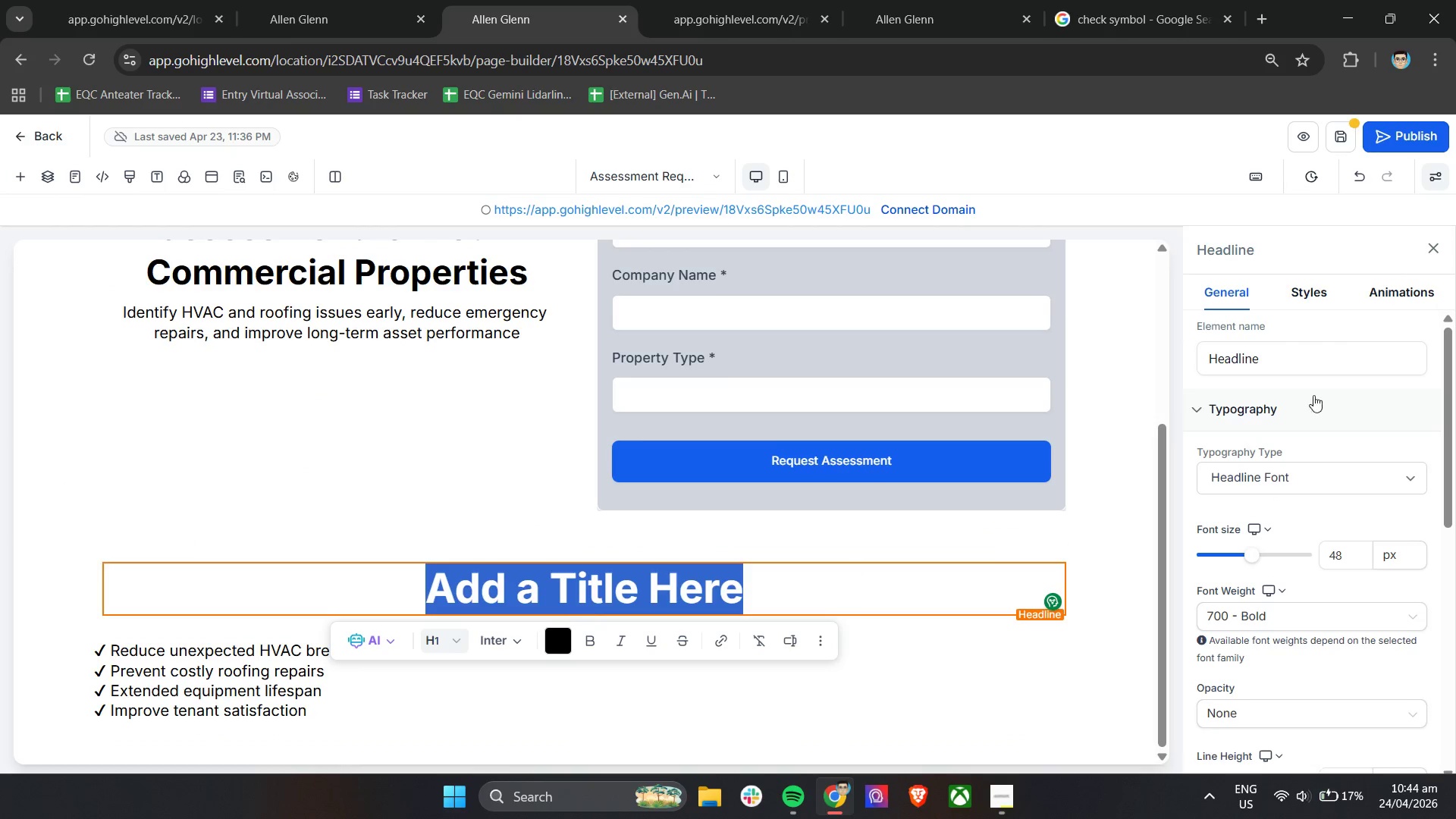 
left_click([1326, 296])
 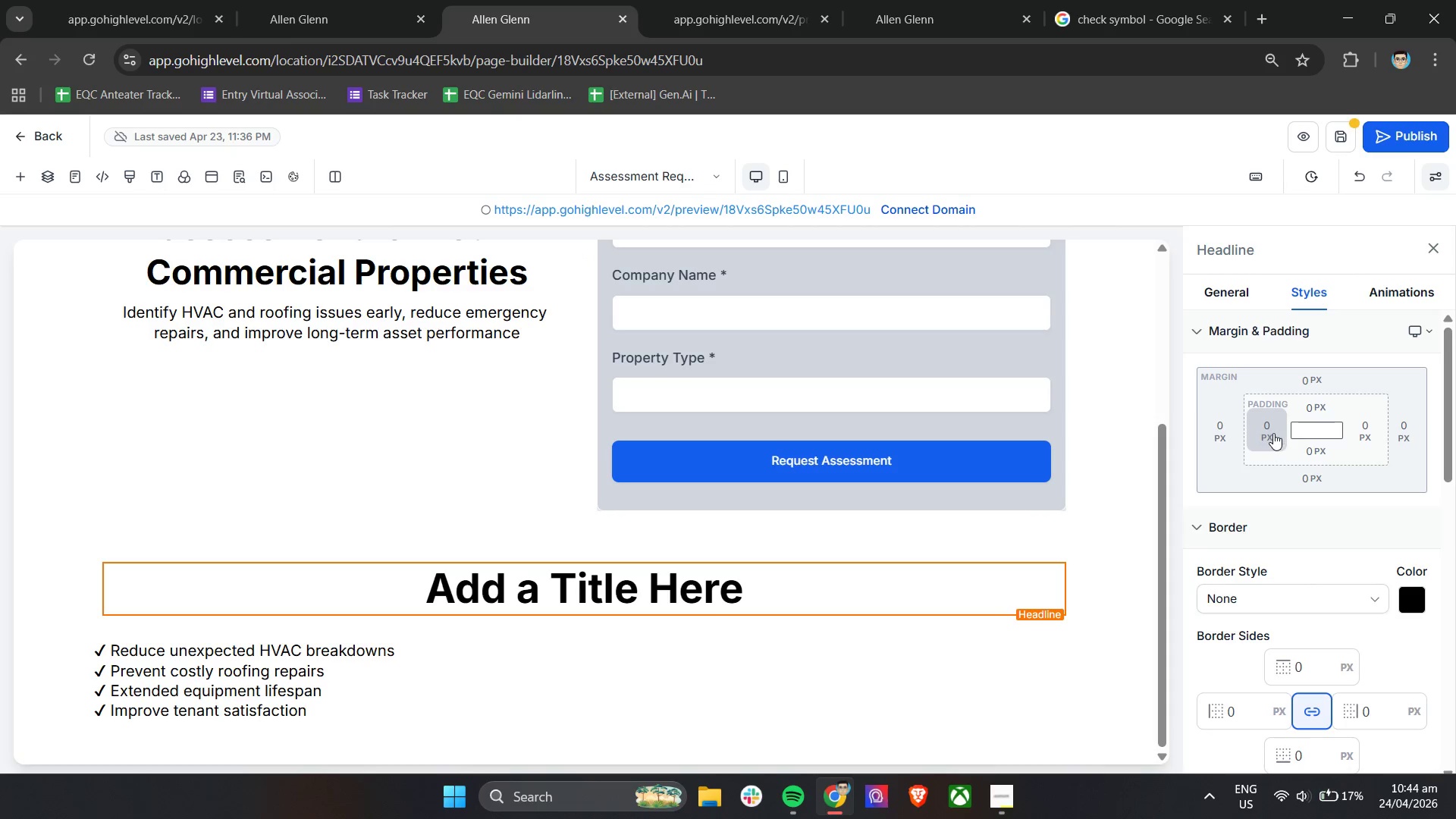 
wait(5.83)
 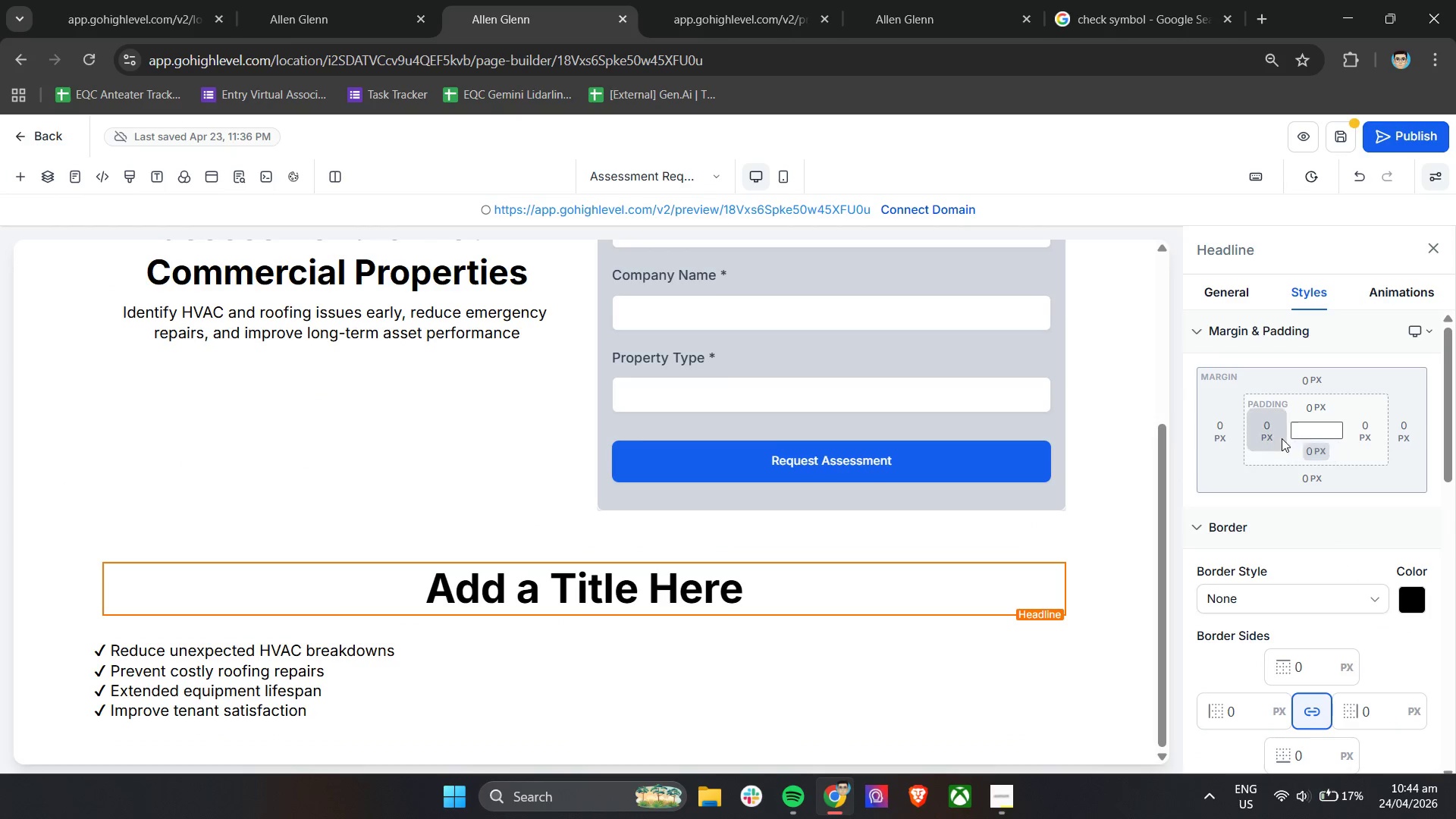 
left_click([1312, 432])
 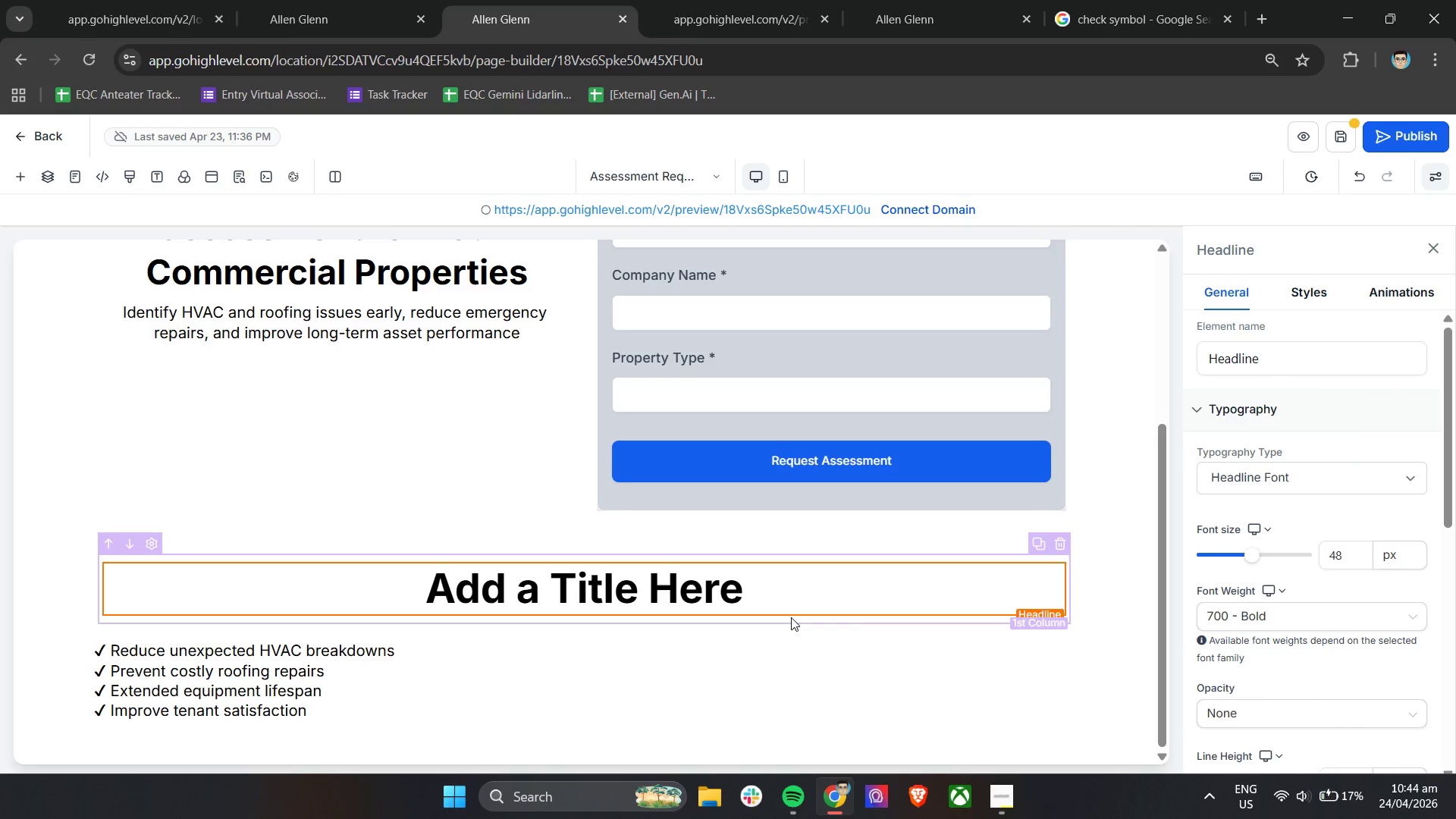 
wait(10.67)
 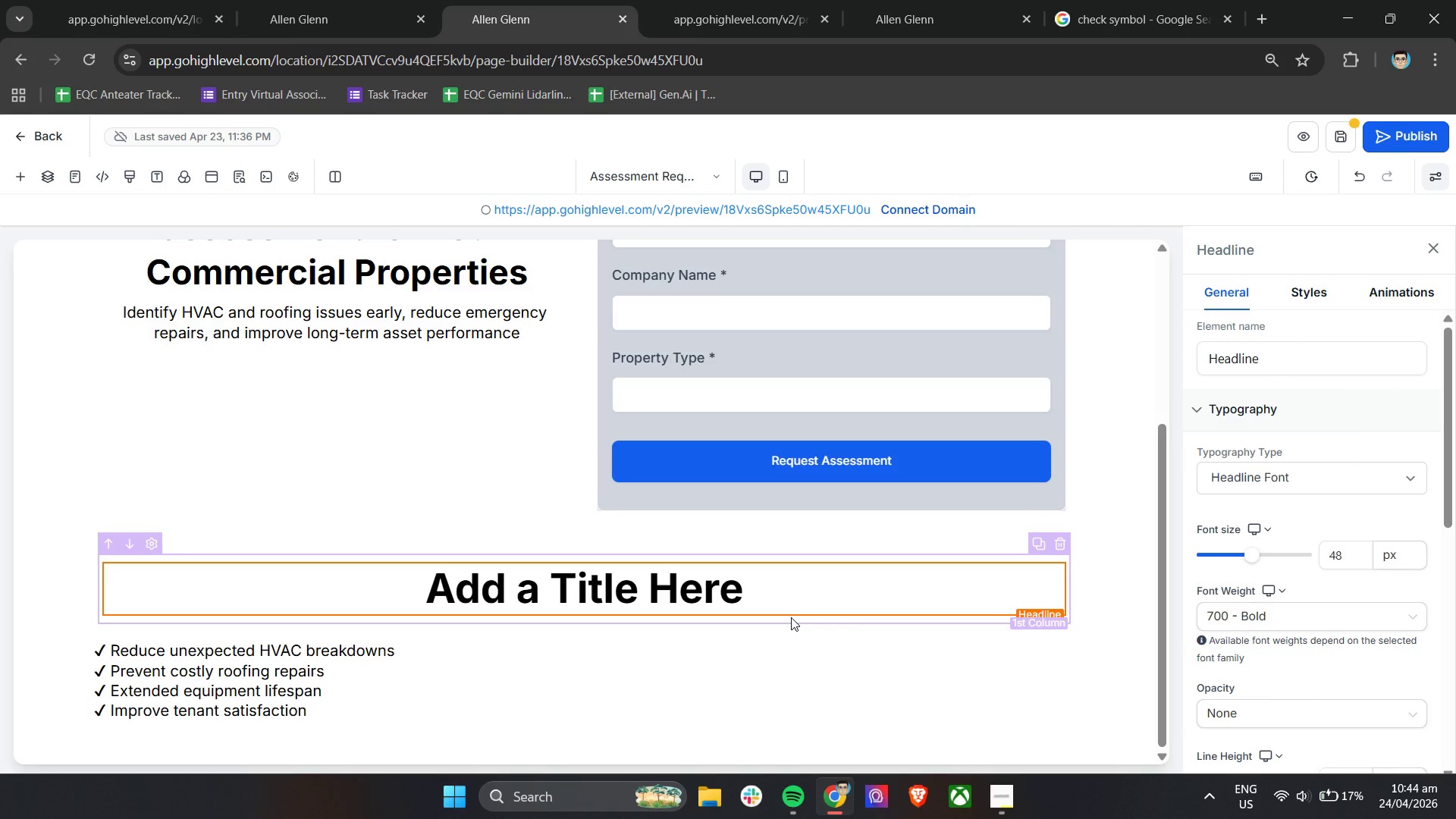 
left_click([810, 599])
 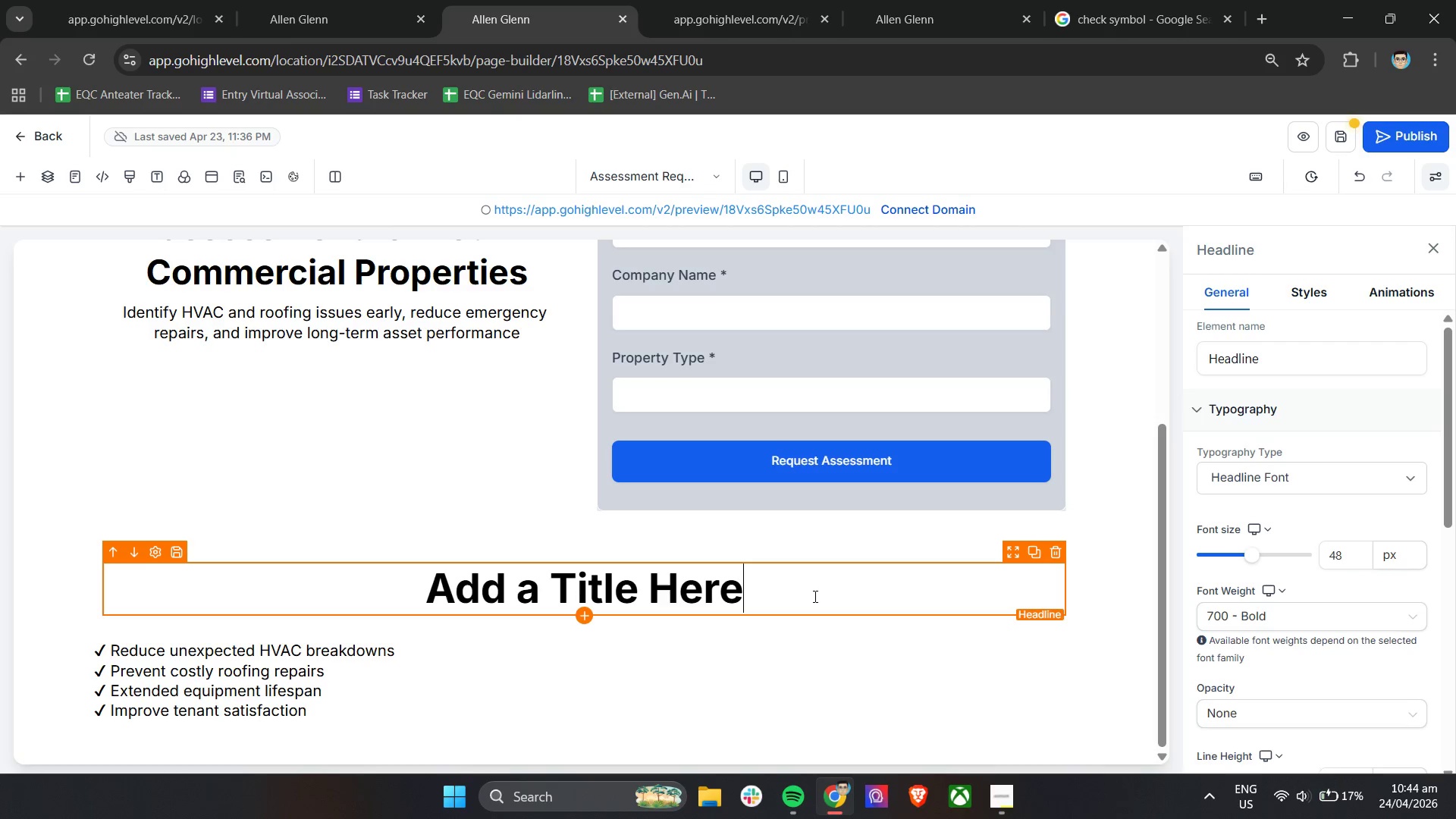 
key(Control+A)
 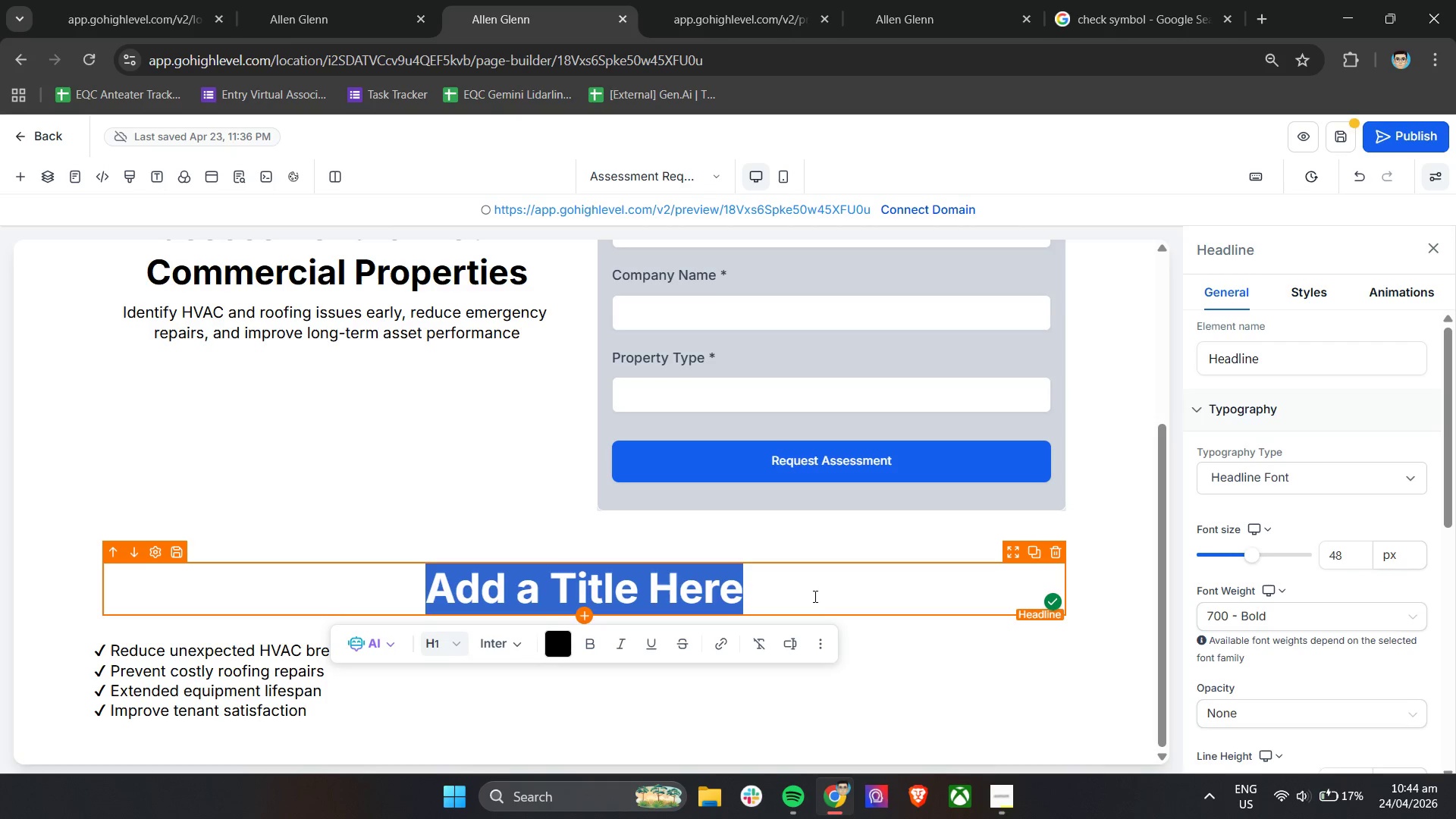 
type(Why property managers )
 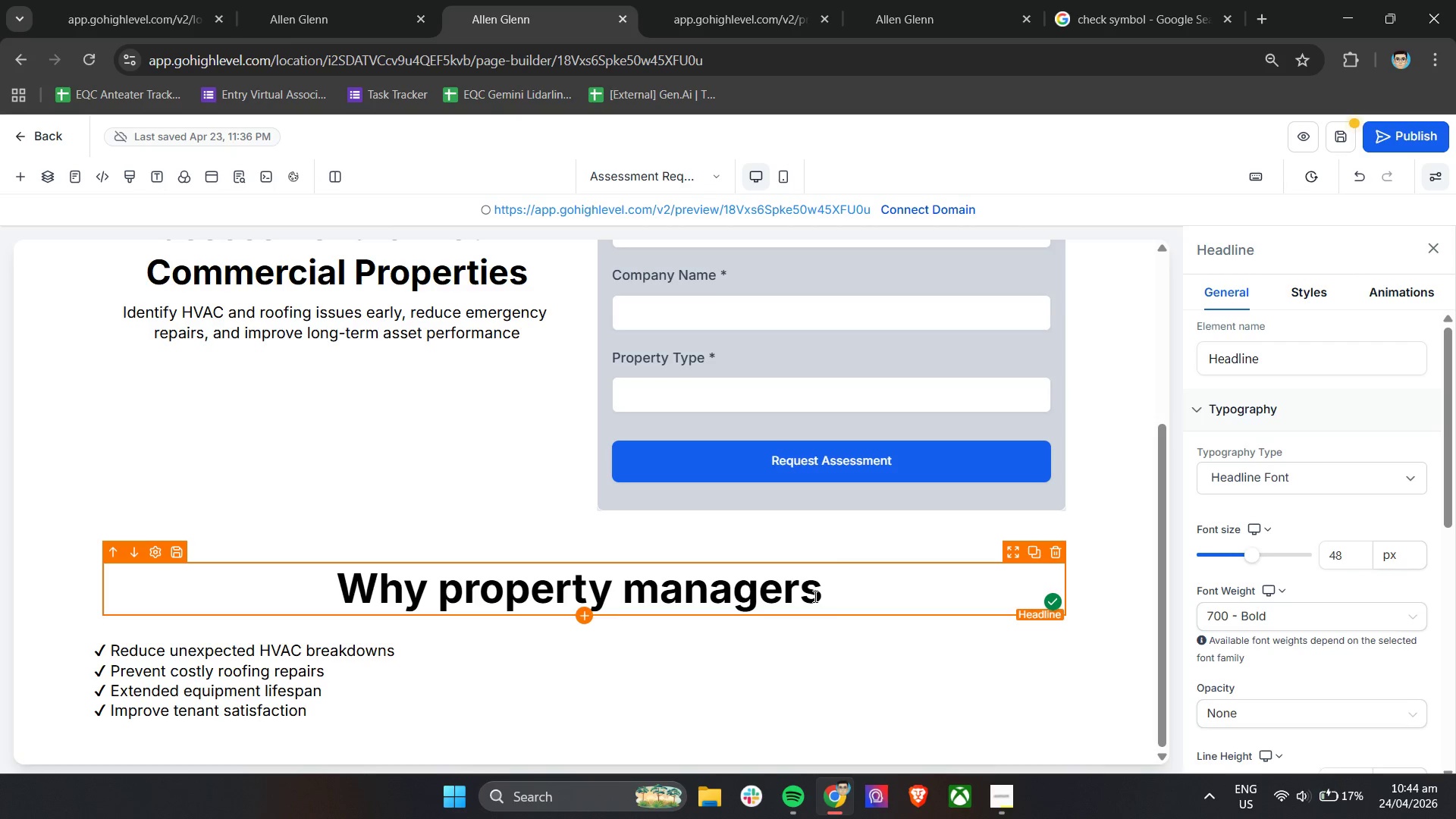 
type(choose structure )
key(Backspace)
type(d maintenance progm)
key(Backspace)
type(rams)
 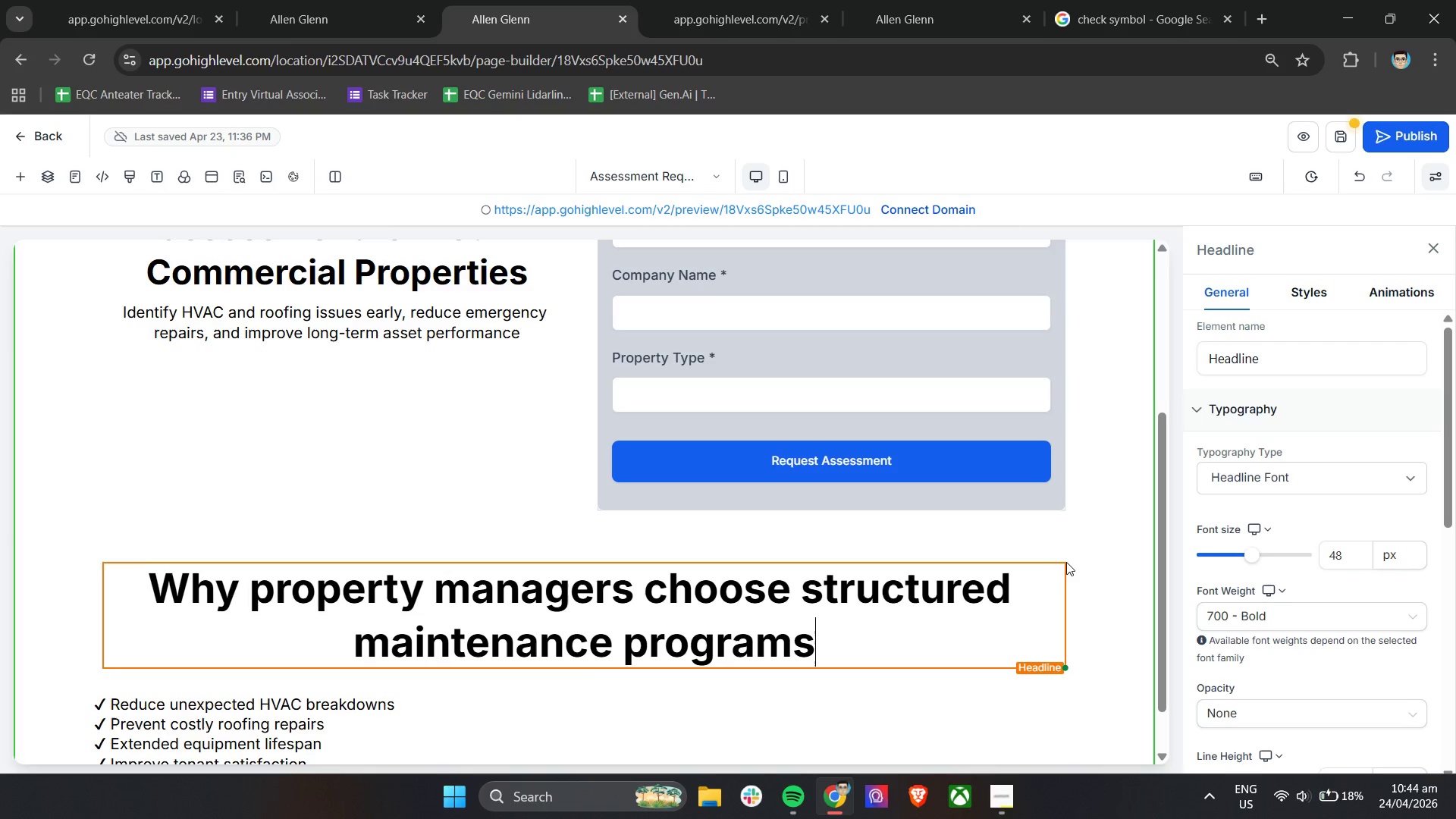 
key(Control+A)
 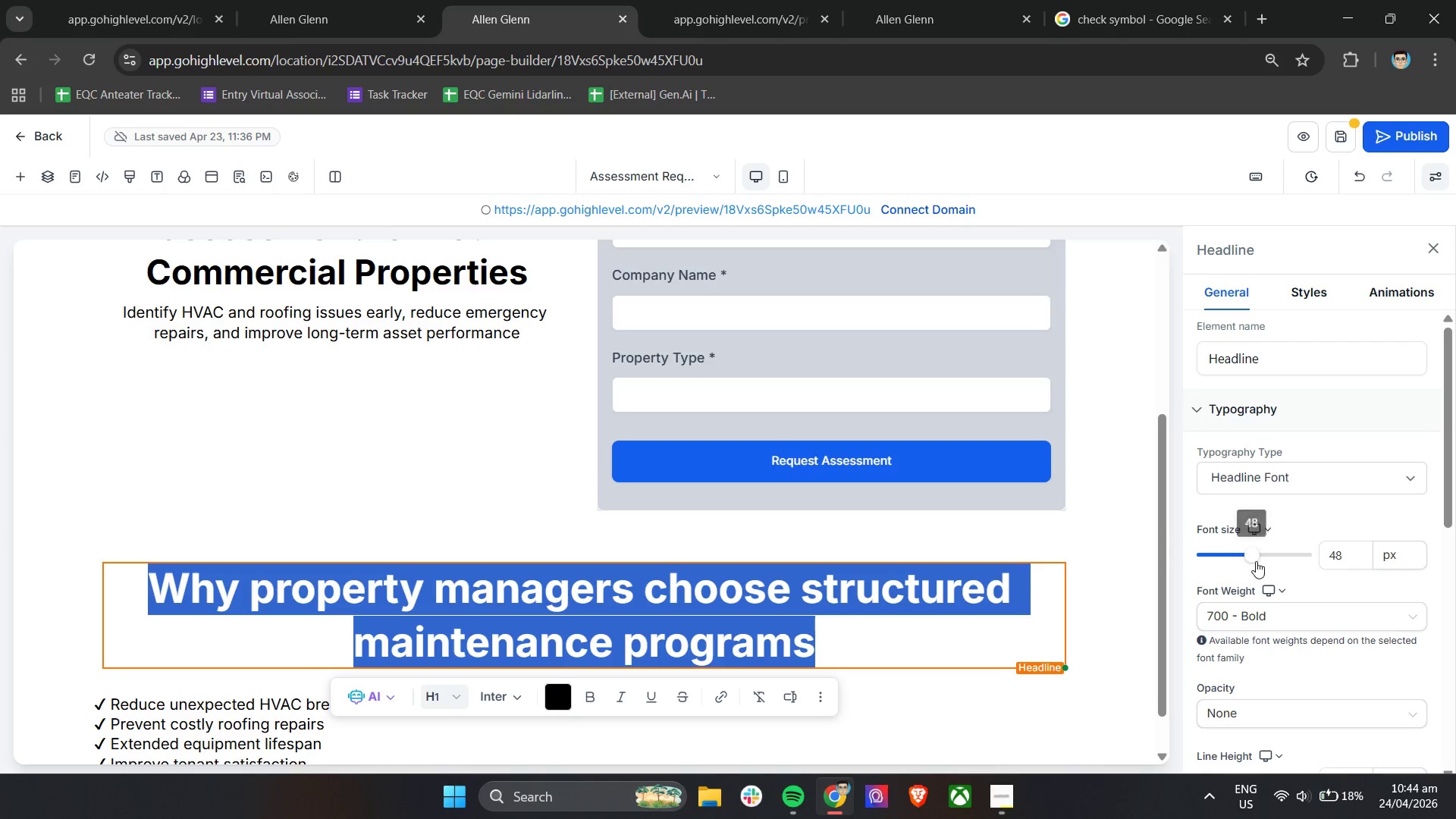 
left_click_drag(start_coordinate=[1358, 554], to_coordinate=[1323, 554])
 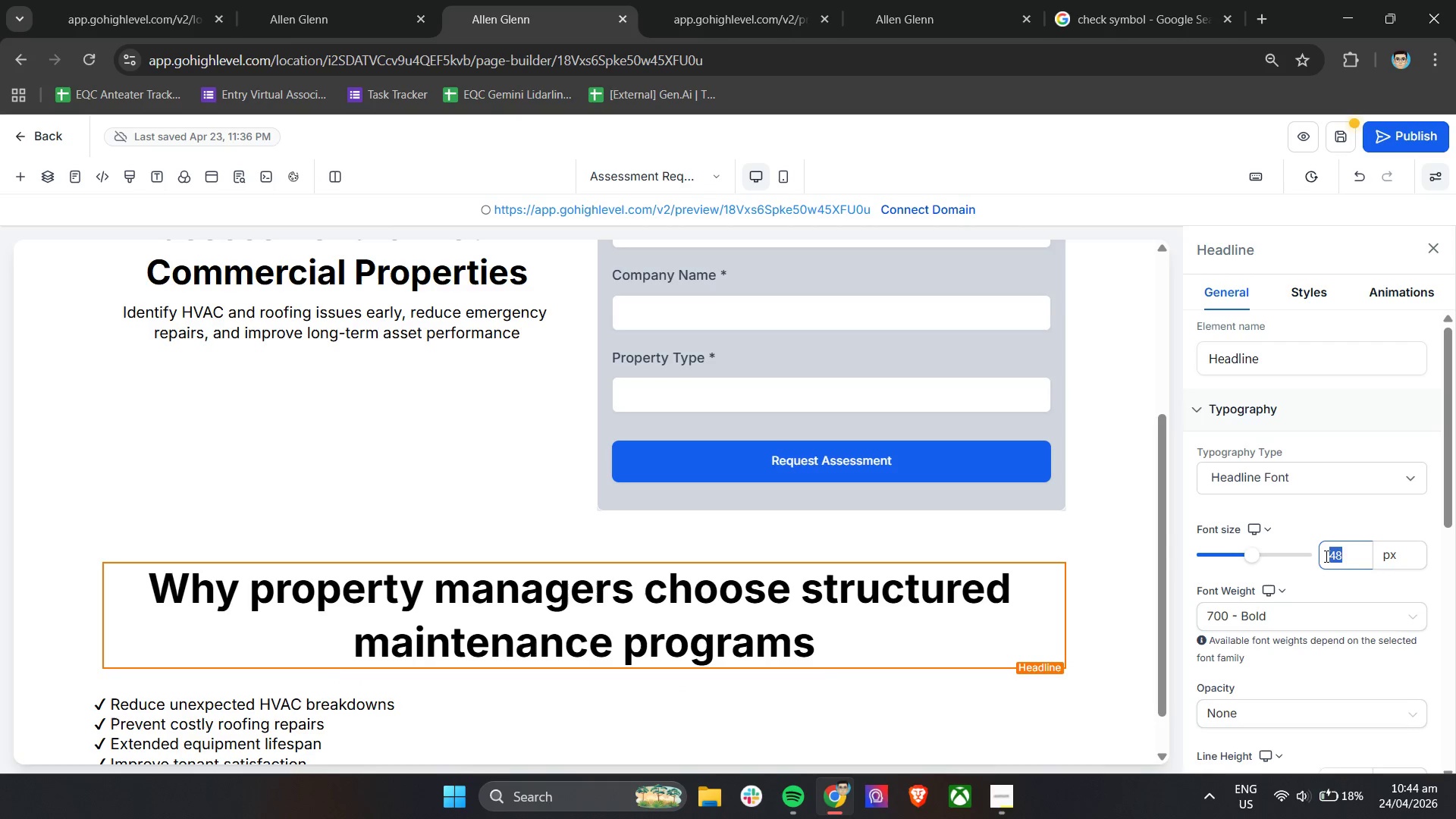 
hold_key(key=2, duration=0.33)
 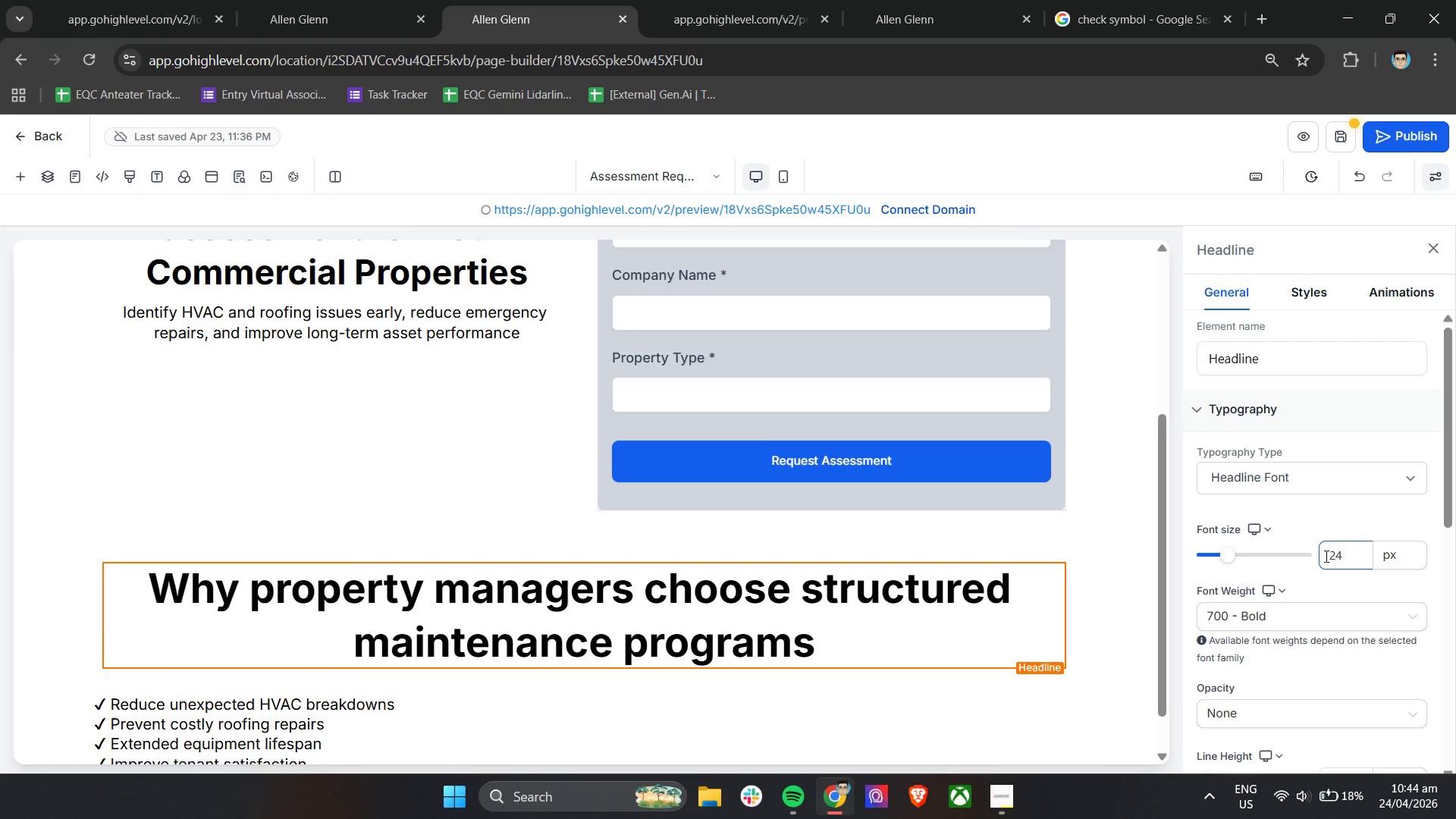 
key(4)
 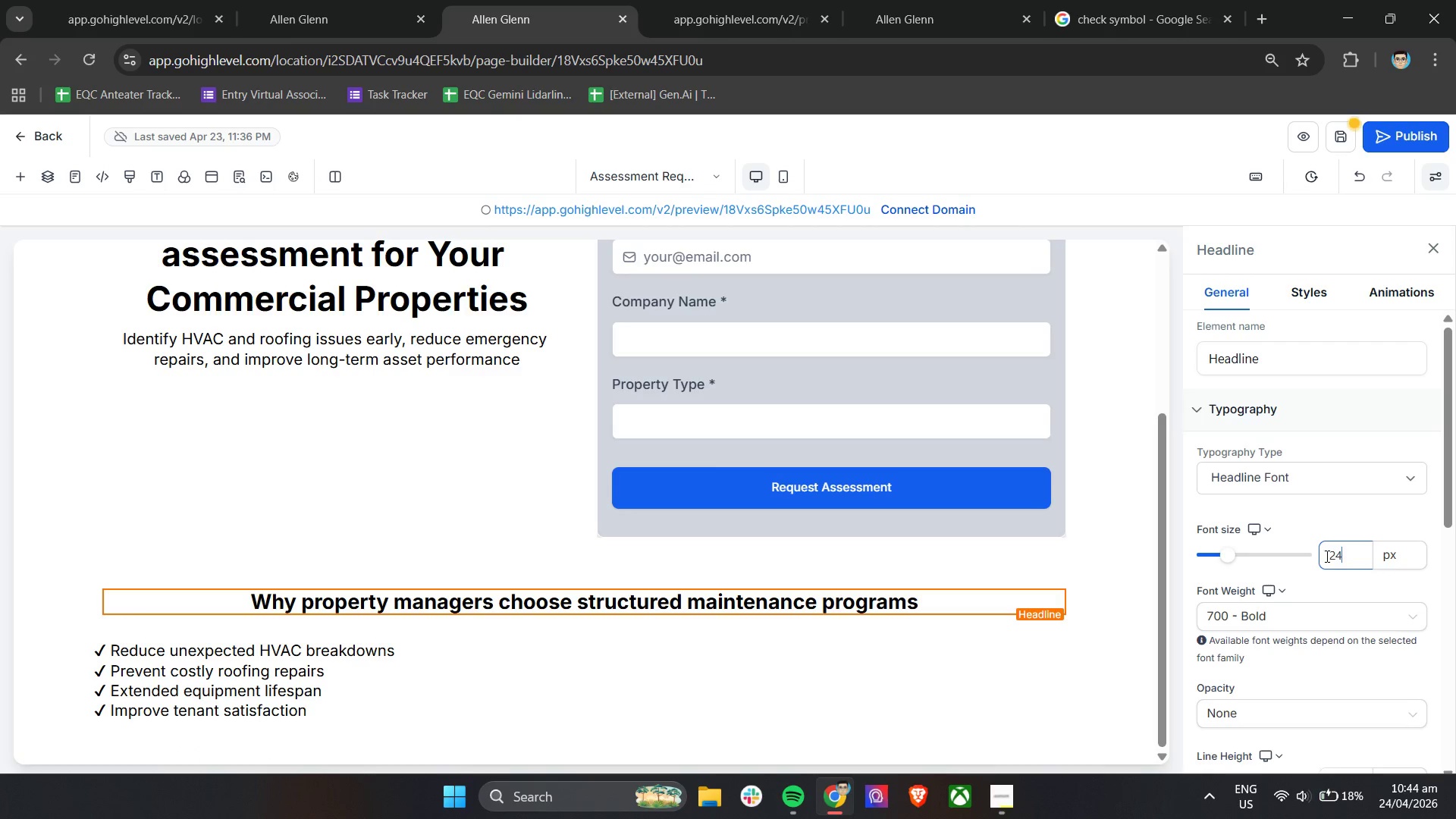 
key(Enter)
 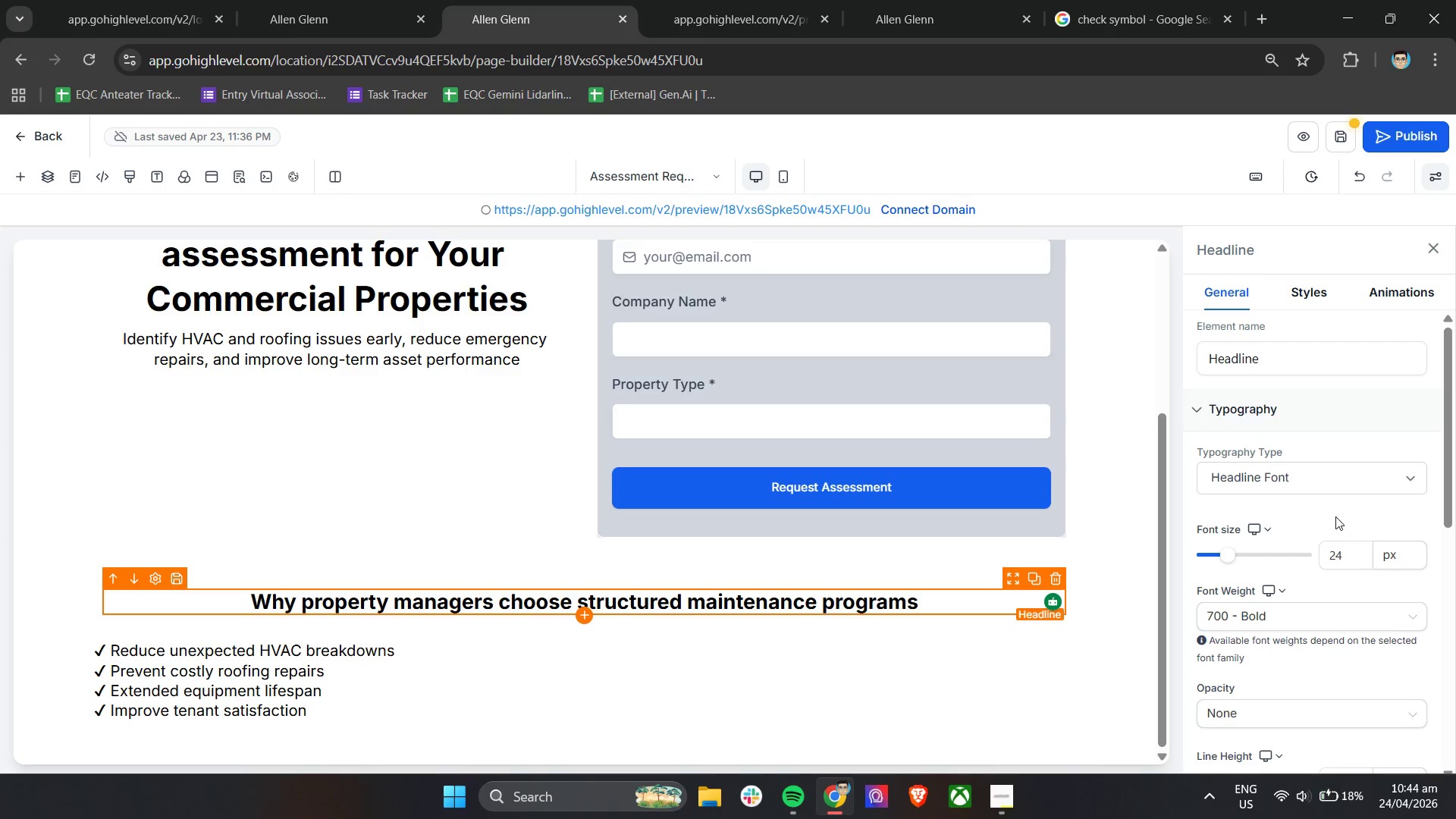 
left_click([1332, 511])
 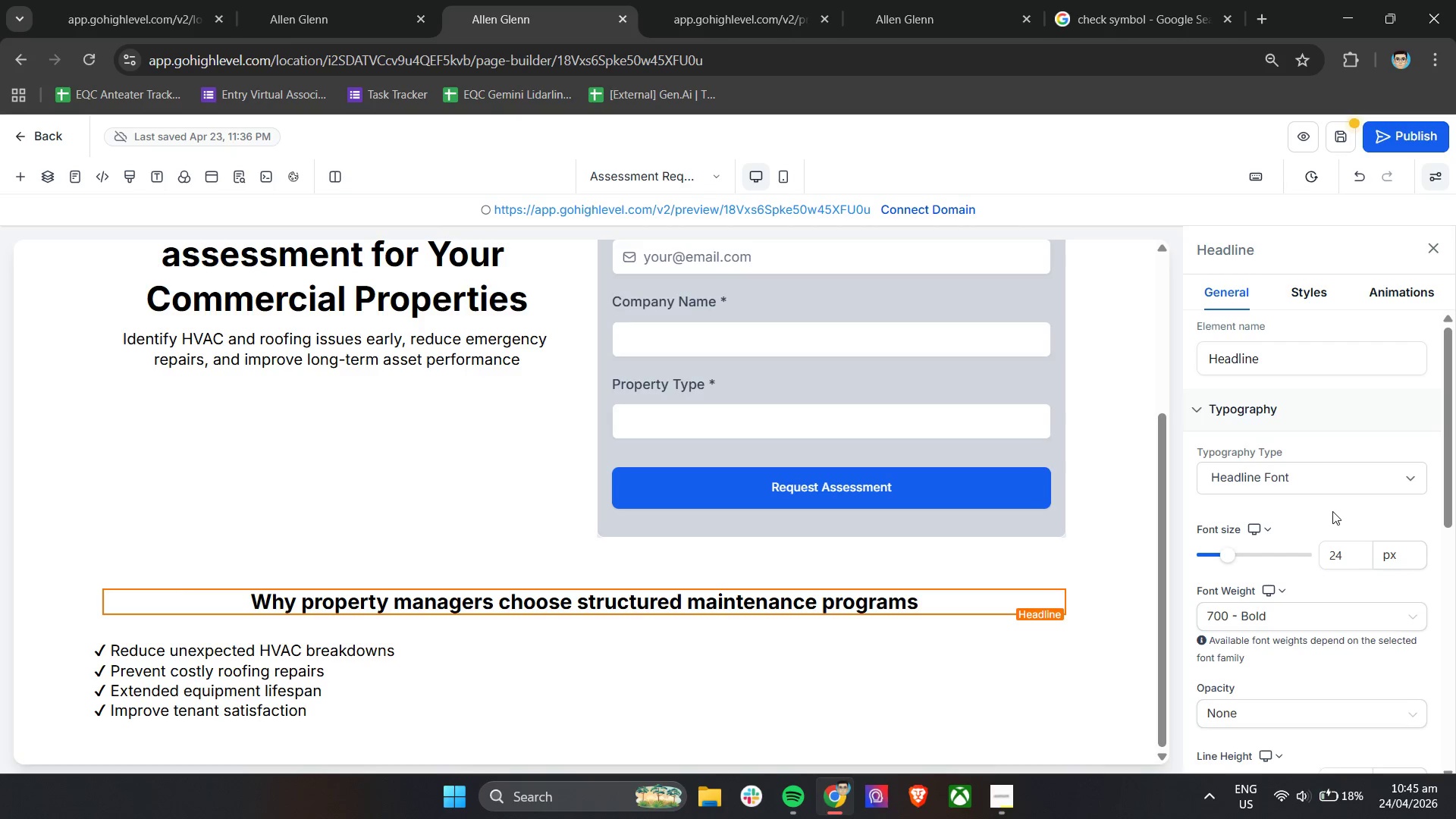 
left_click([1323, 621])
 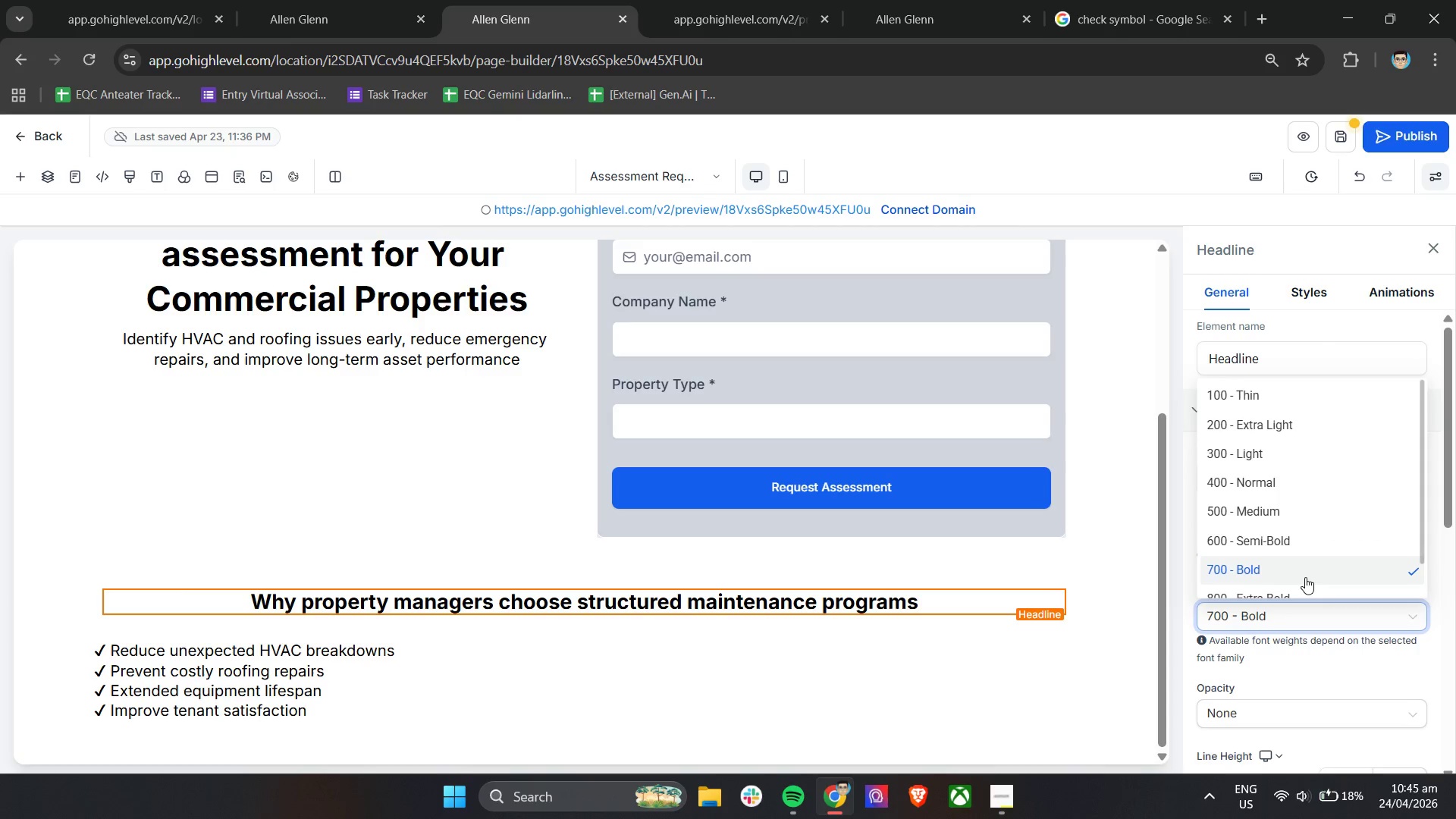 
left_click([1307, 573])
 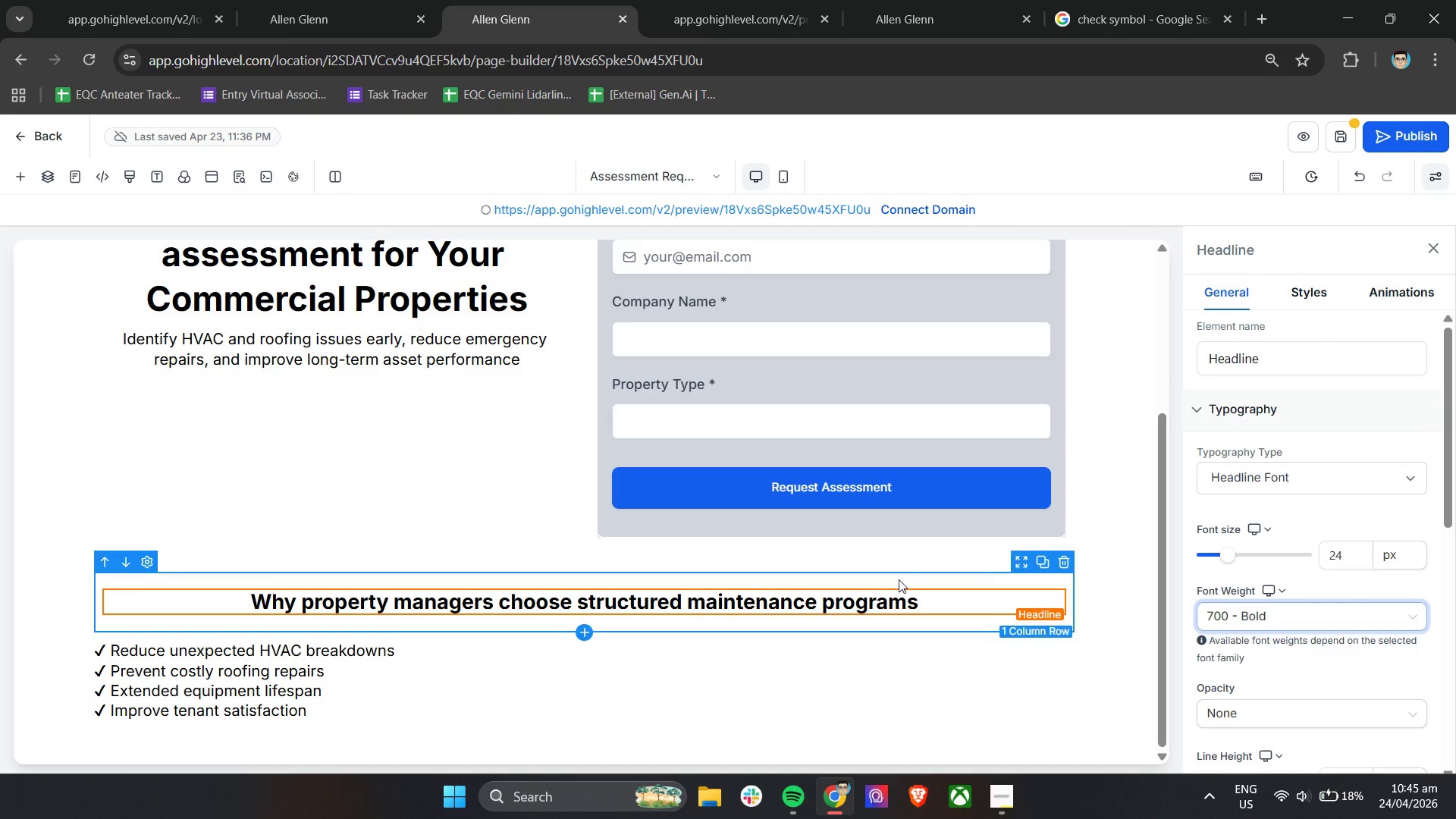 
scroll: coordinate [1454, 633], scroll_direction: down, amount: 6.0
 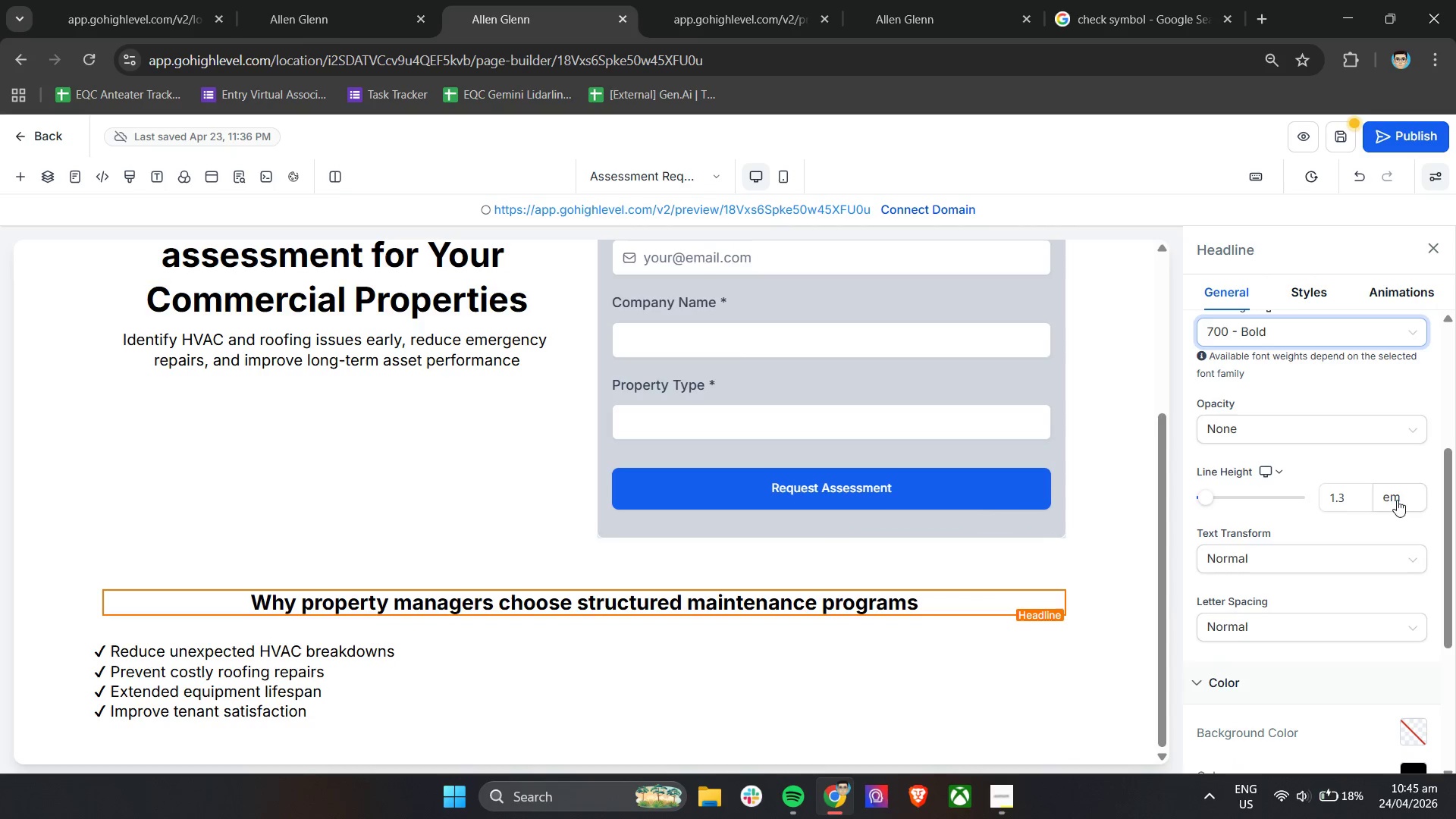 
left_click_drag(start_coordinate=[1353, 498], to_coordinate=[1322, 499])
 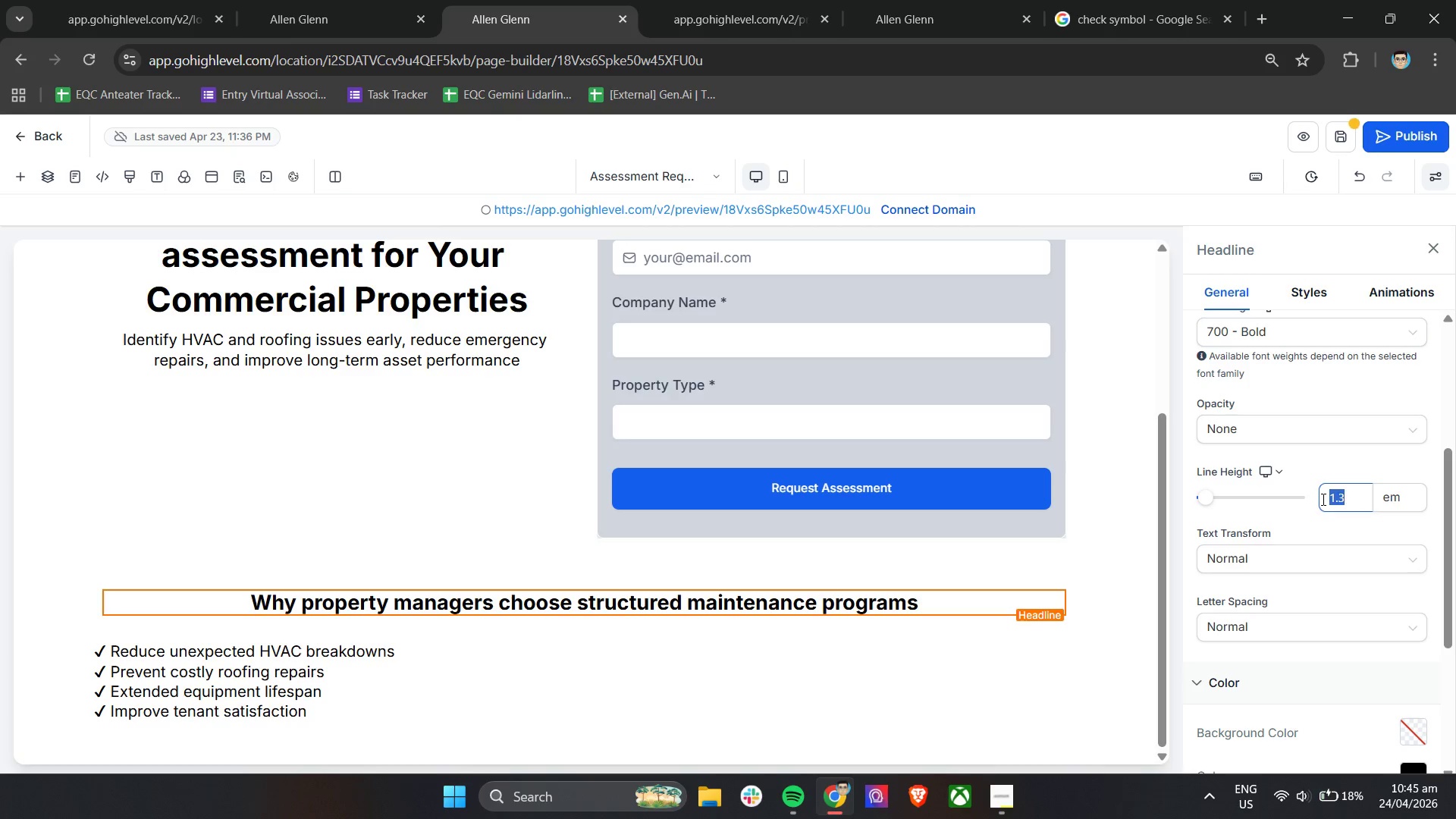 
key(1)
 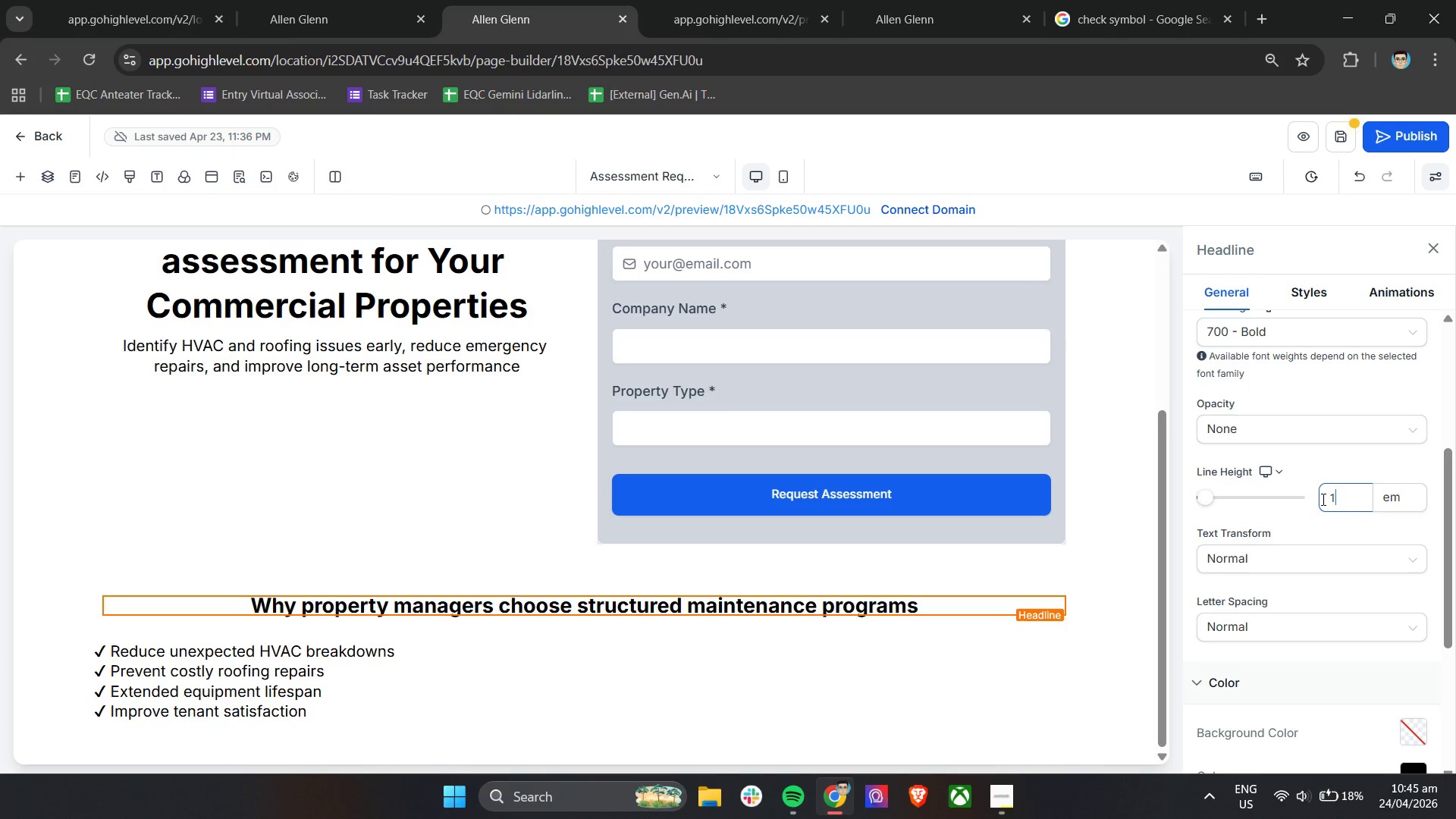 
key(Period)
 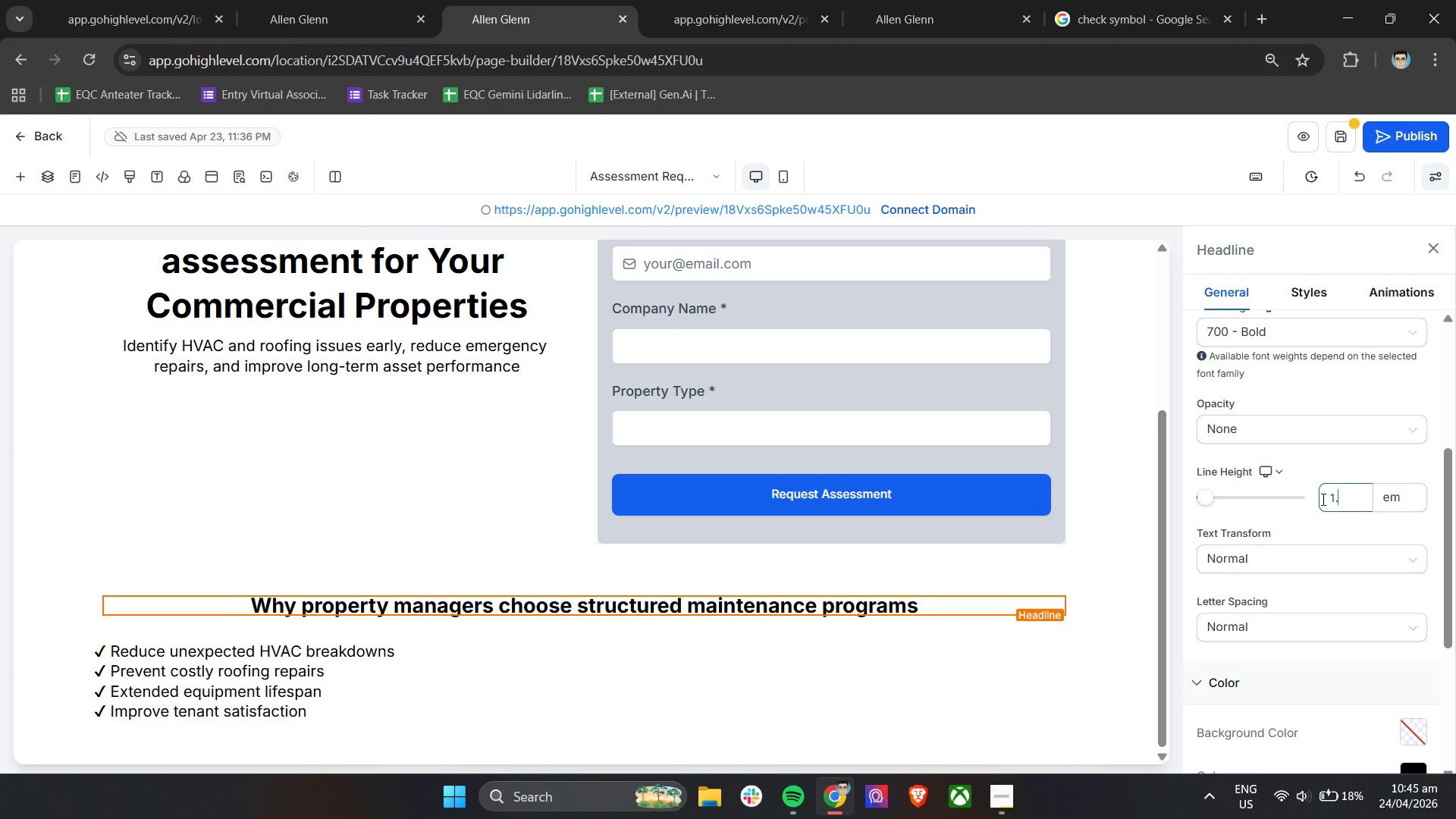 
key(6)
 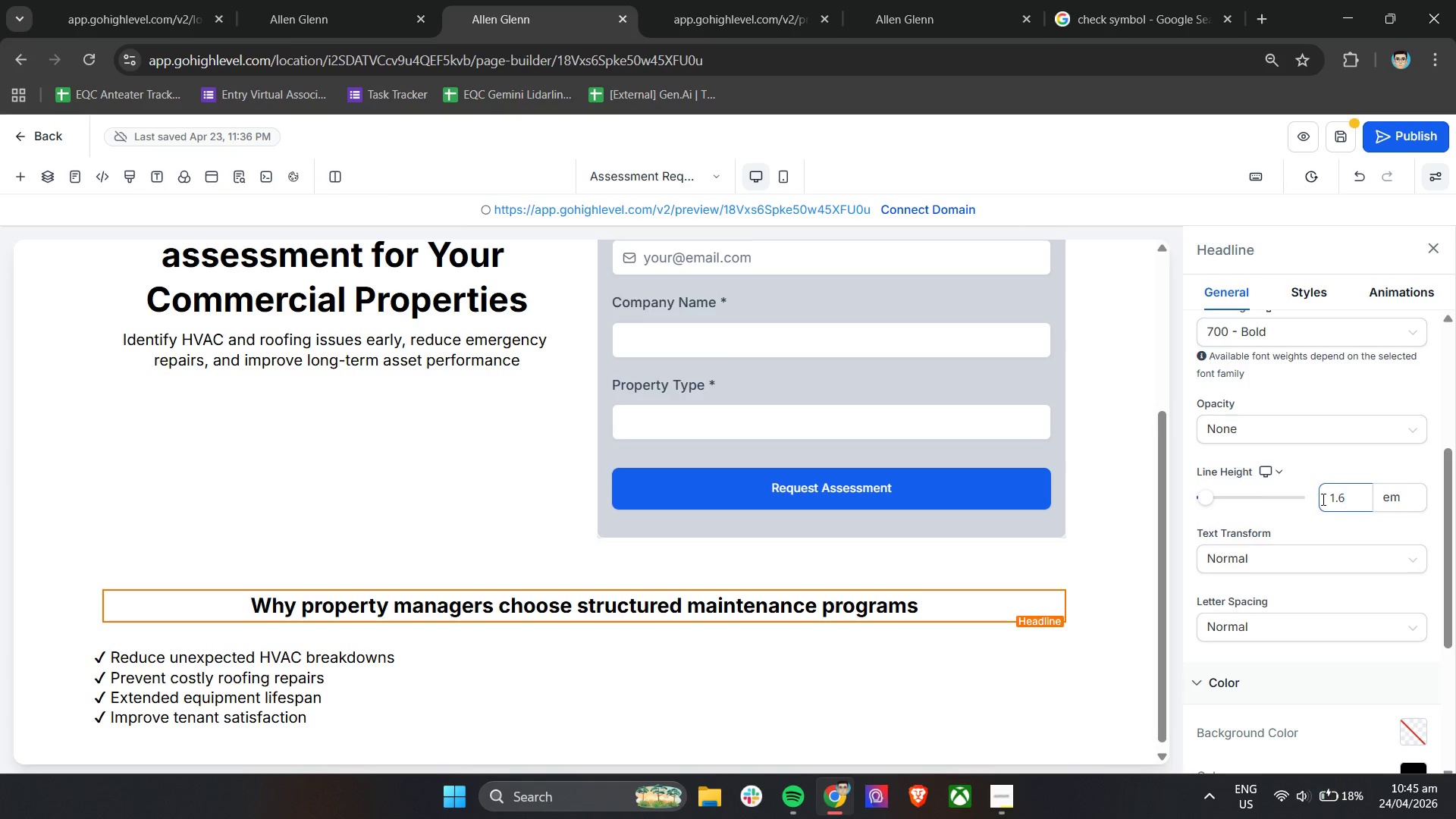 
key(Backspace)
 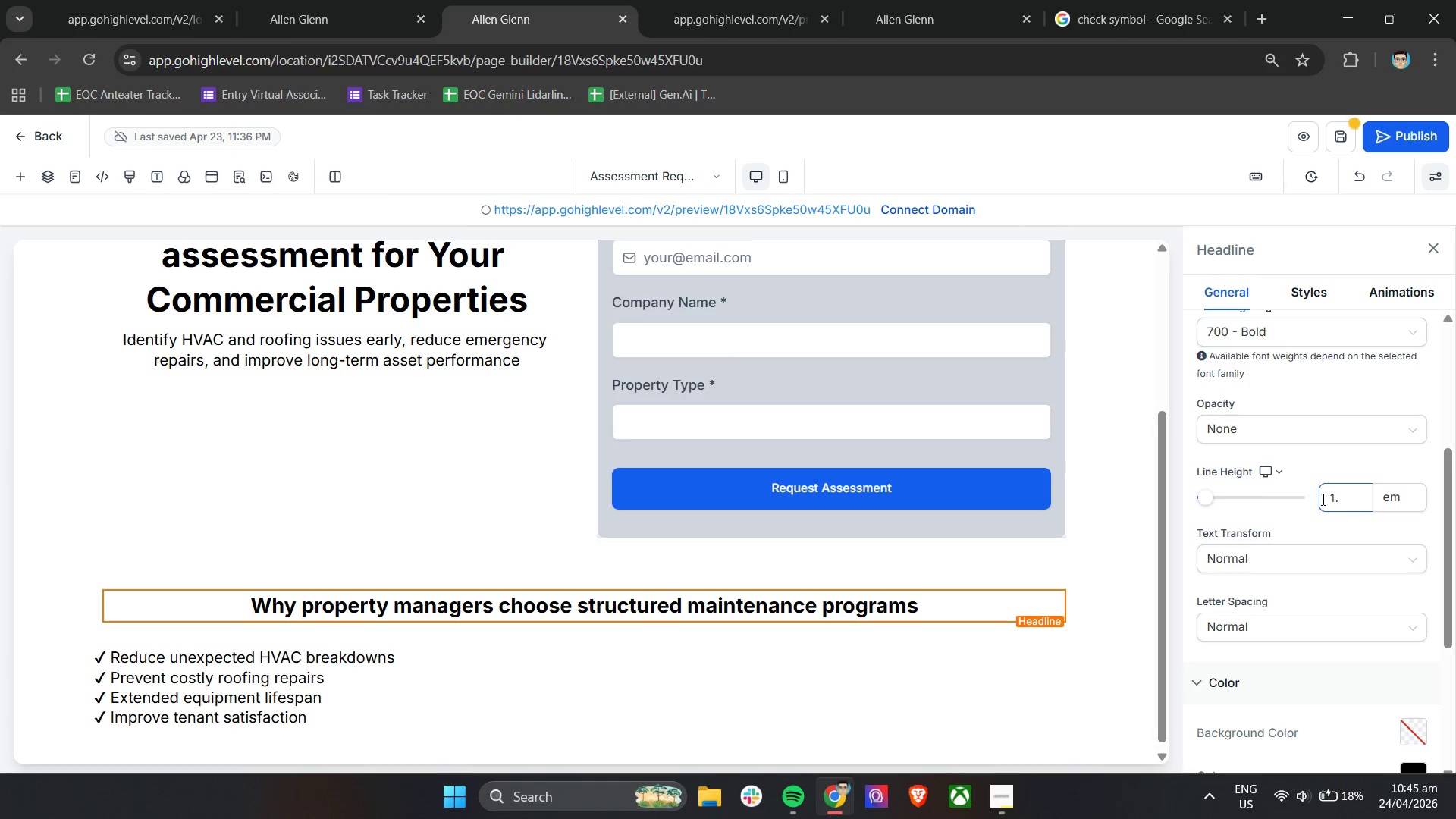 
key(5)
 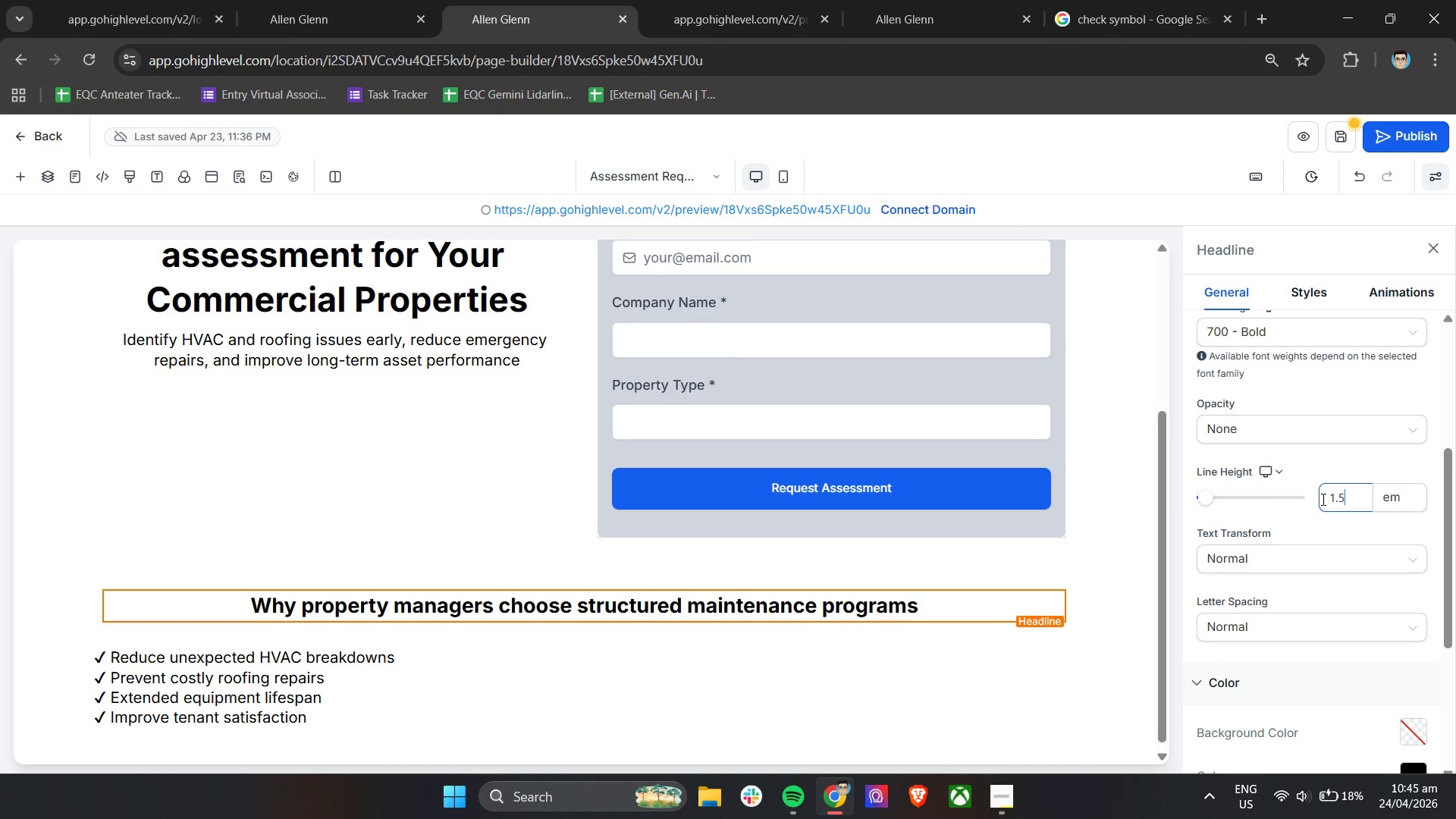 
key(Enter)
 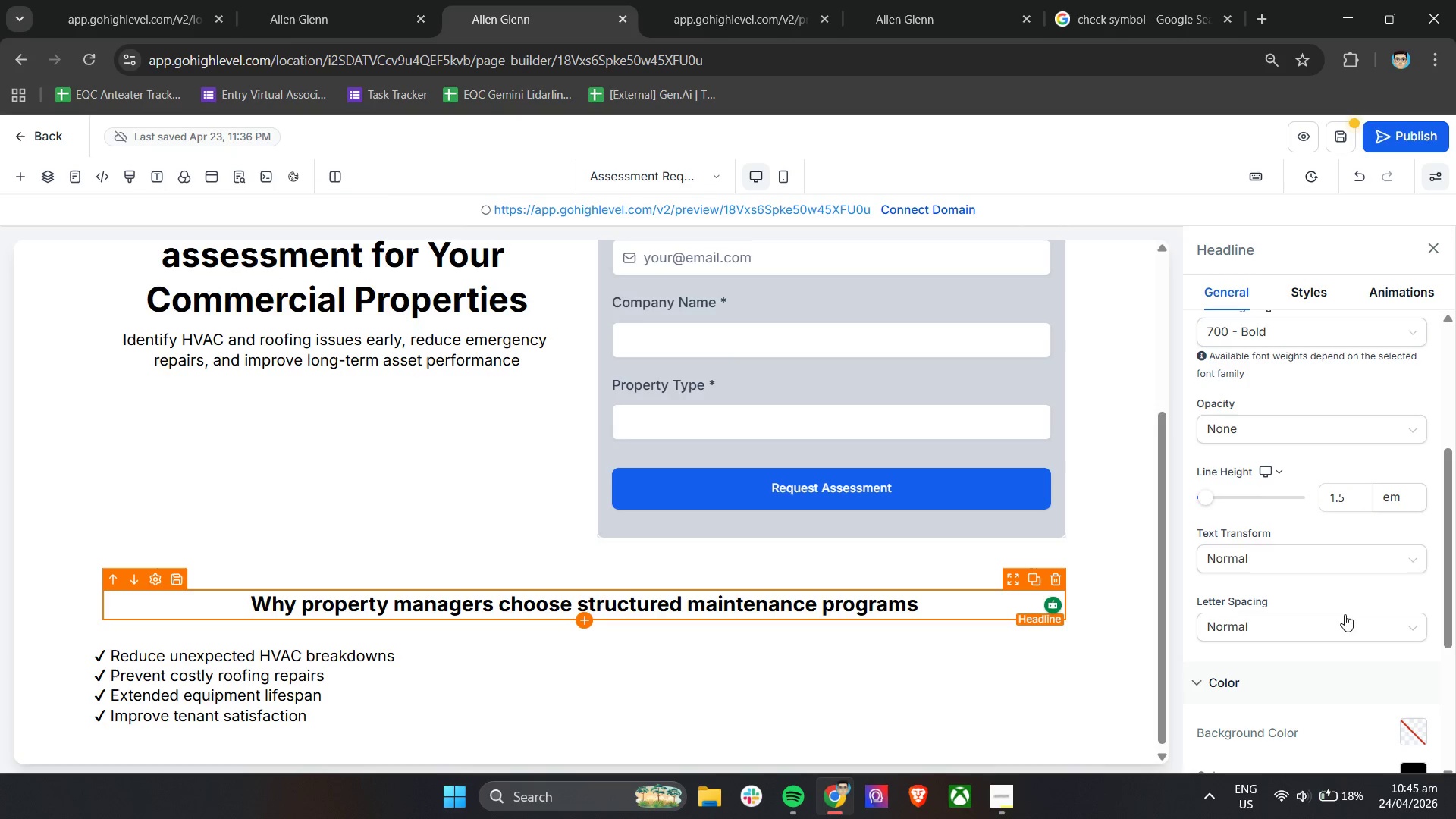 
scroll: coordinate [1279, 622], scroll_direction: down, amount: 2.0
 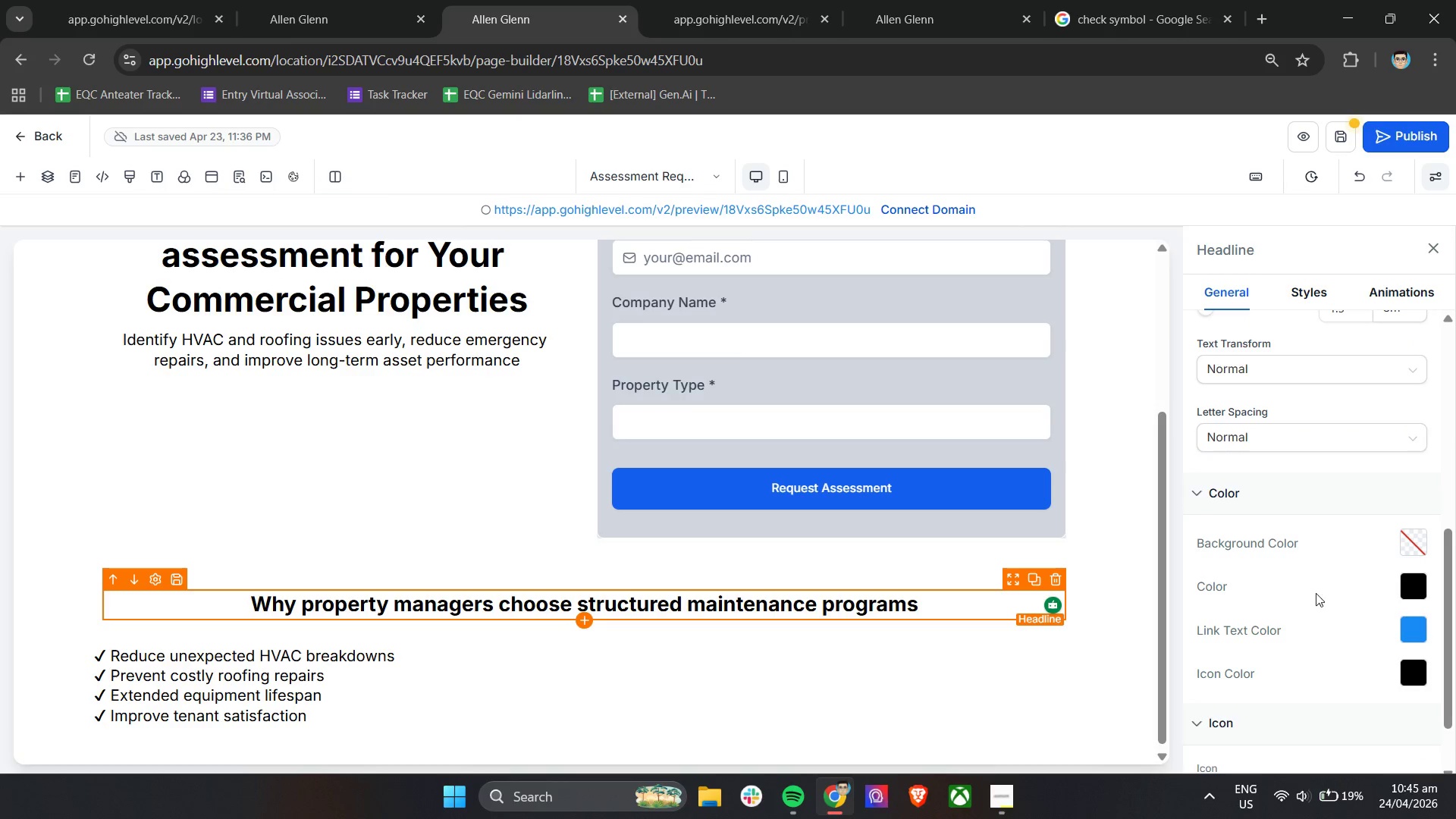 
left_click([1411, 548])
 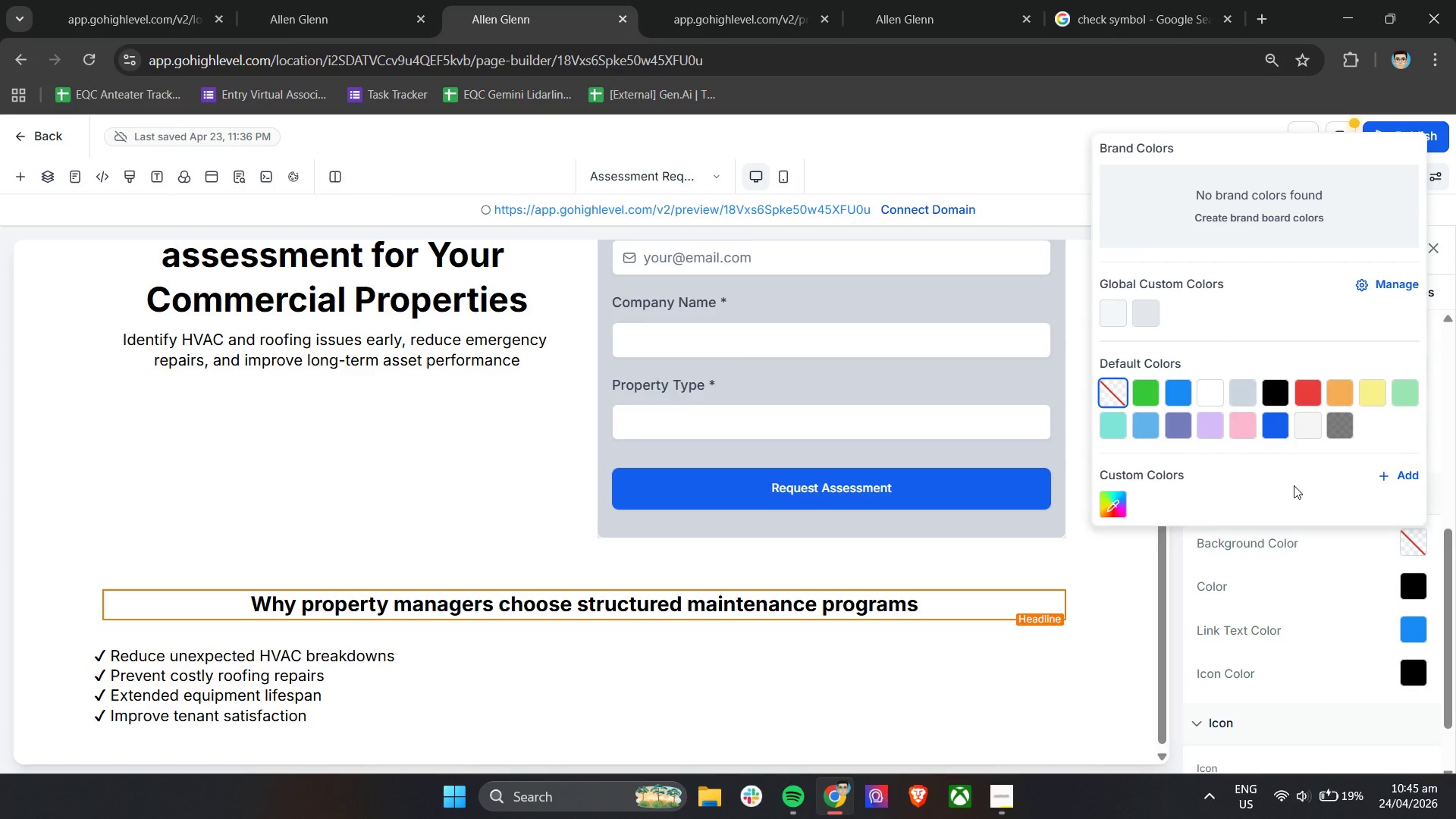 
left_click([1399, 474])
 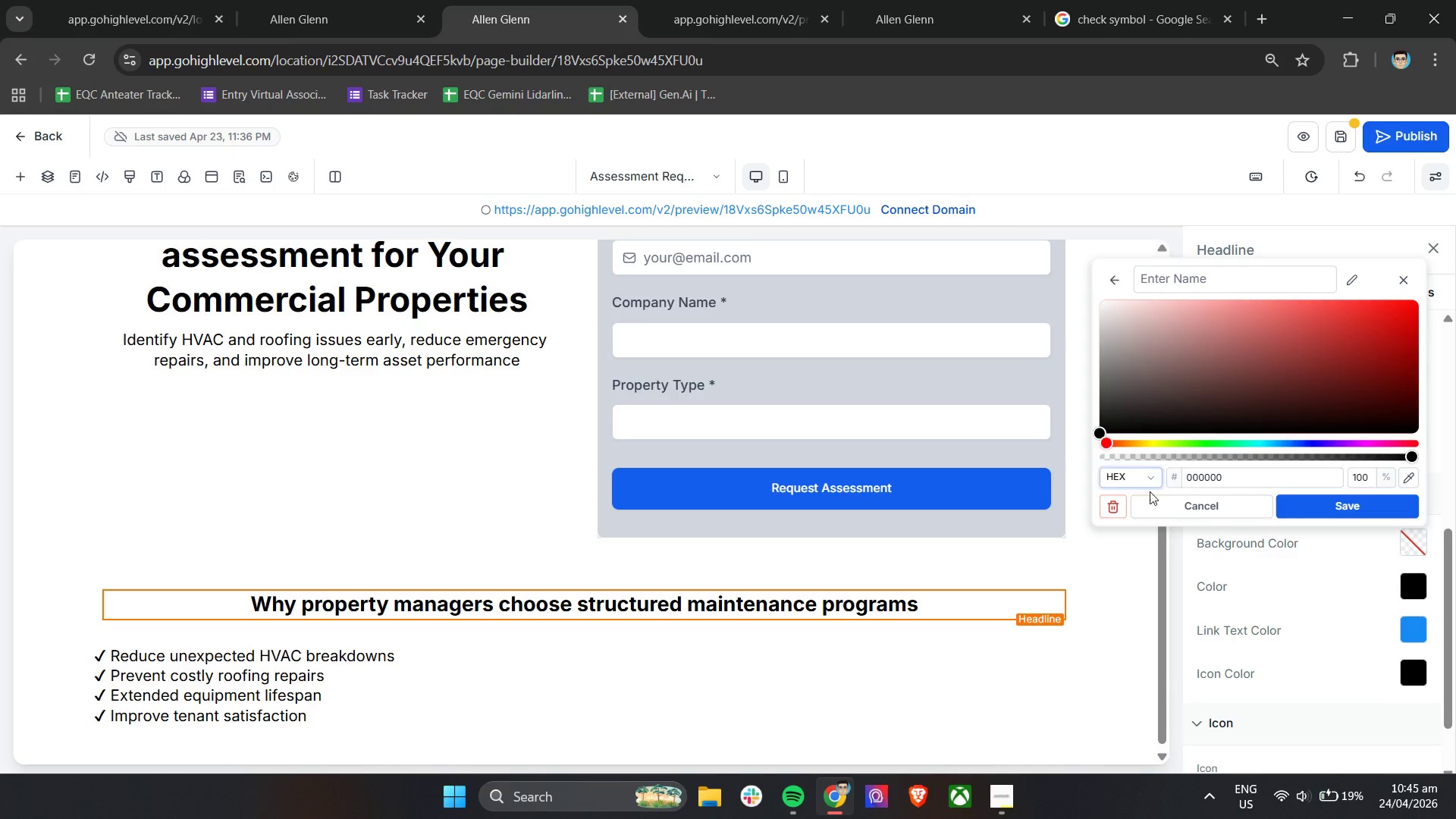 
left_click_drag(start_coordinate=[1238, 480], to_coordinate=[1179, 480])
 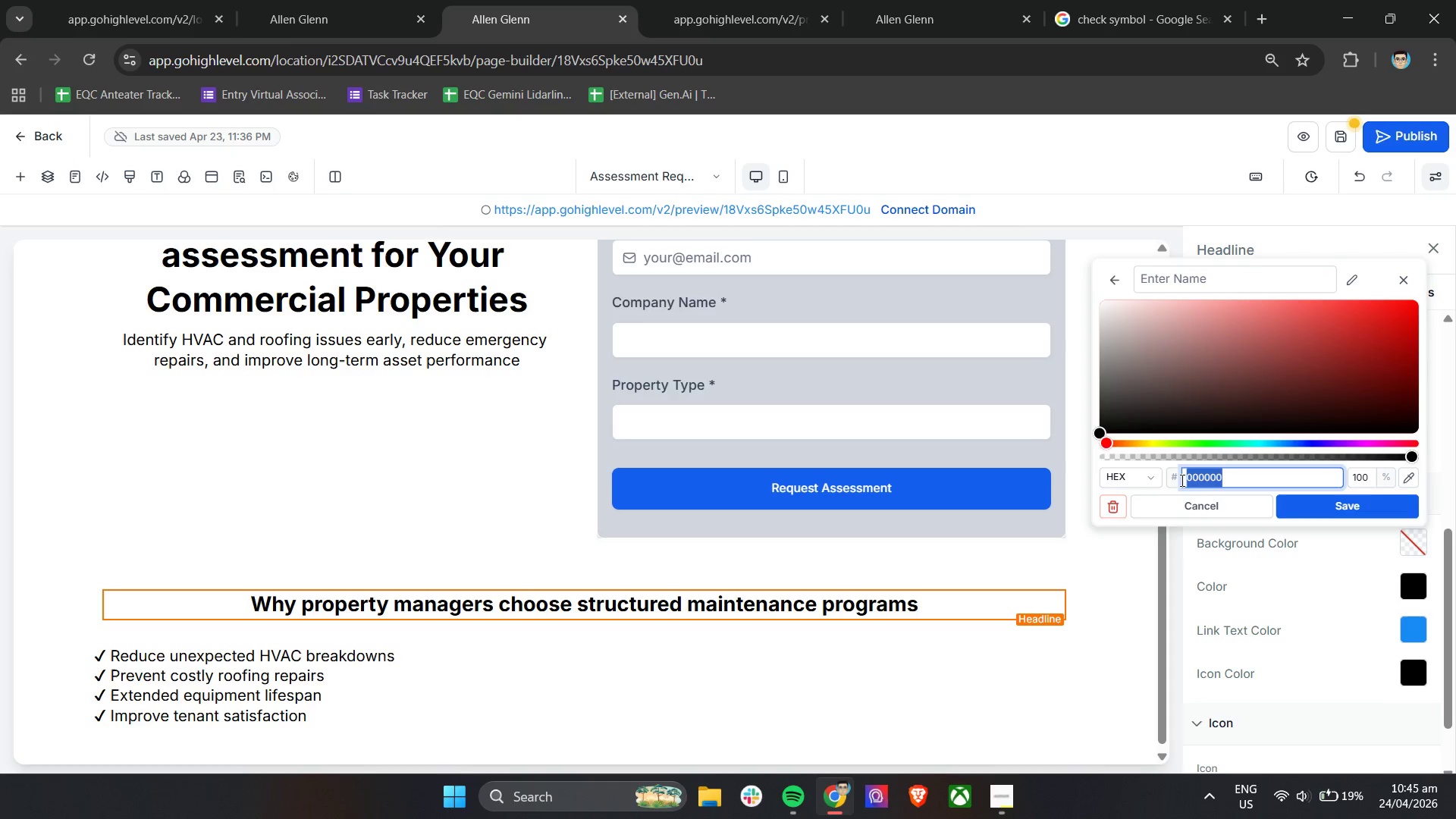 
type(374151)
 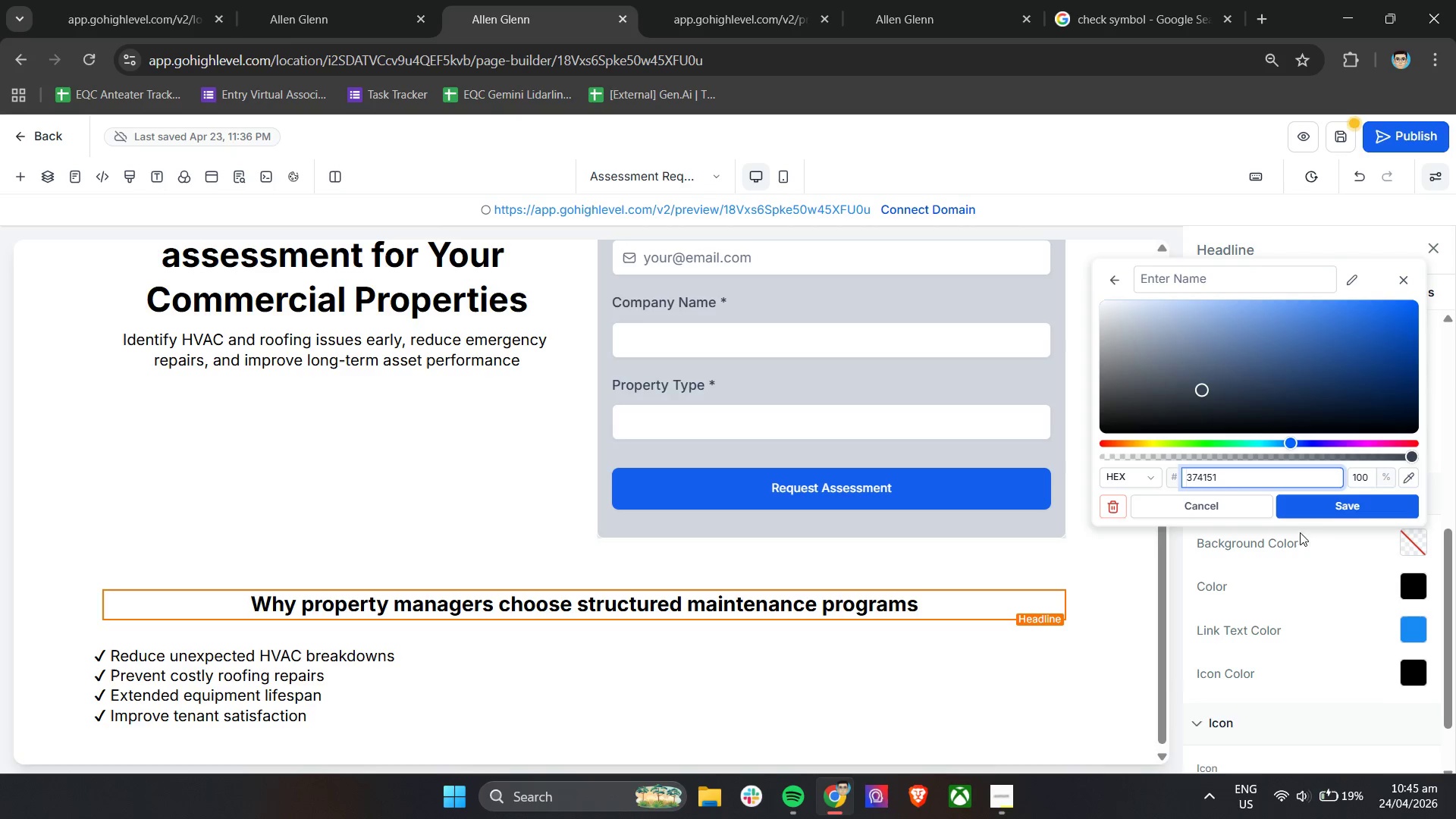 
left_click([1336, 508])
 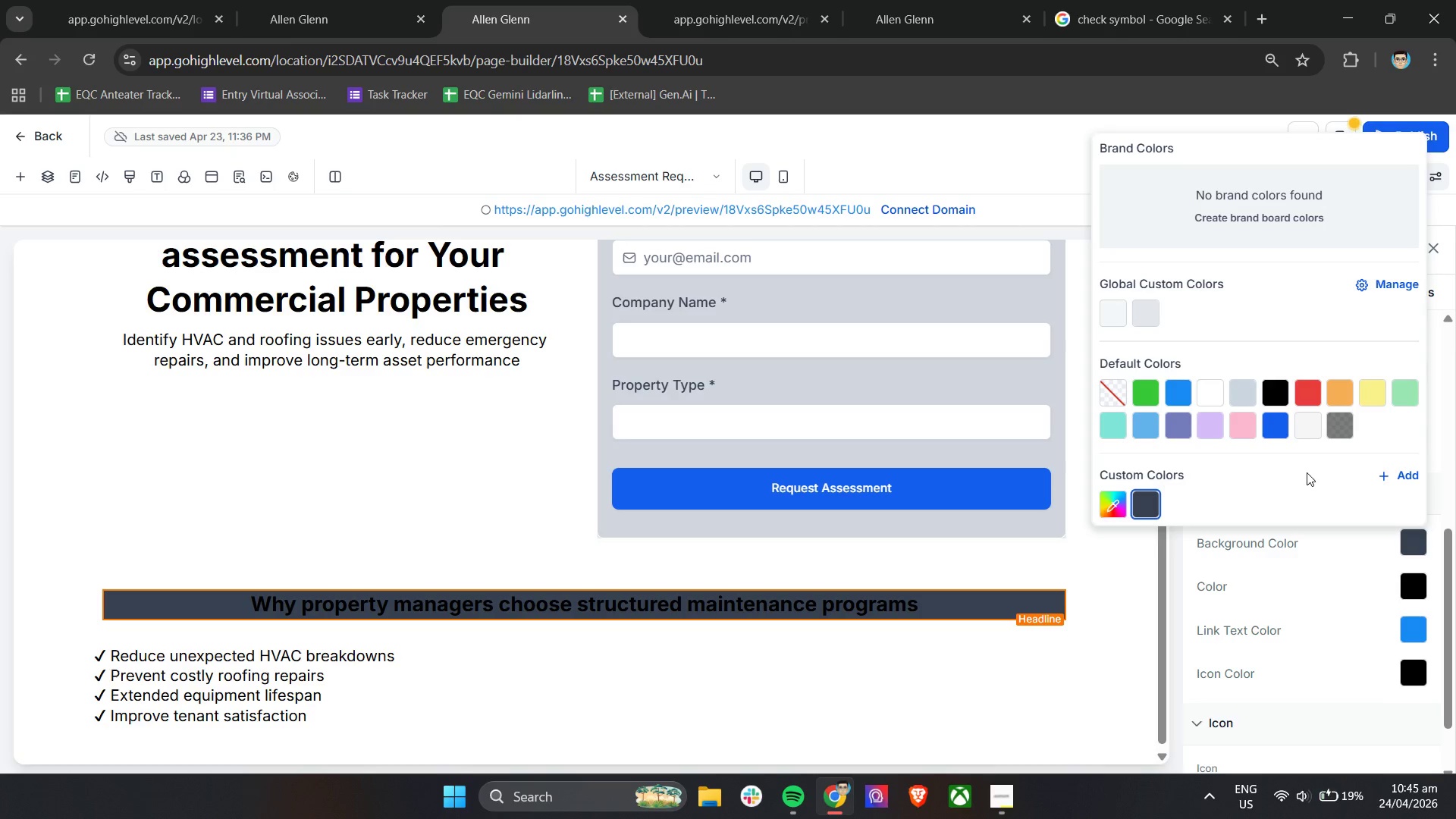 
left_click([1246, 396])
 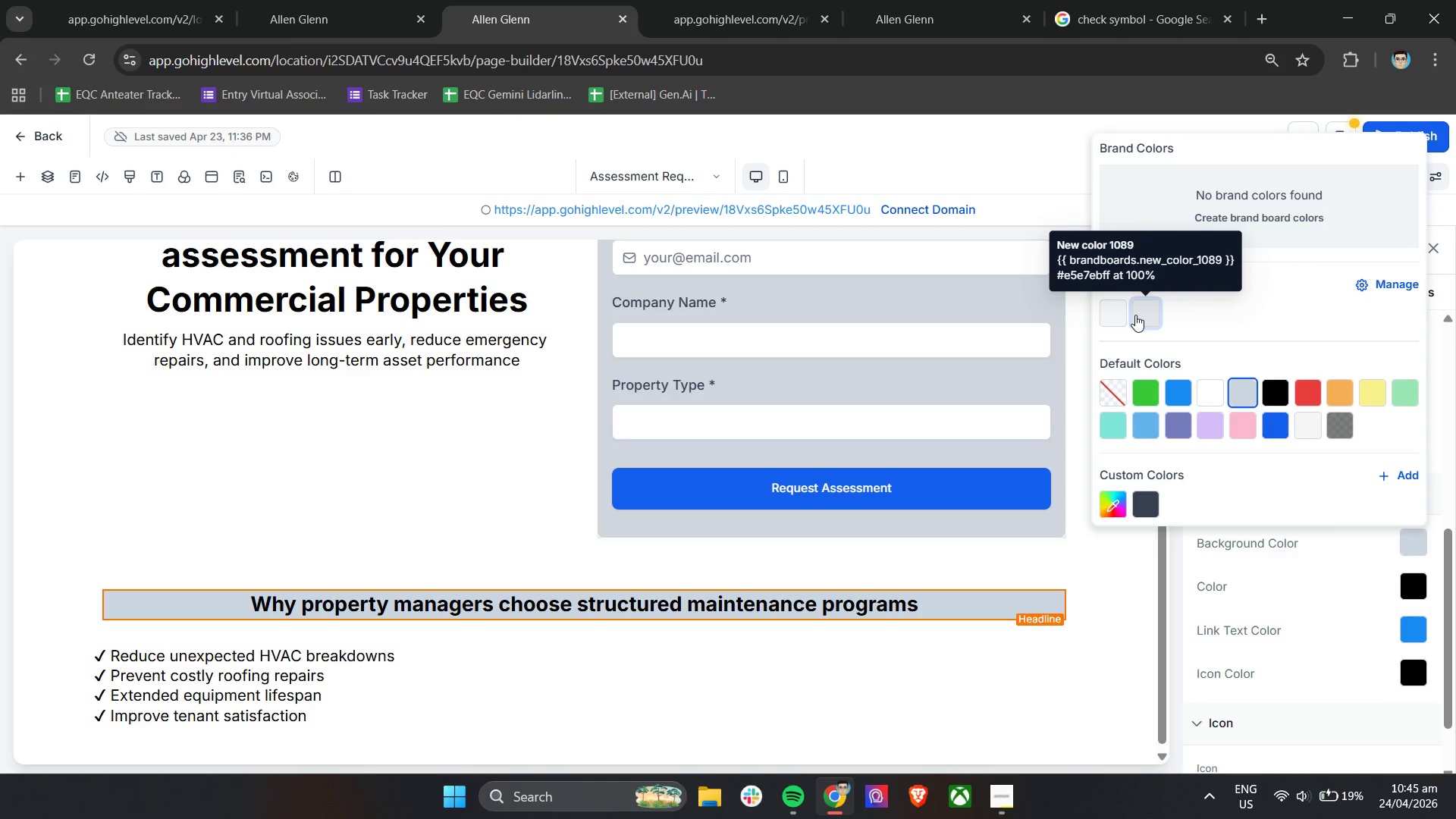 
wait(5.53)
 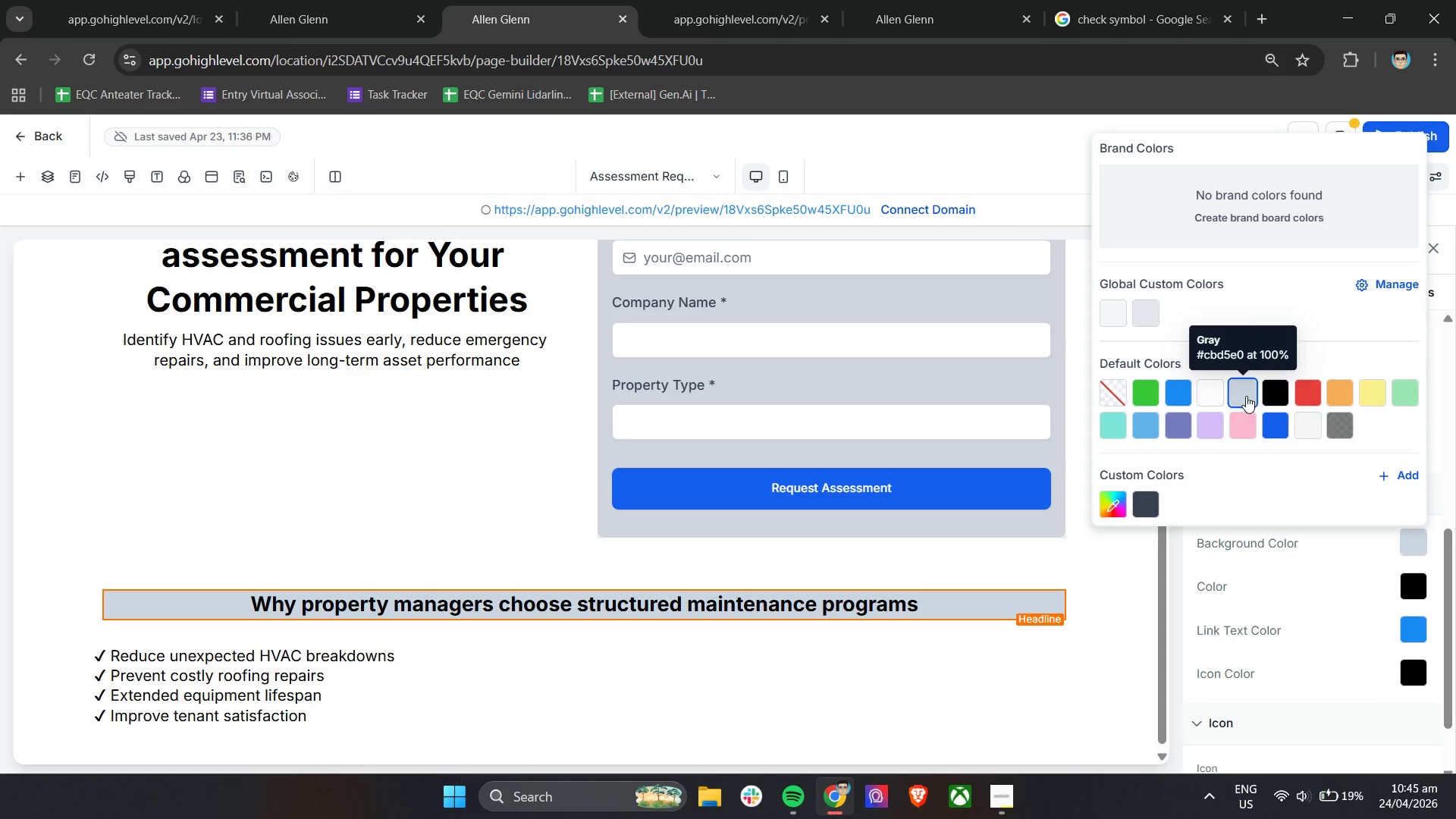 
left_click([1135, 315])
 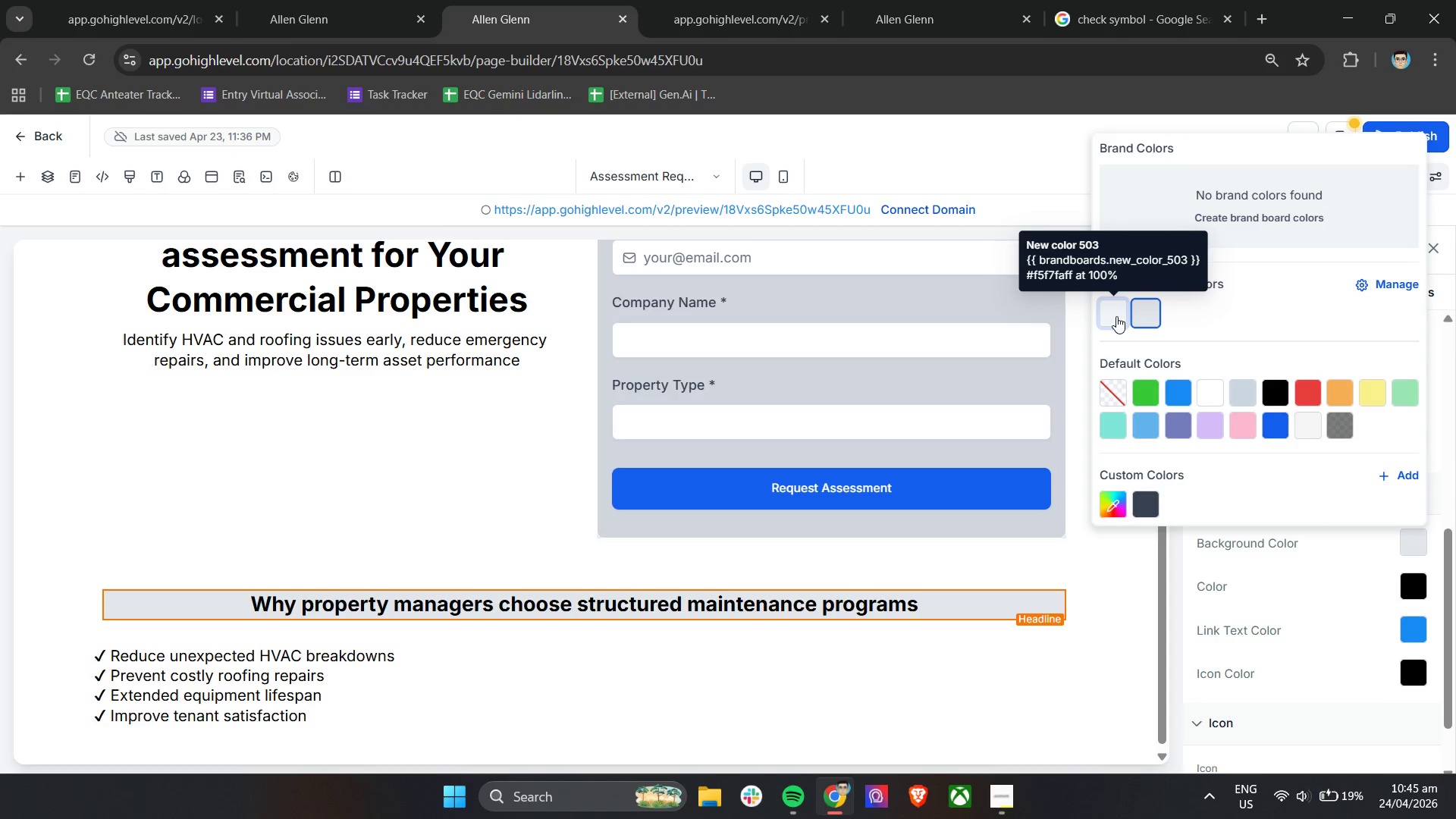 
left_click([1157, 316])
 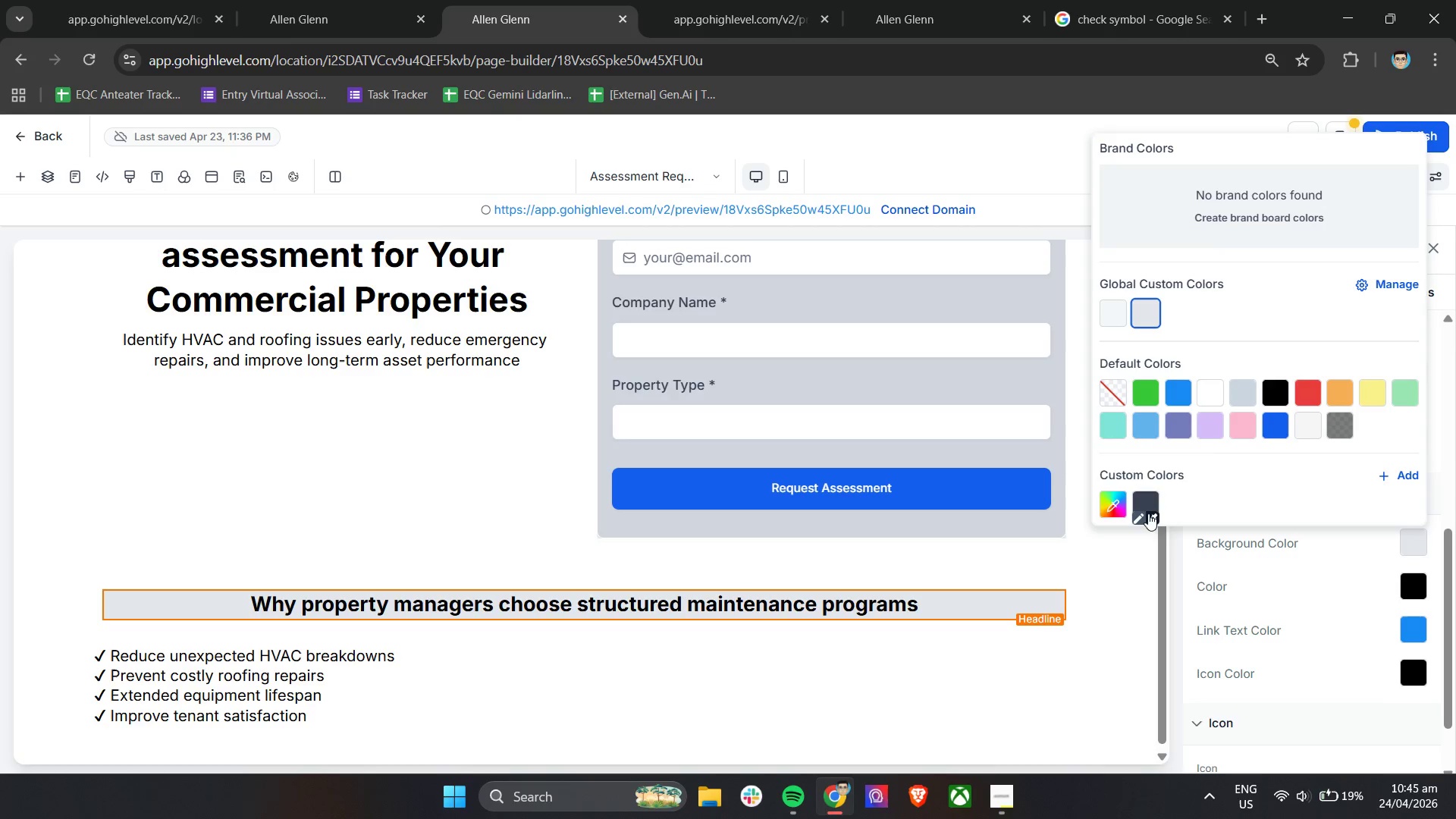 
left_click([1114, 506])
 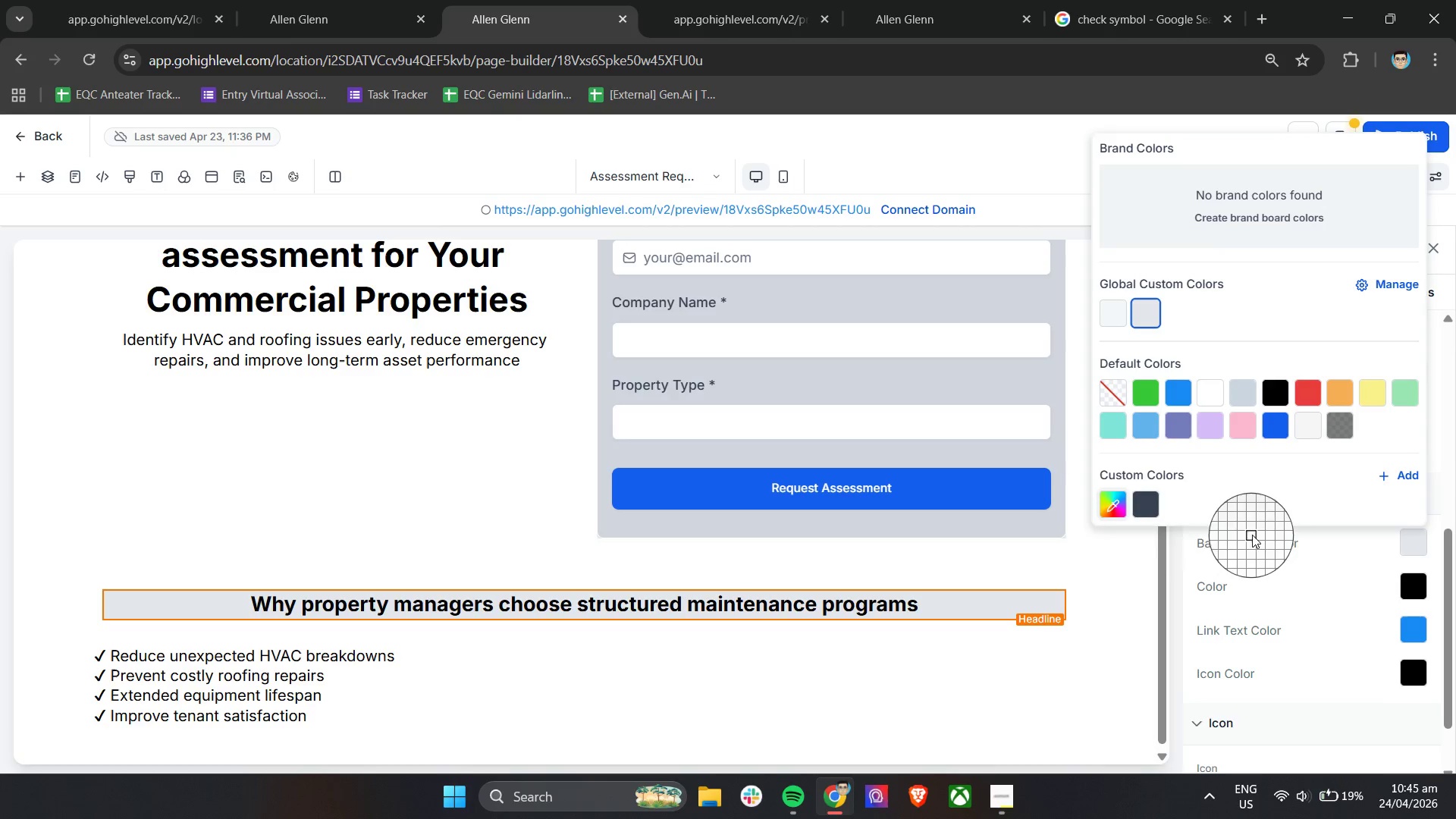 
left_click([1112, 510])
 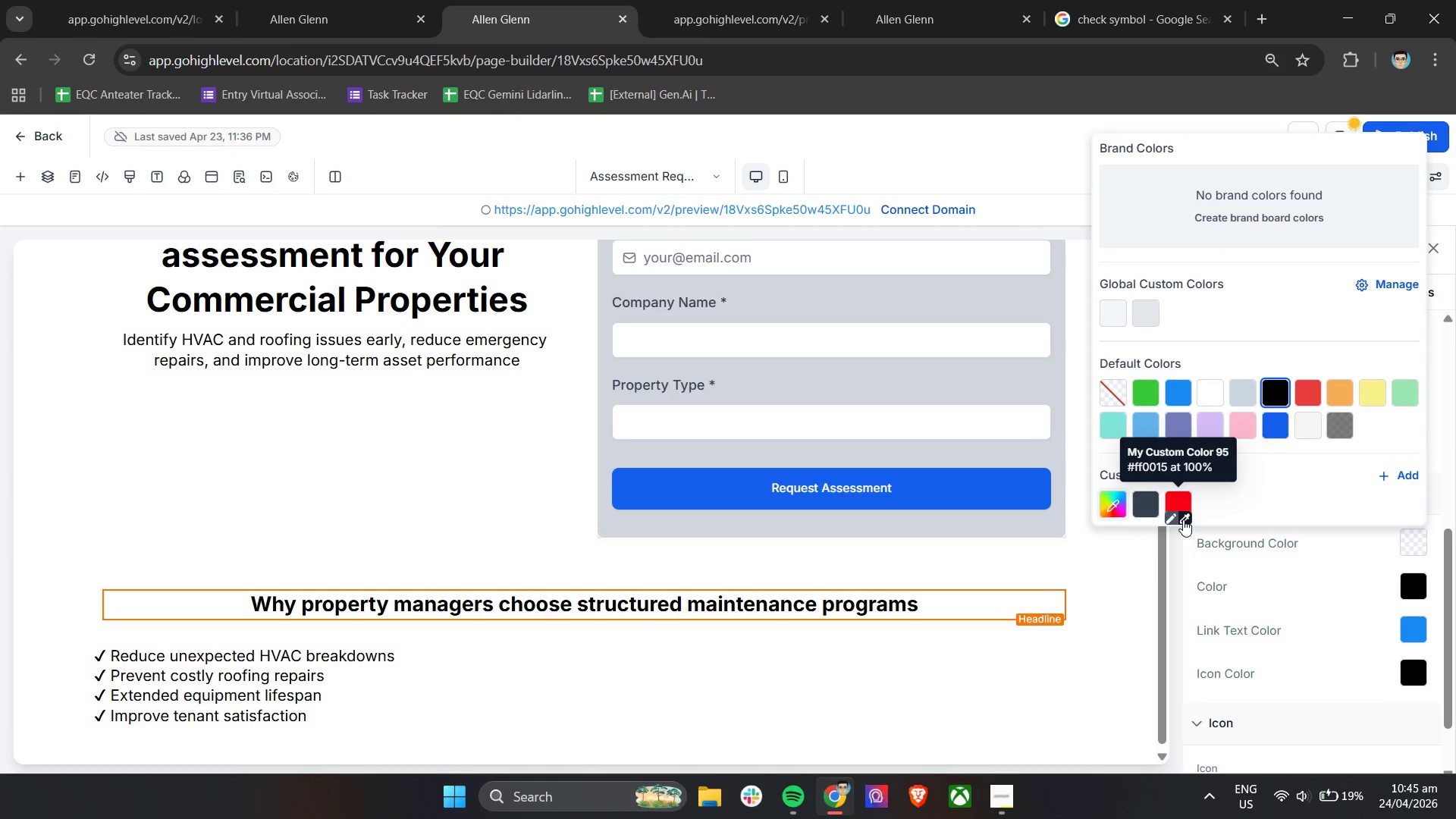 
left_click([1183, 519])
 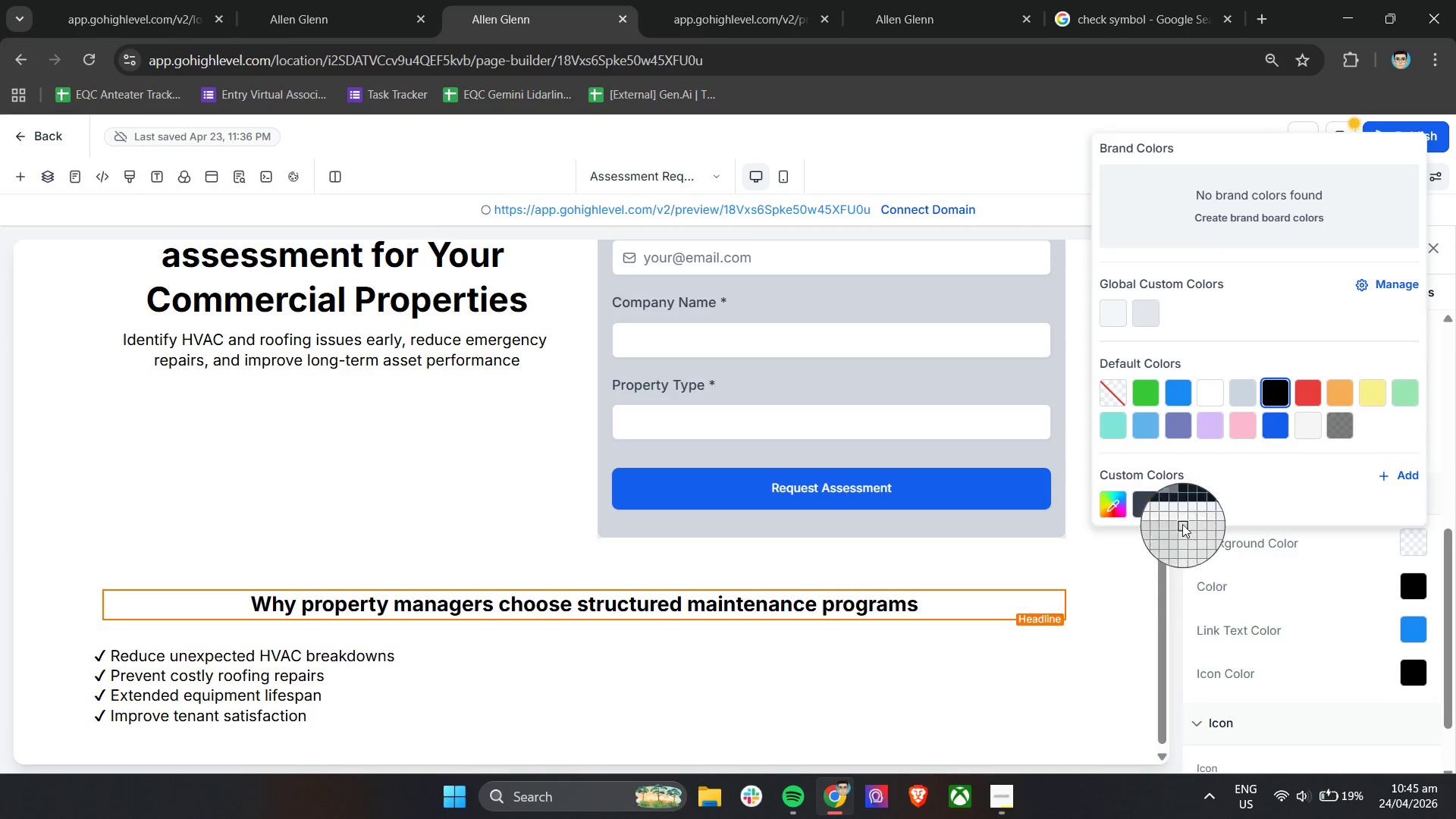 
left_click([1241, 504])
 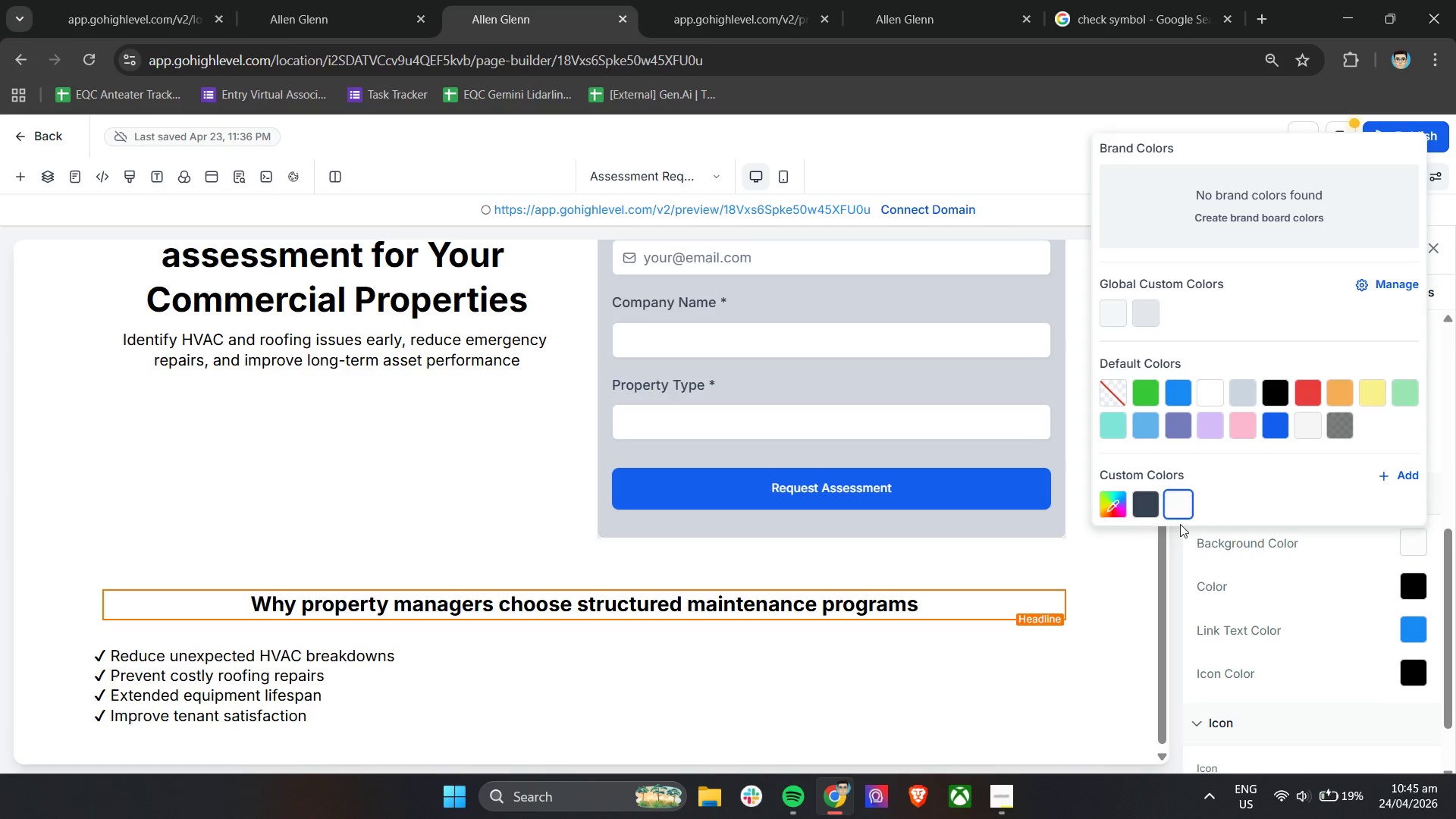 
left_click([1177, 509])
 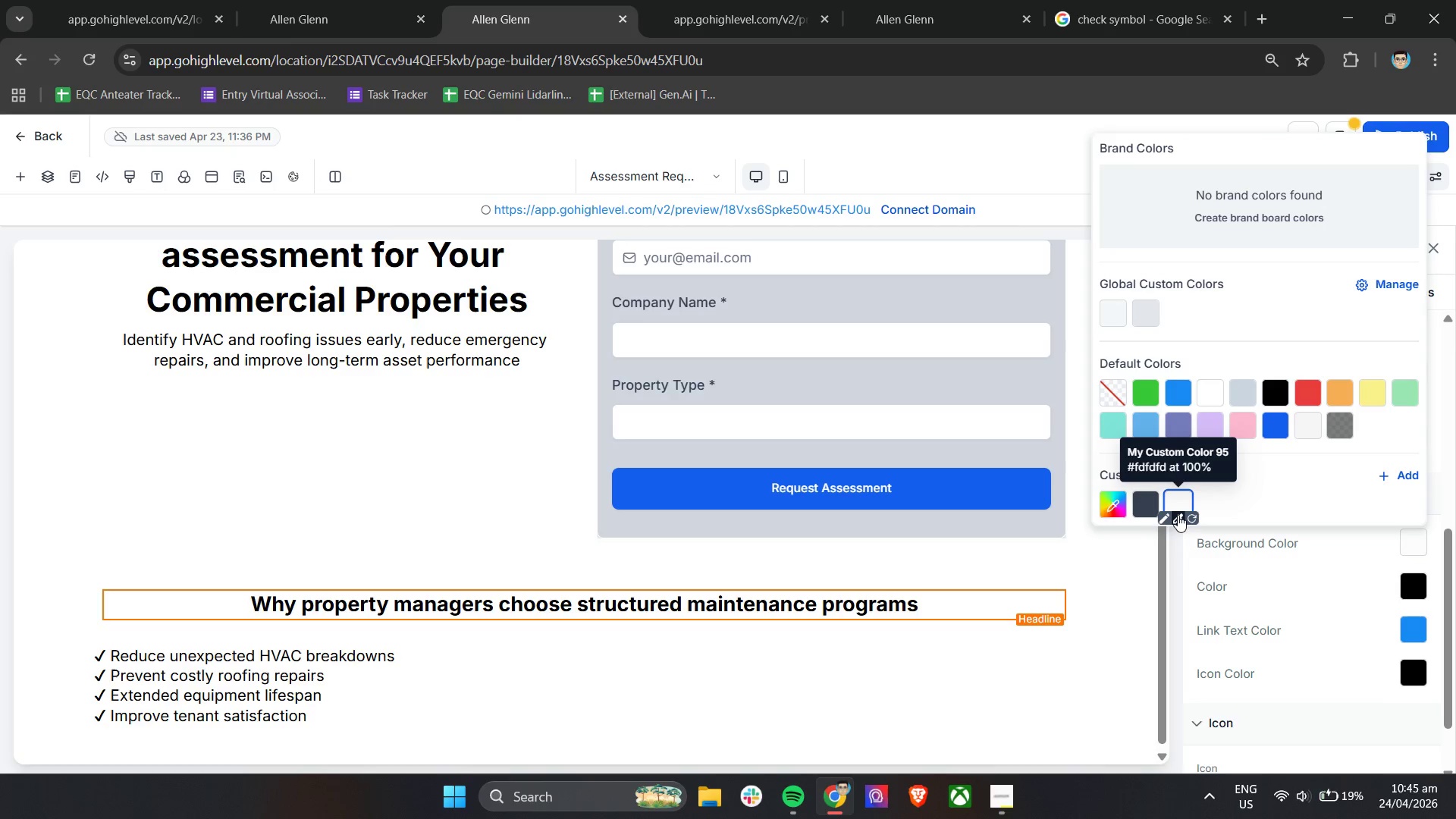 
left_click([1166, 522])
 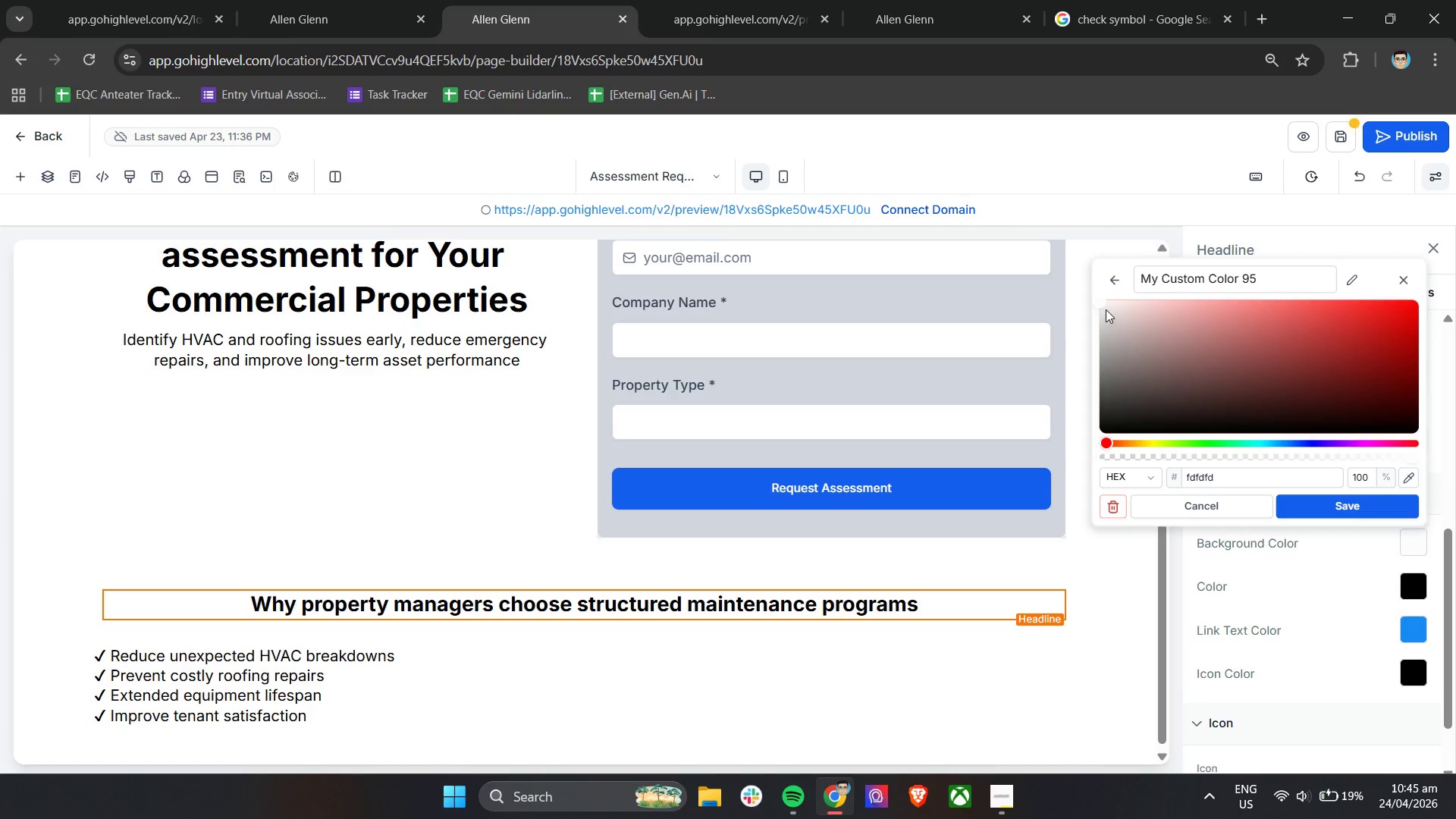 
left_click_drag(start_coordinate=[1104, 306], to_coordinate=[1121, 357])
 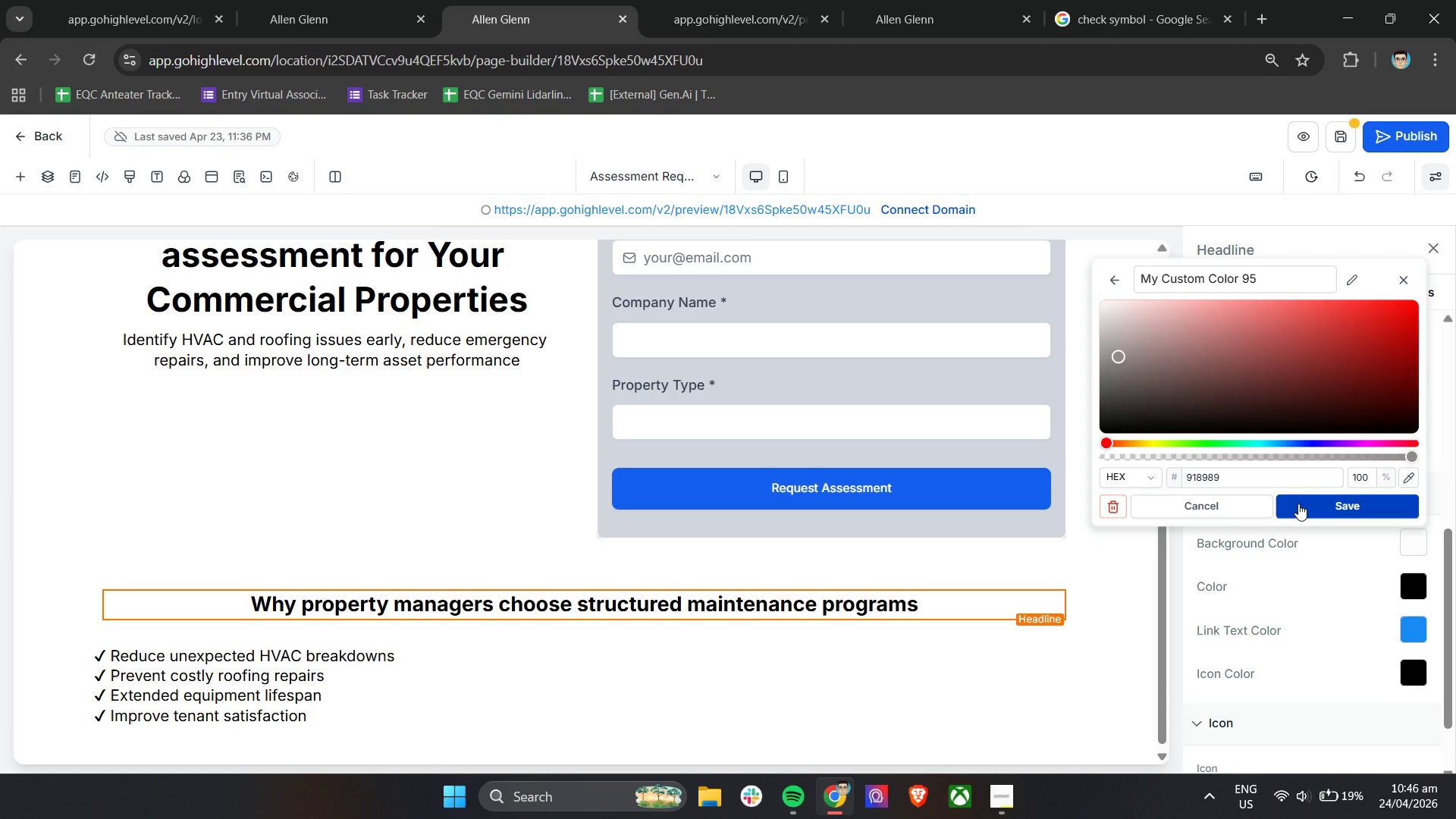 
left_click([1298, 504])
 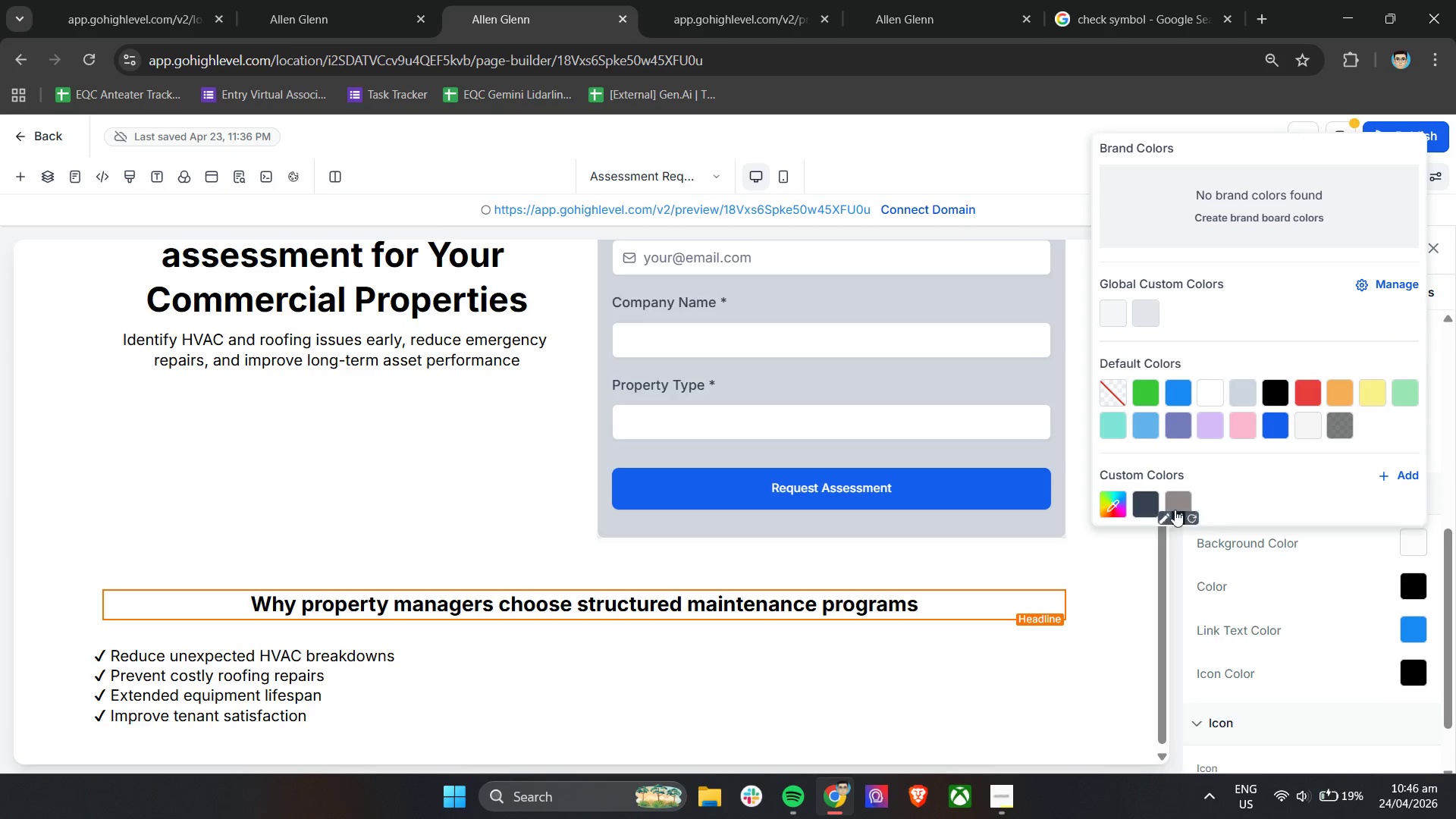 
left_click([1181, 505])
 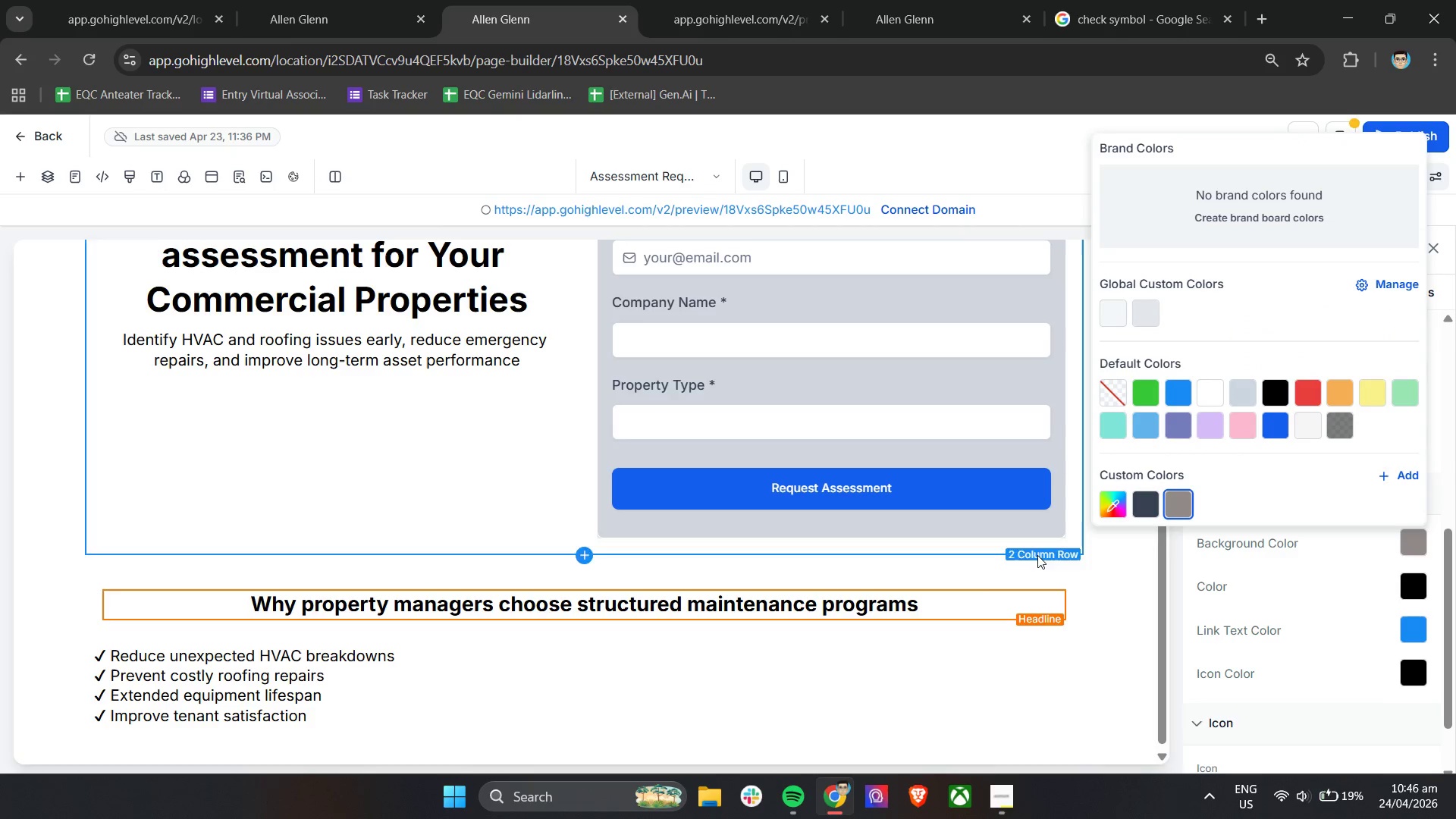 
left_click([945, 606])
 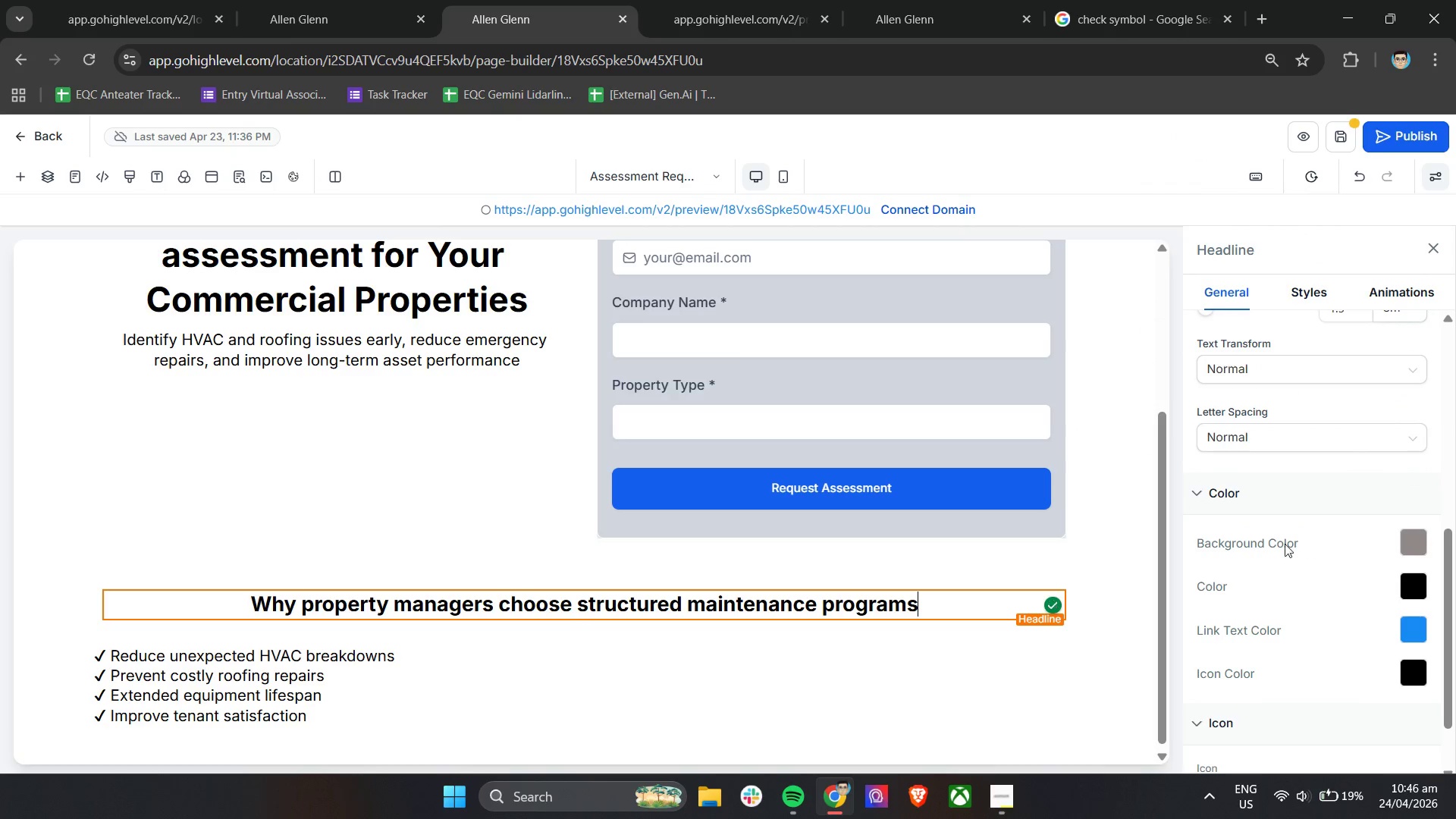 
left_click([1413, 534])
 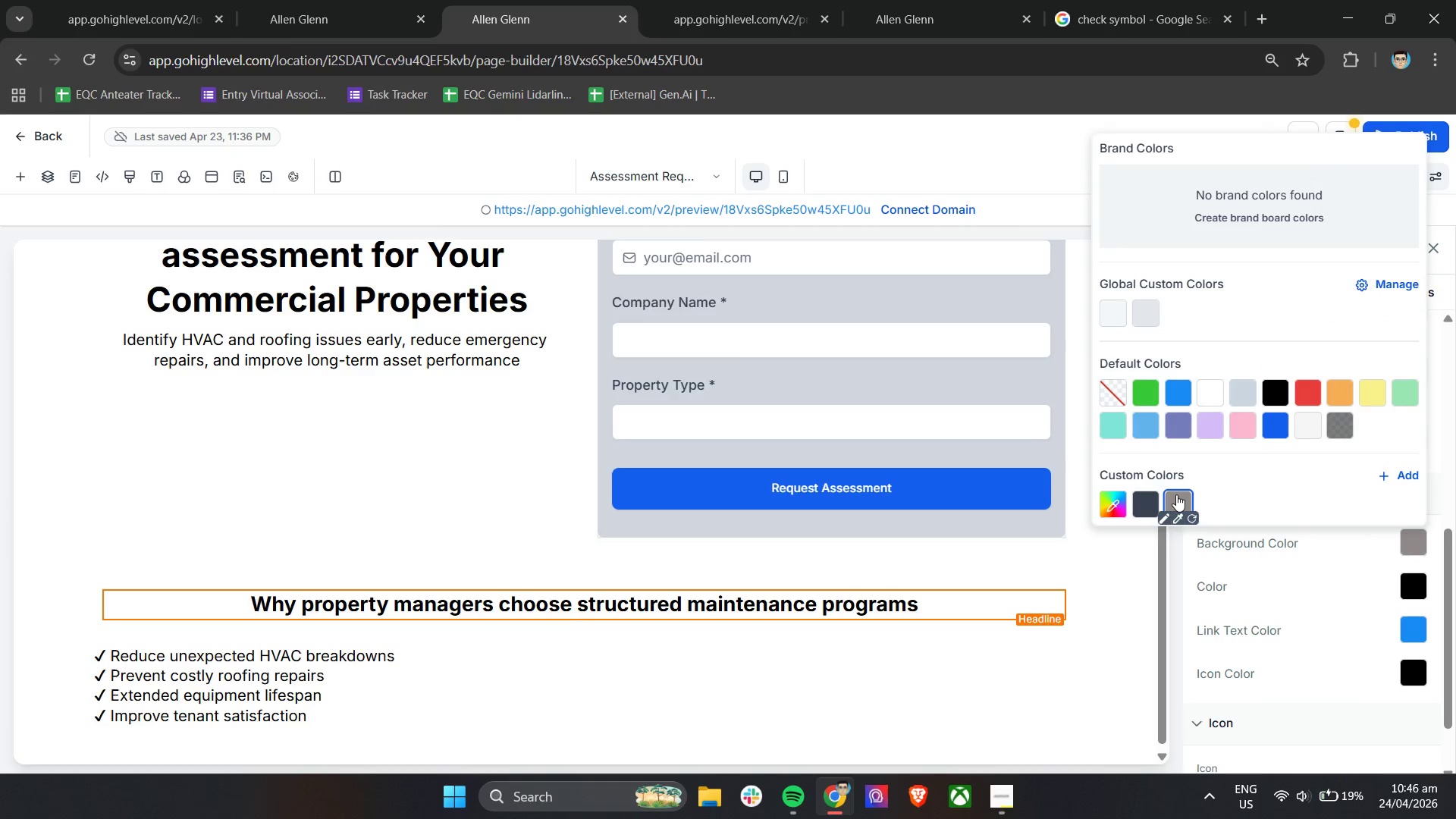 
left_click([1176, 494])
 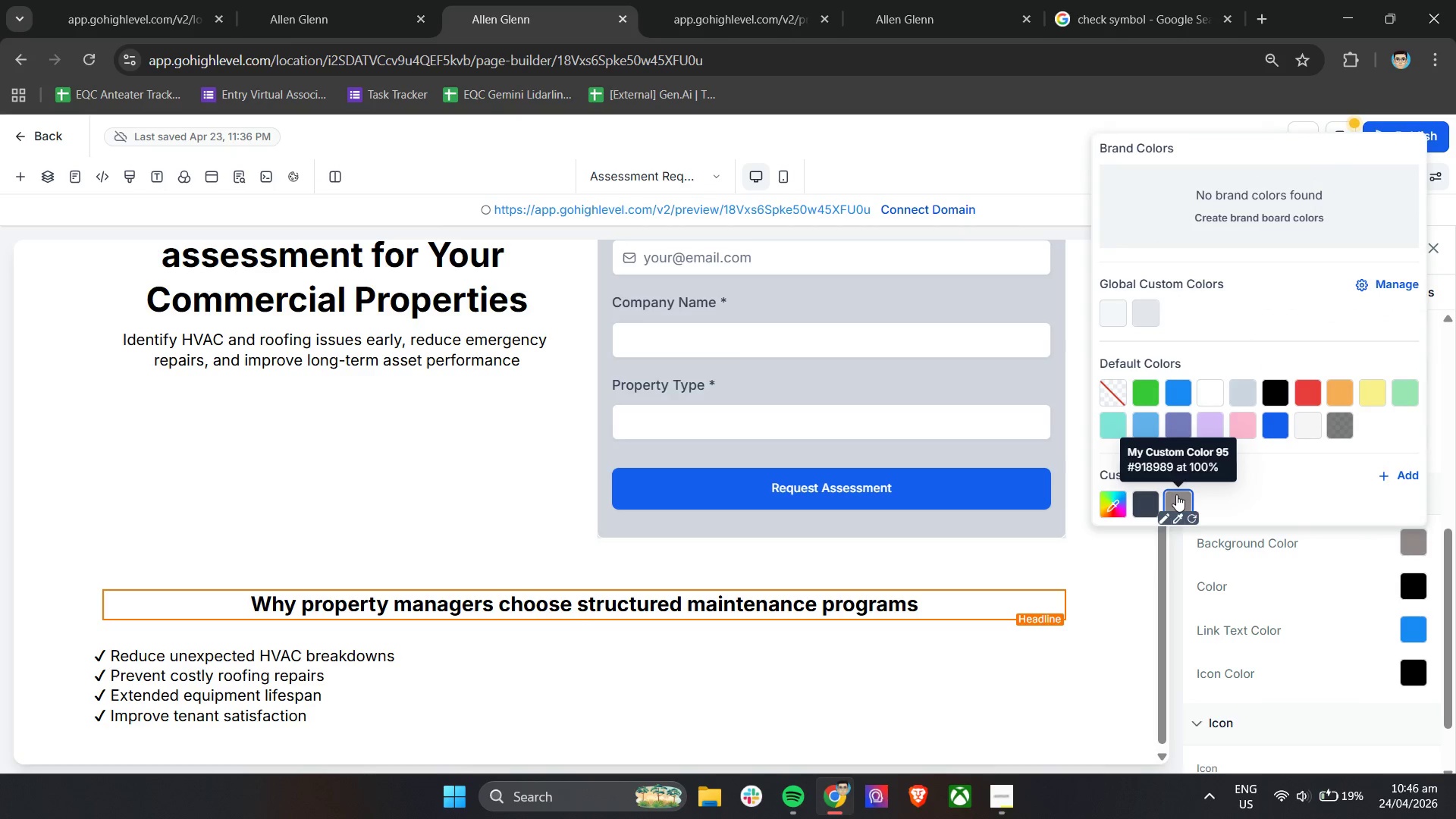 
left_click([1150, 501])
 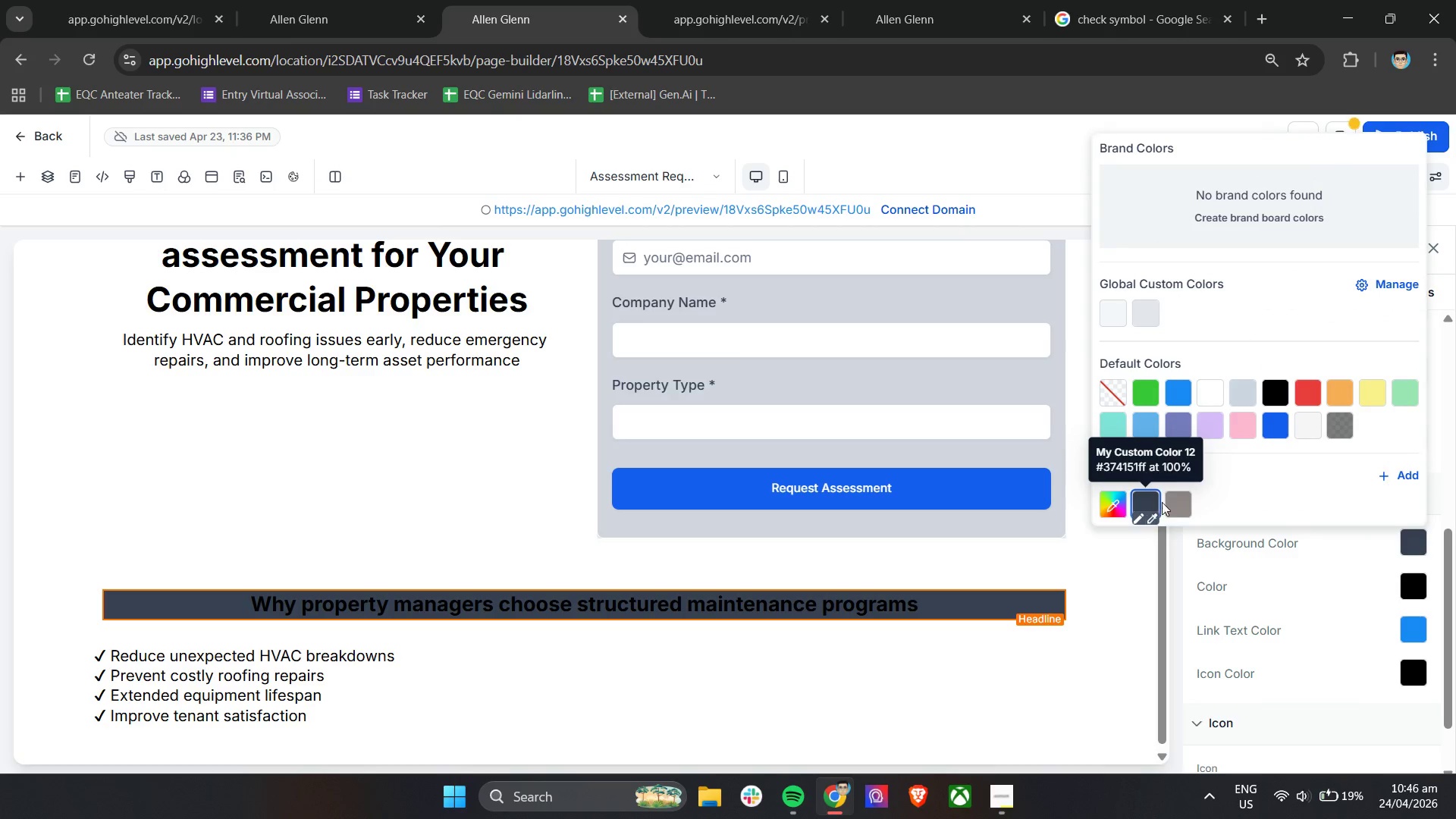 
left_click([1176, 503])
 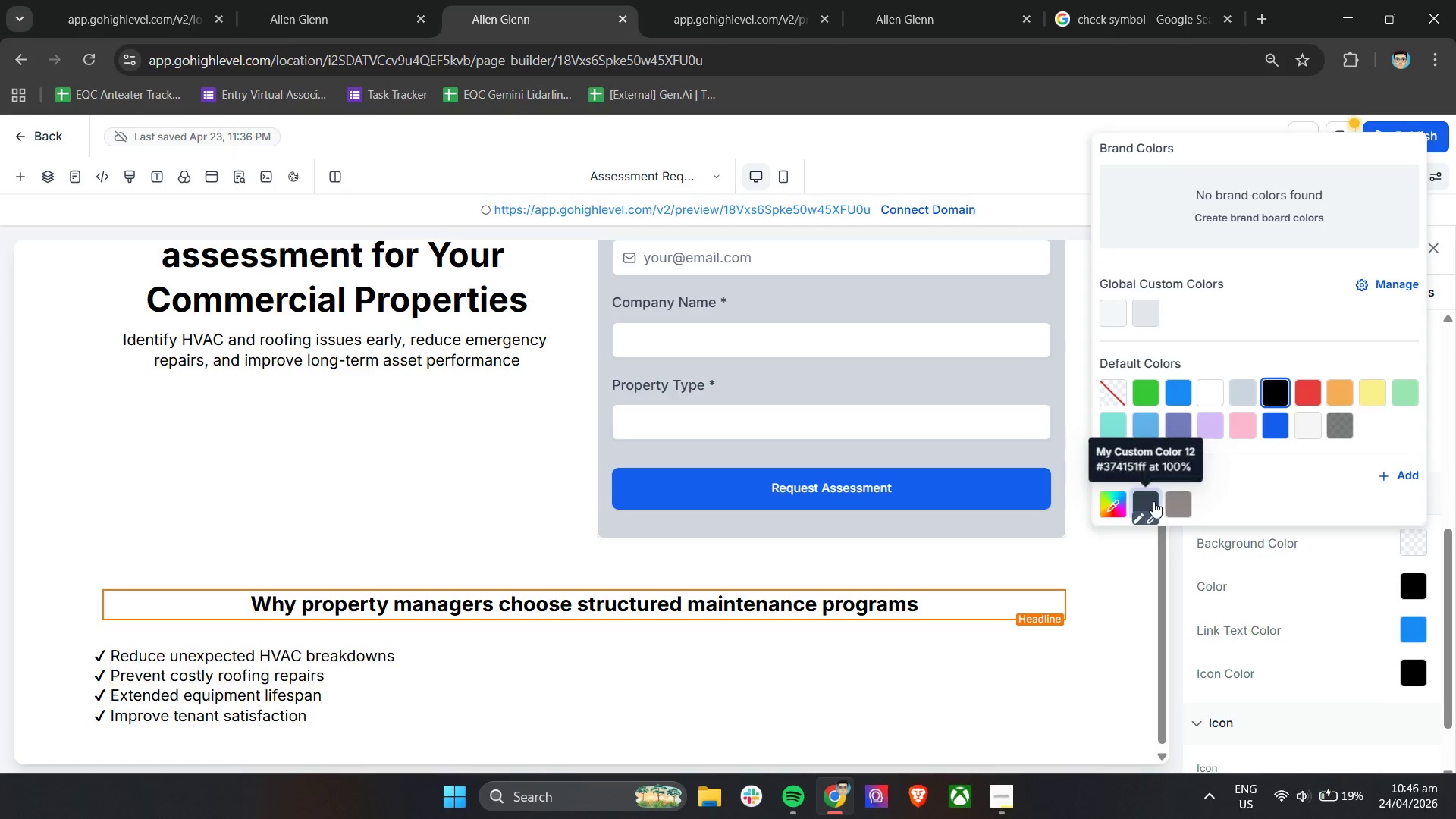 
left_click([1188, 506])
 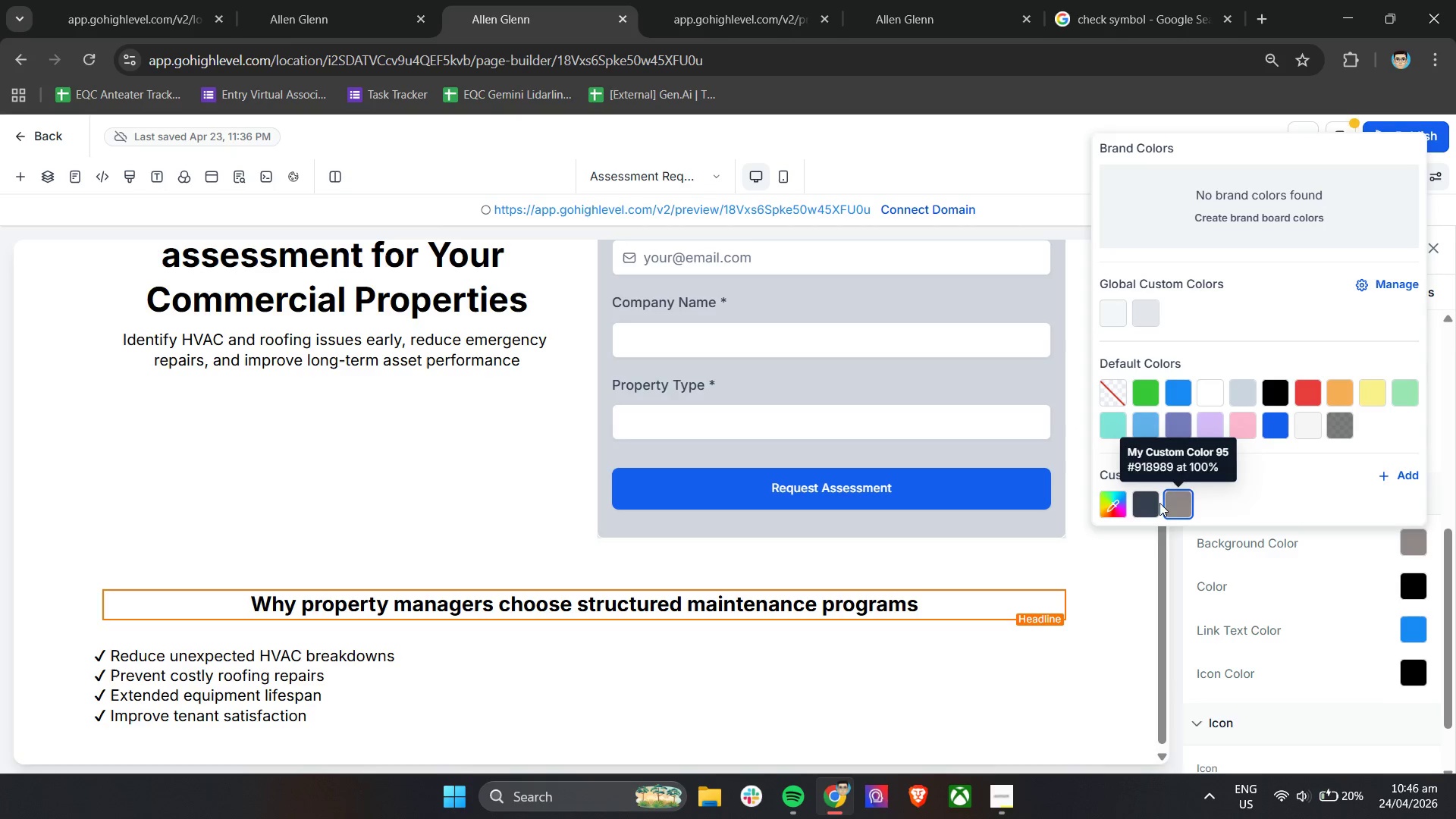 
left_click([1156, 502])
 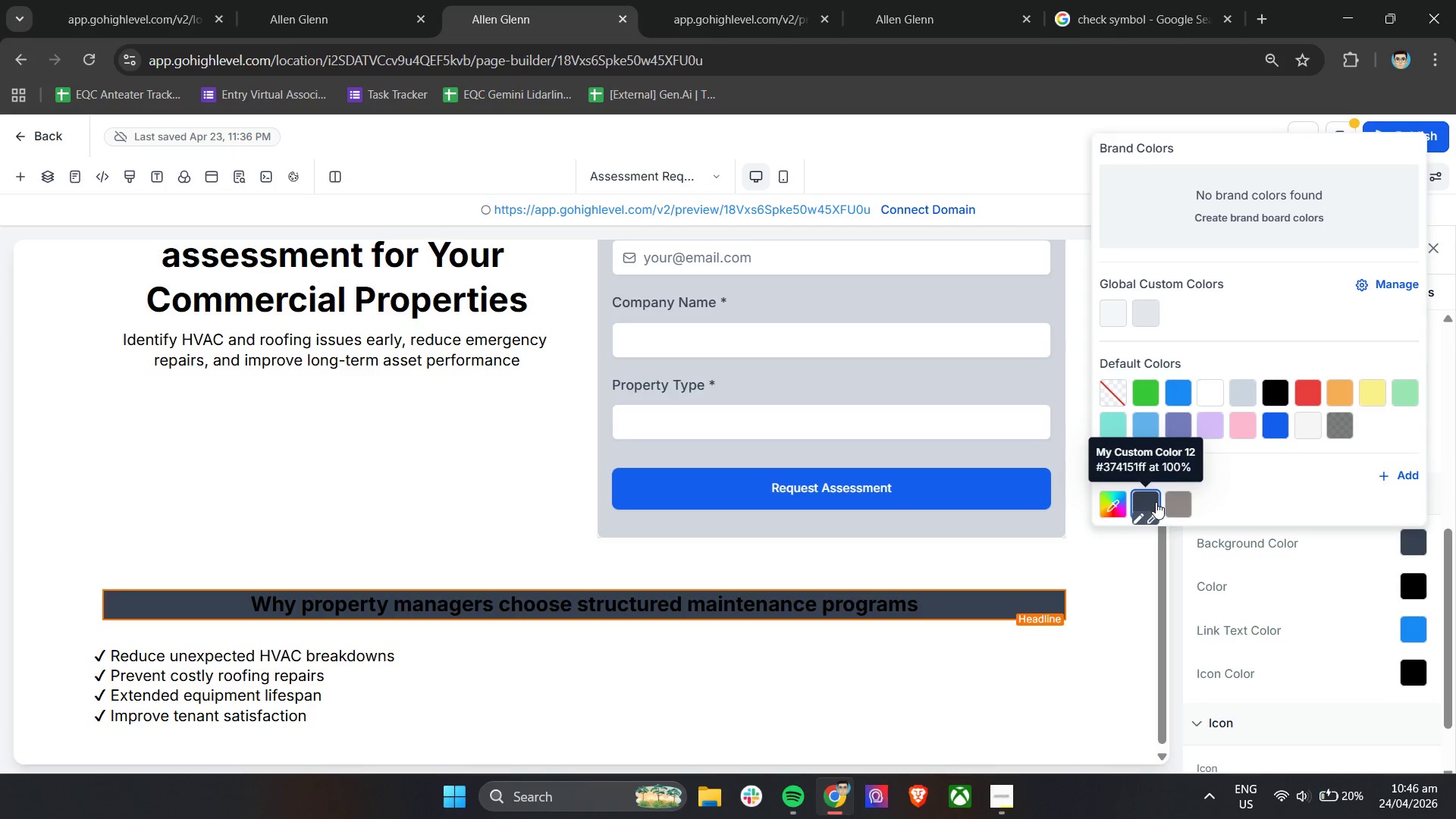 
wait(5.48)
 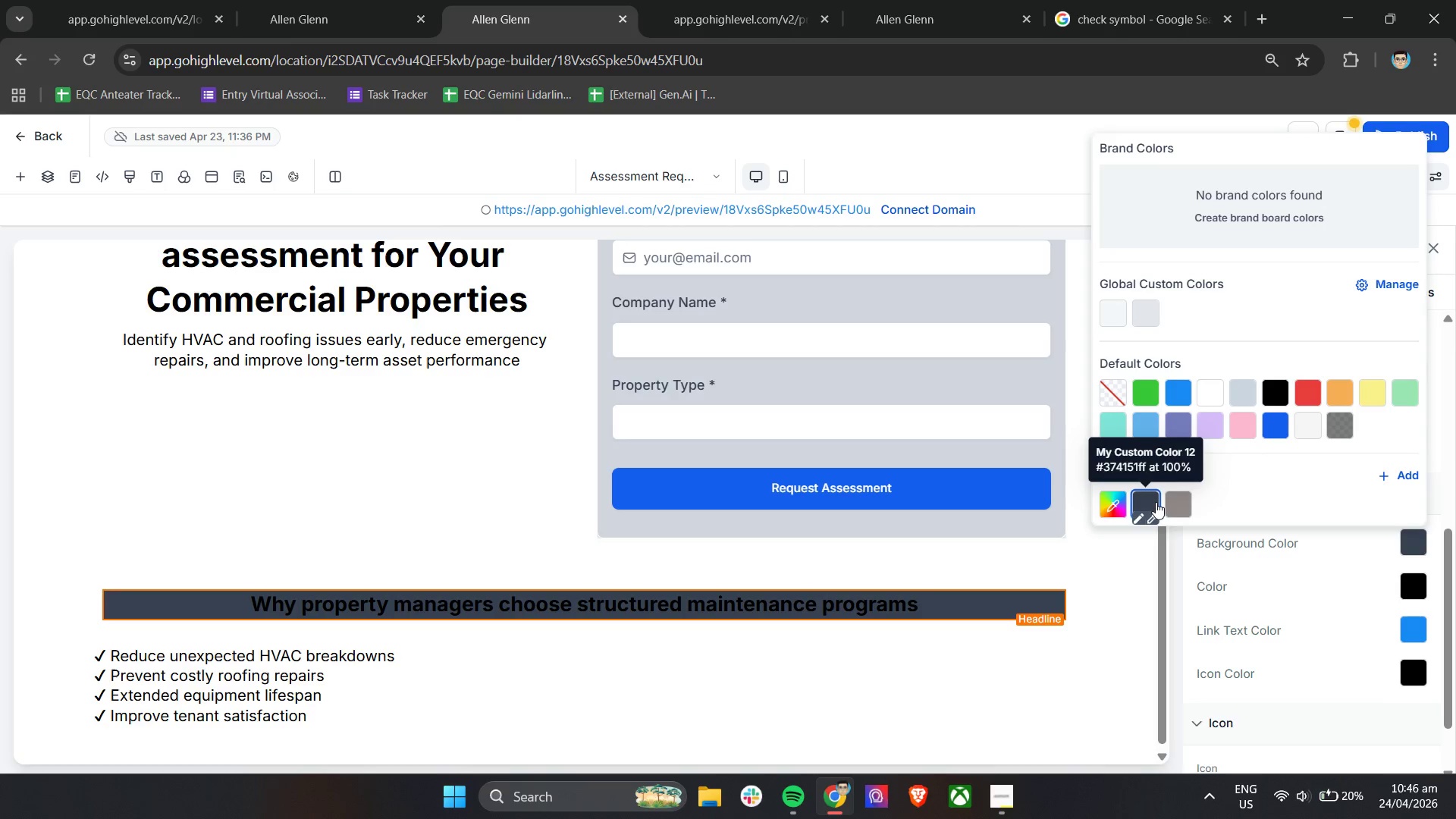 
left_click([1137, 510])
 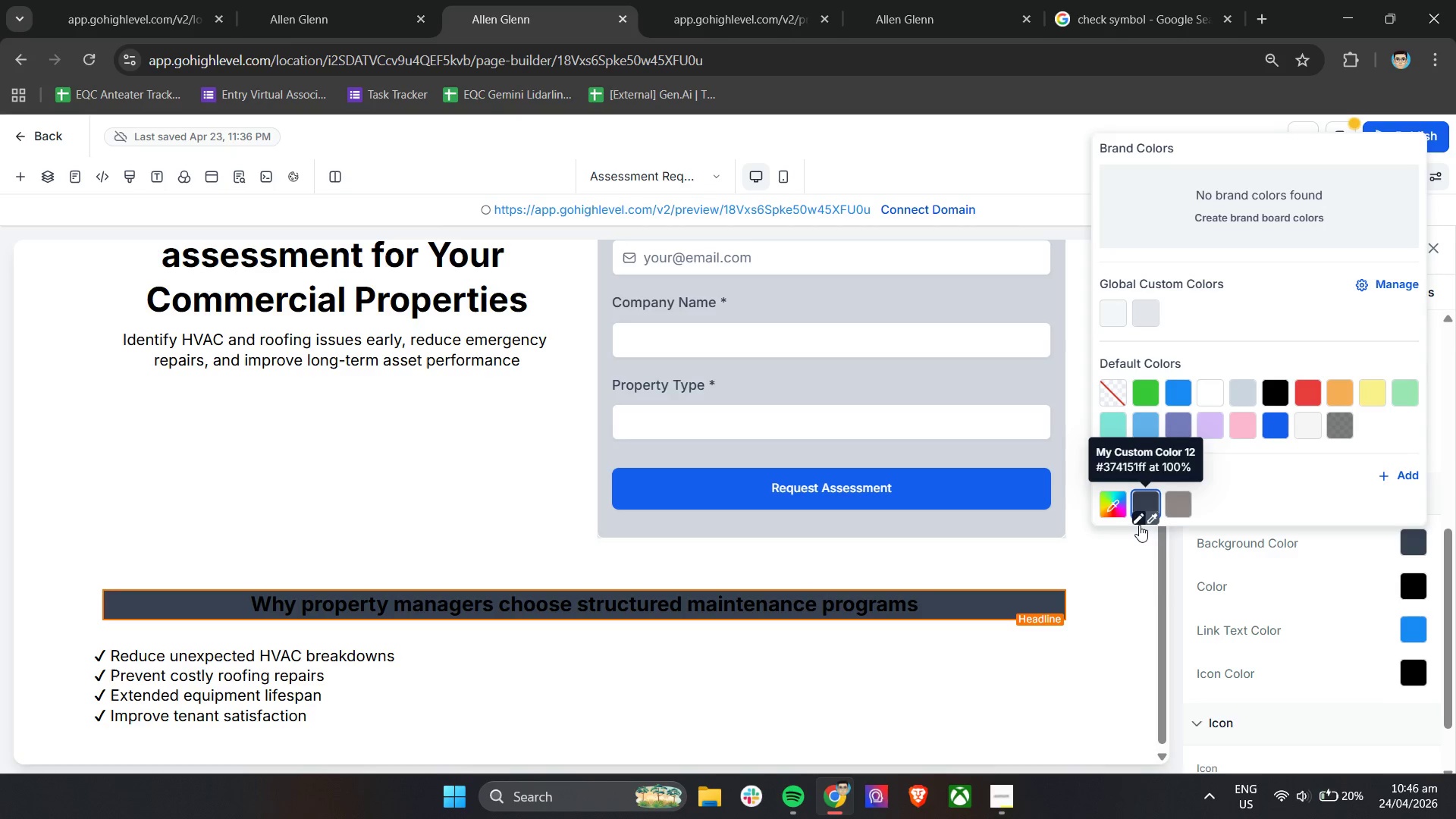 
left_click([1140, 522])
 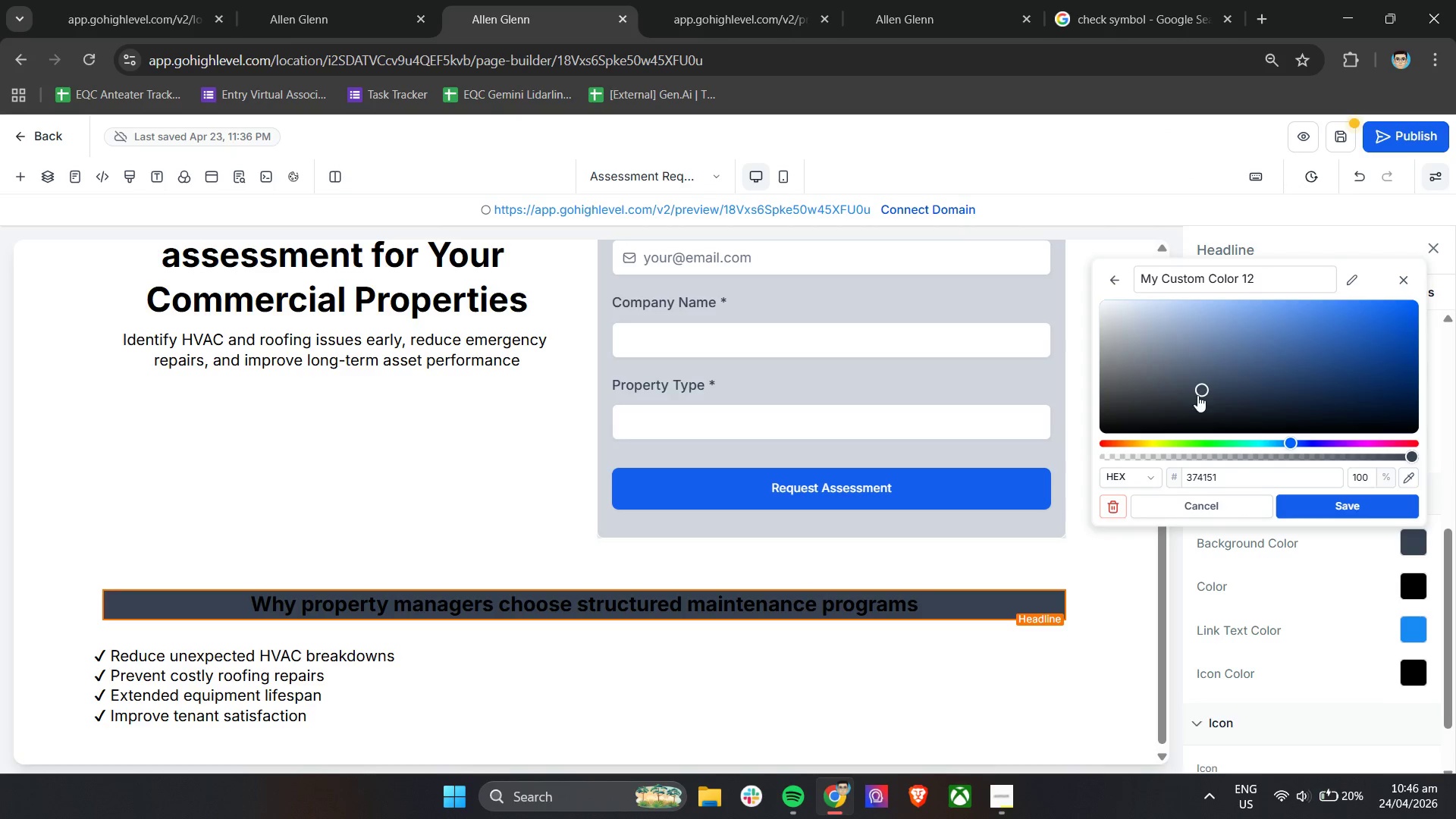 
left_click_drag(start_coordinate=[1198, 392], to_coordinate=[1185, 380])
 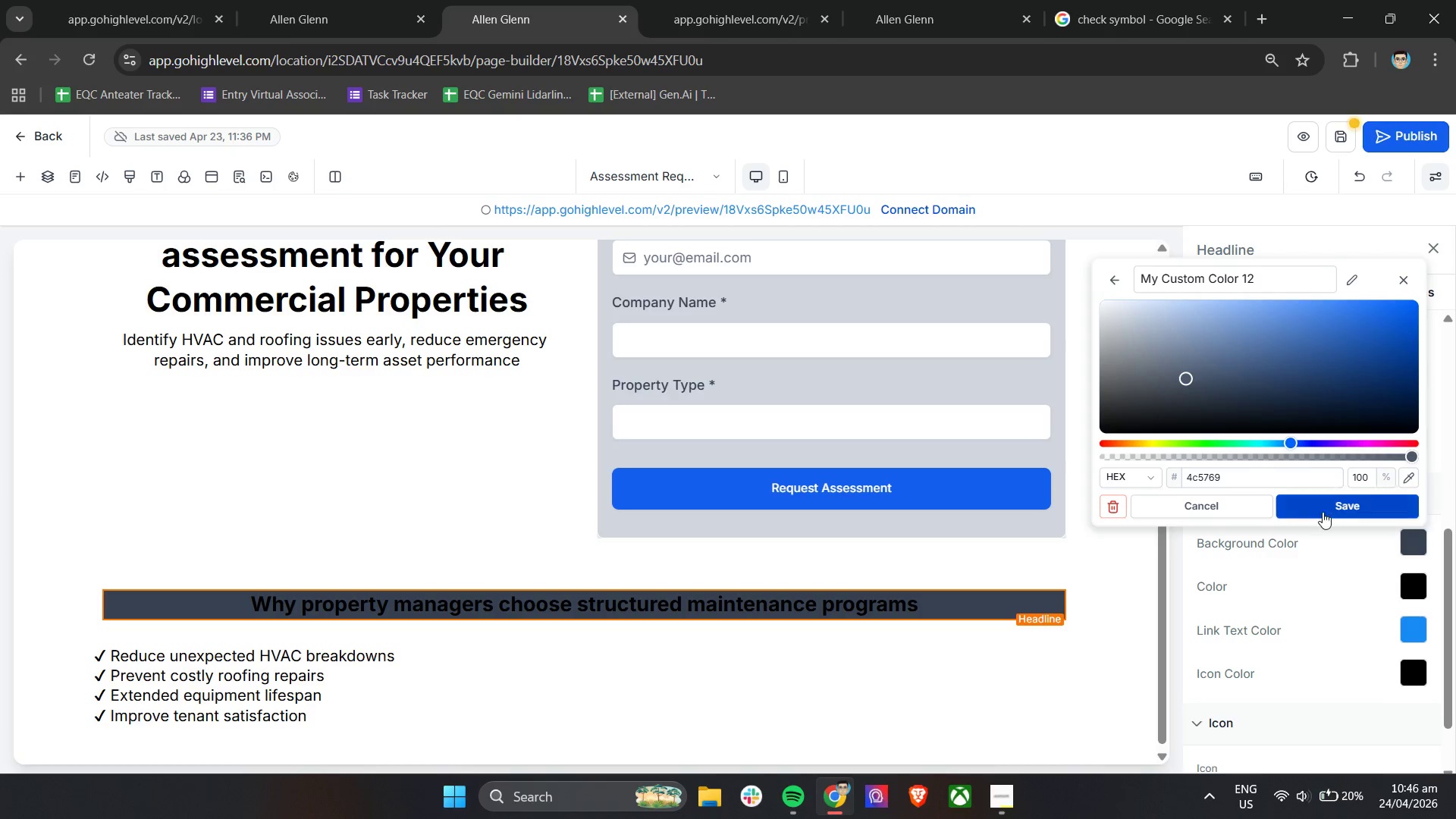 
left_click([1325, 508])
 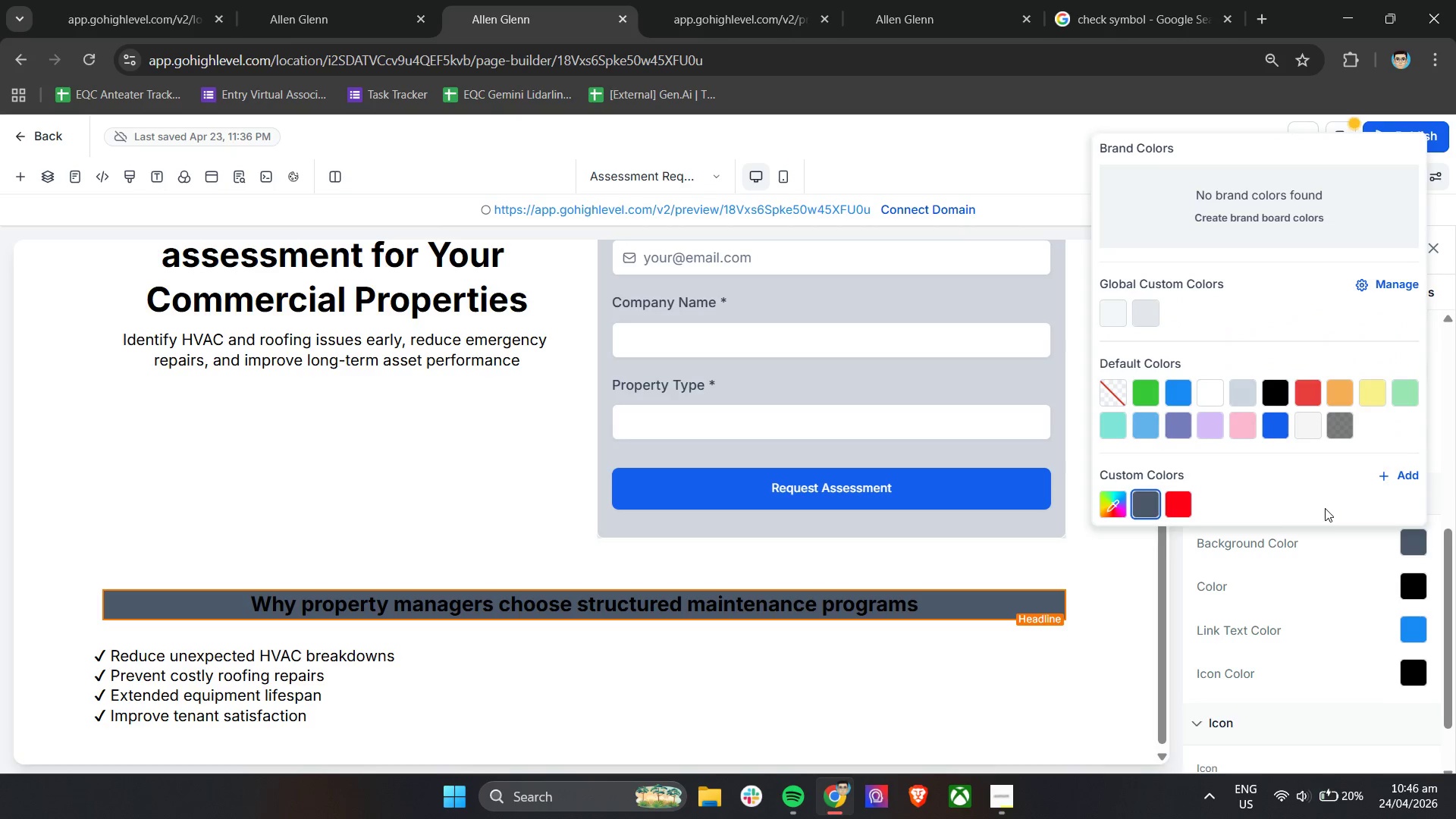 
left_click([1149, 500])
 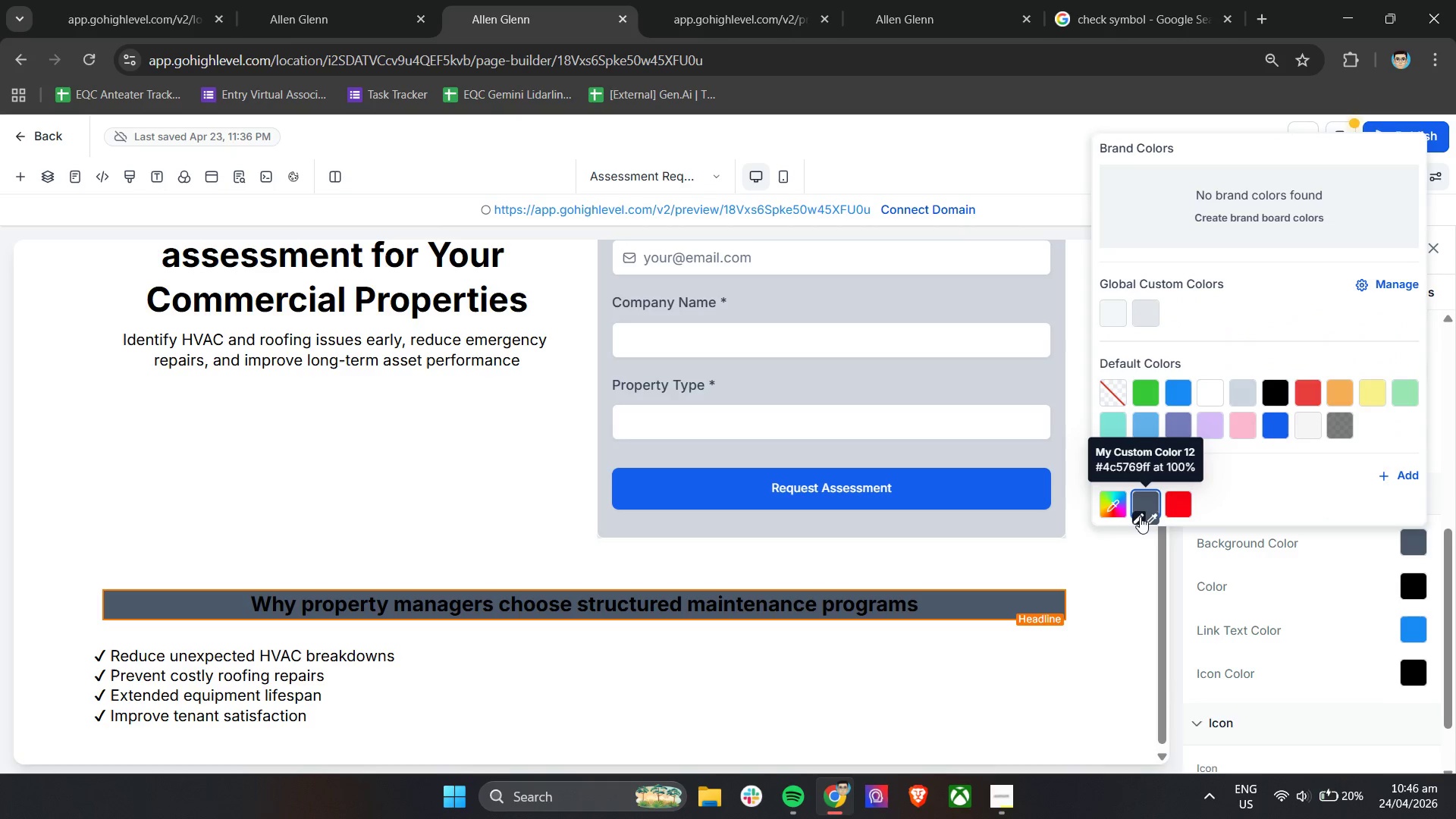 
left_click([1140, 516])
 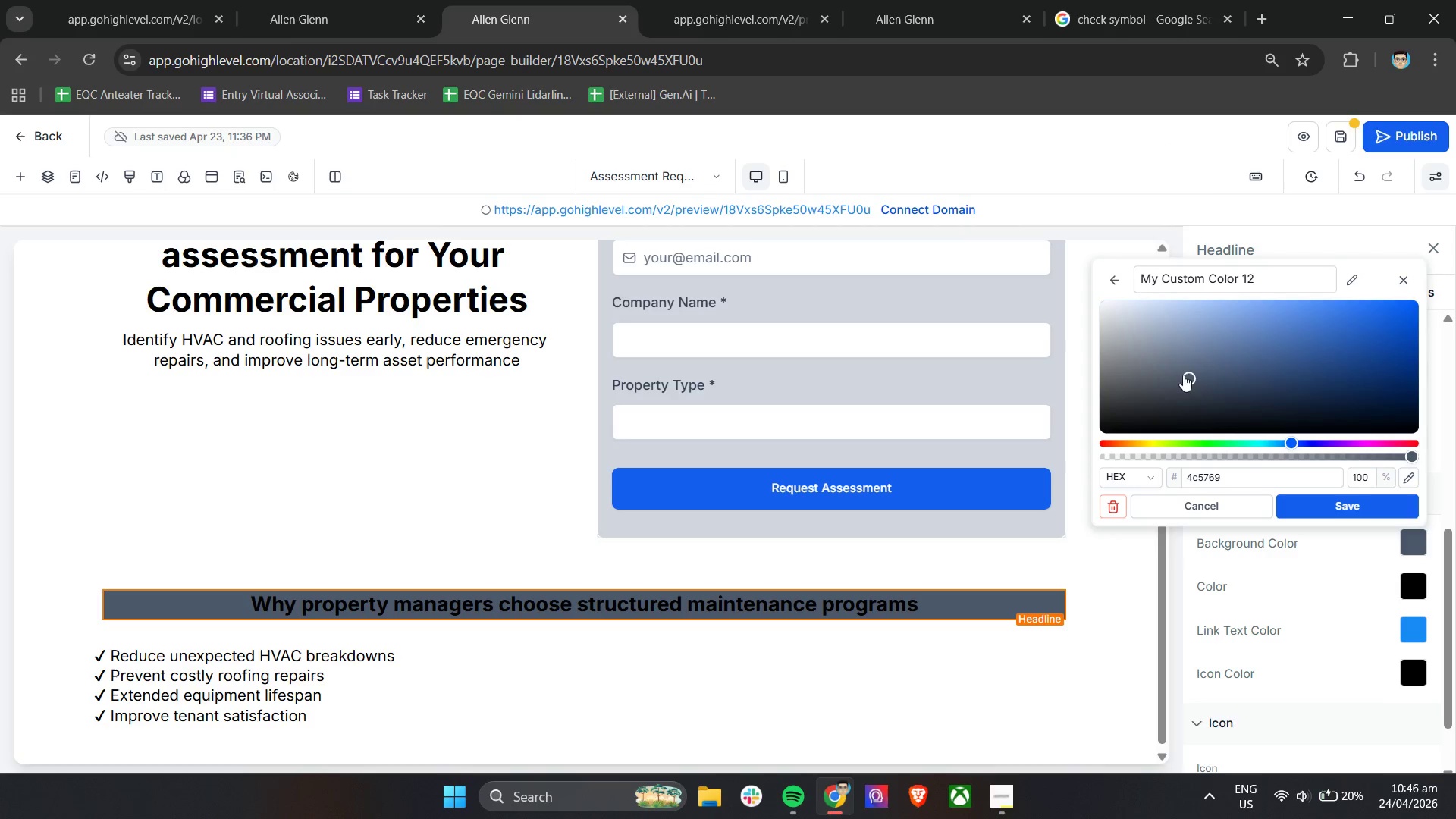 
left_click_drag(start_coordinate=[1186, 377], to_coordinate=[1175, 366])
 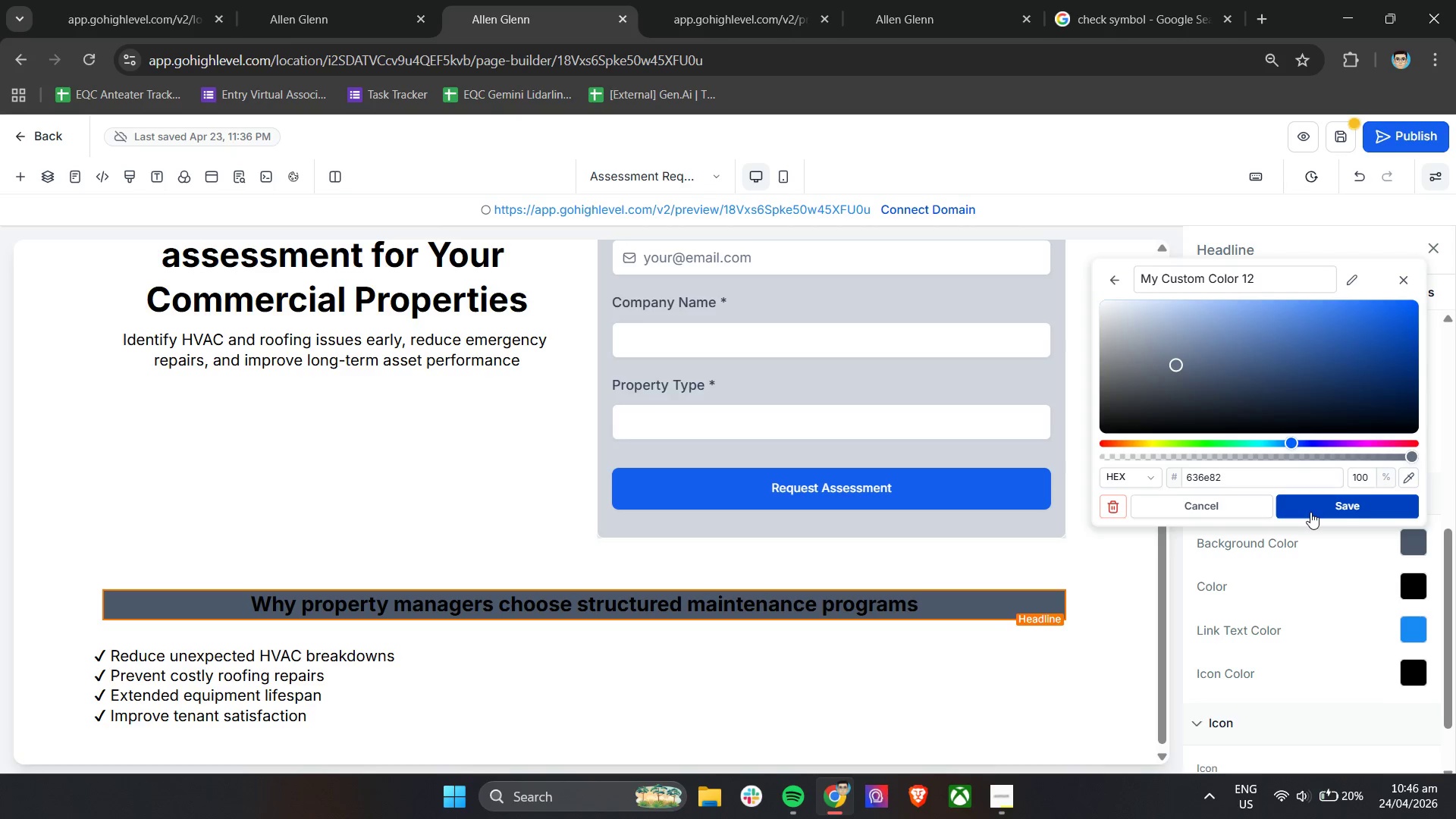 
left_click([1311, 511])
 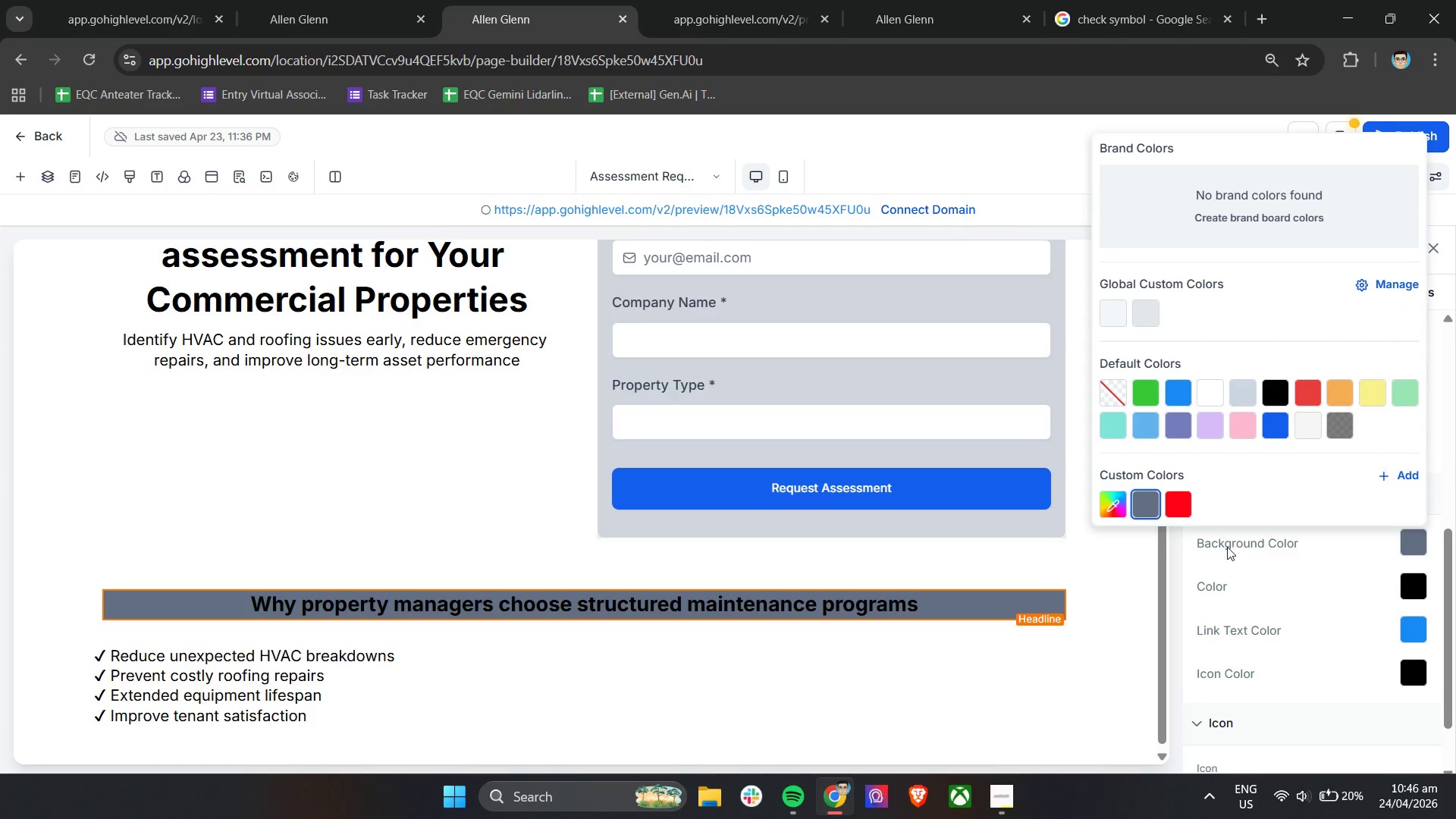 
left_click([1189, 541])
 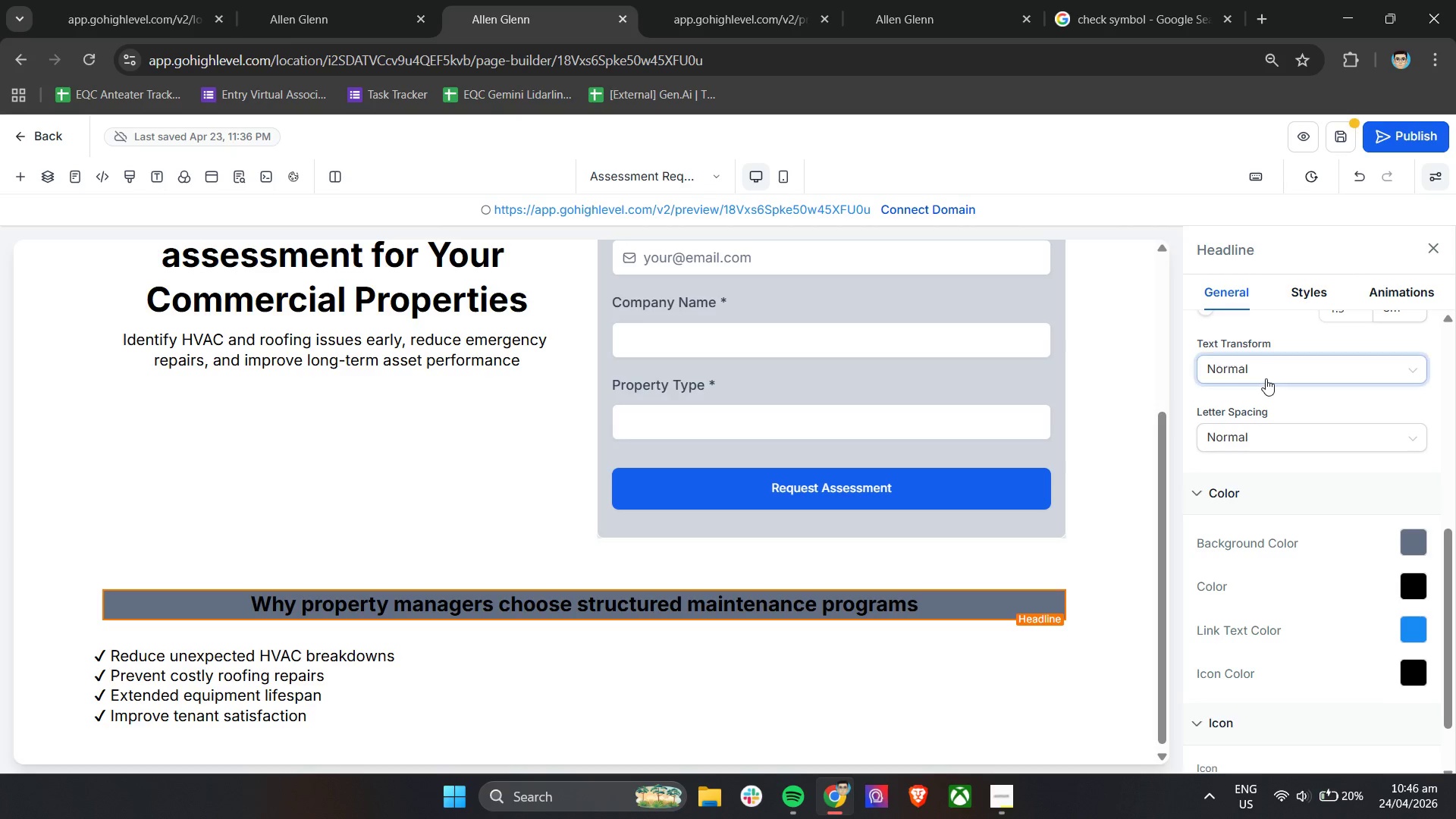 
wait(11.66)
 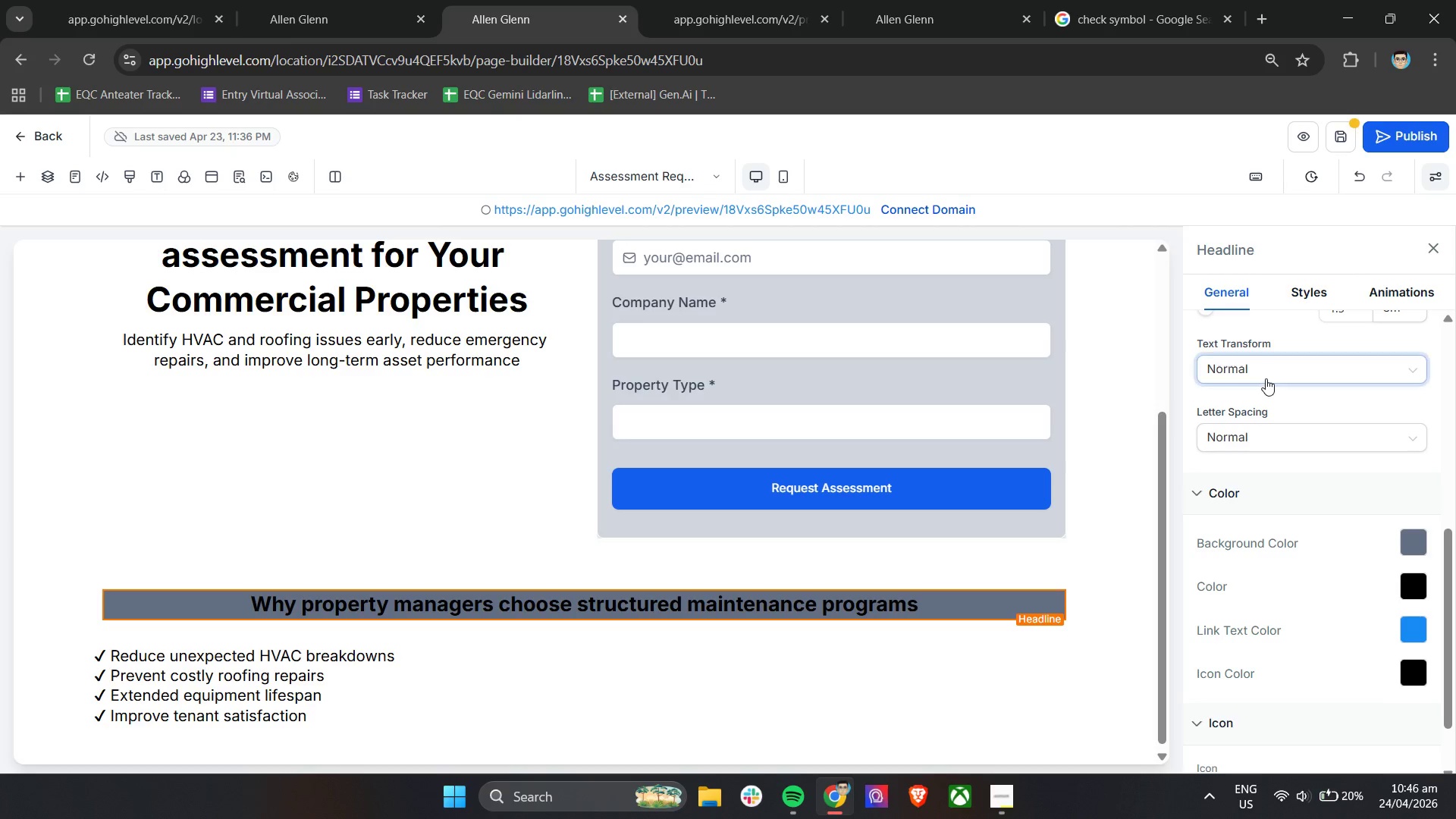 
left_click([1315, 292])
 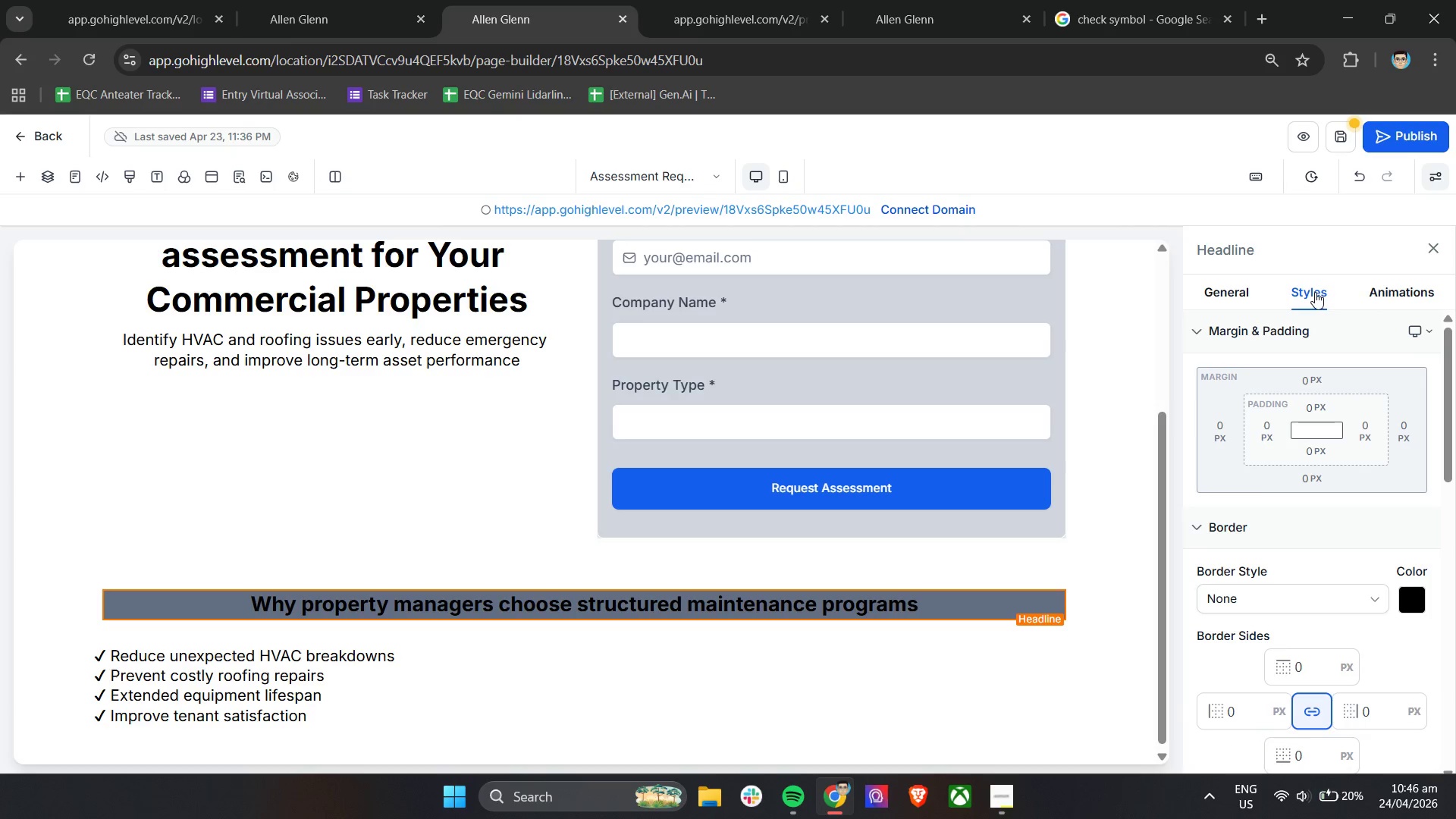 
left_click([1310, 382])
 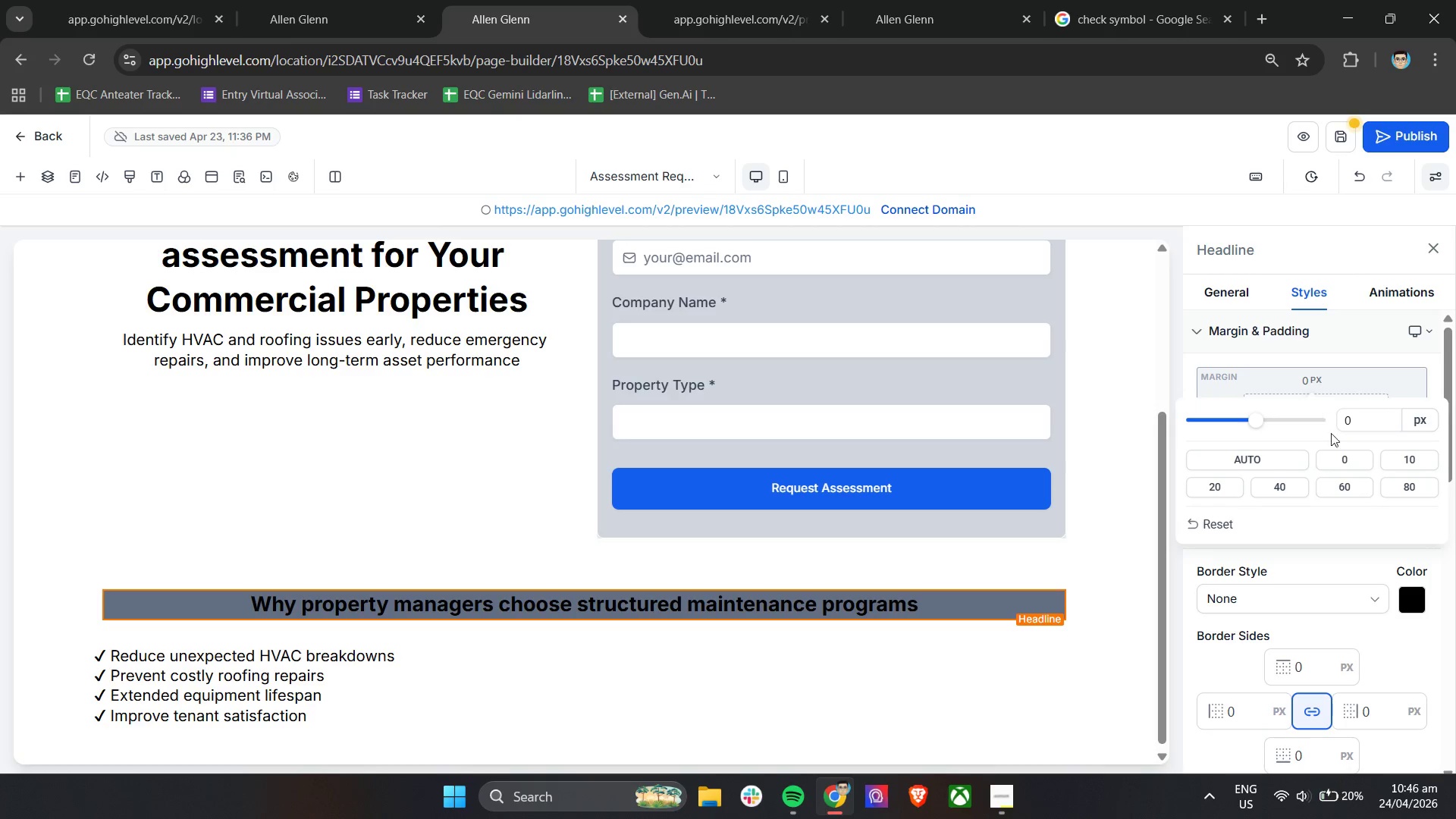 
left_click([1226, 480])
 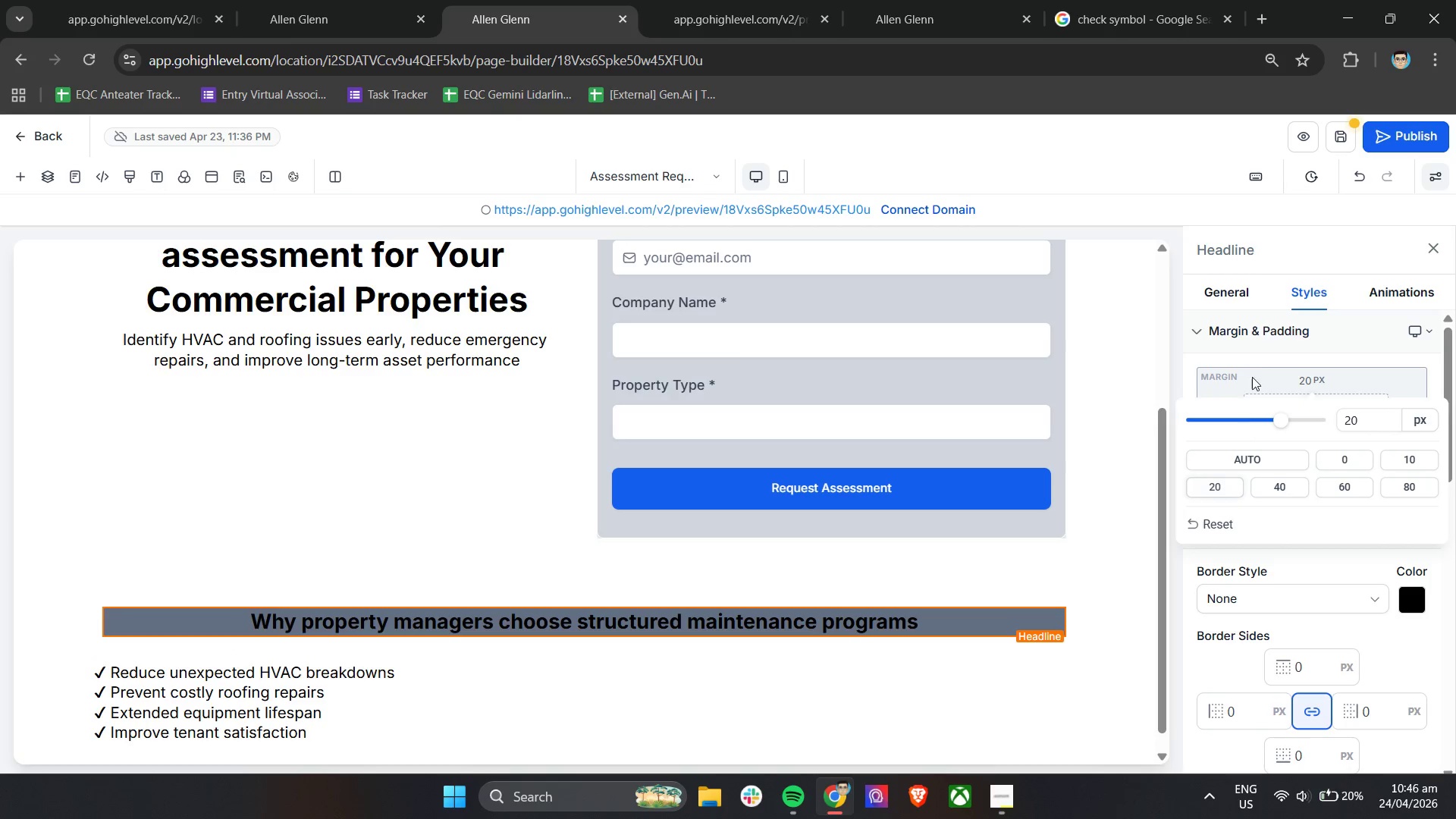 
left_click([1257, 353])
 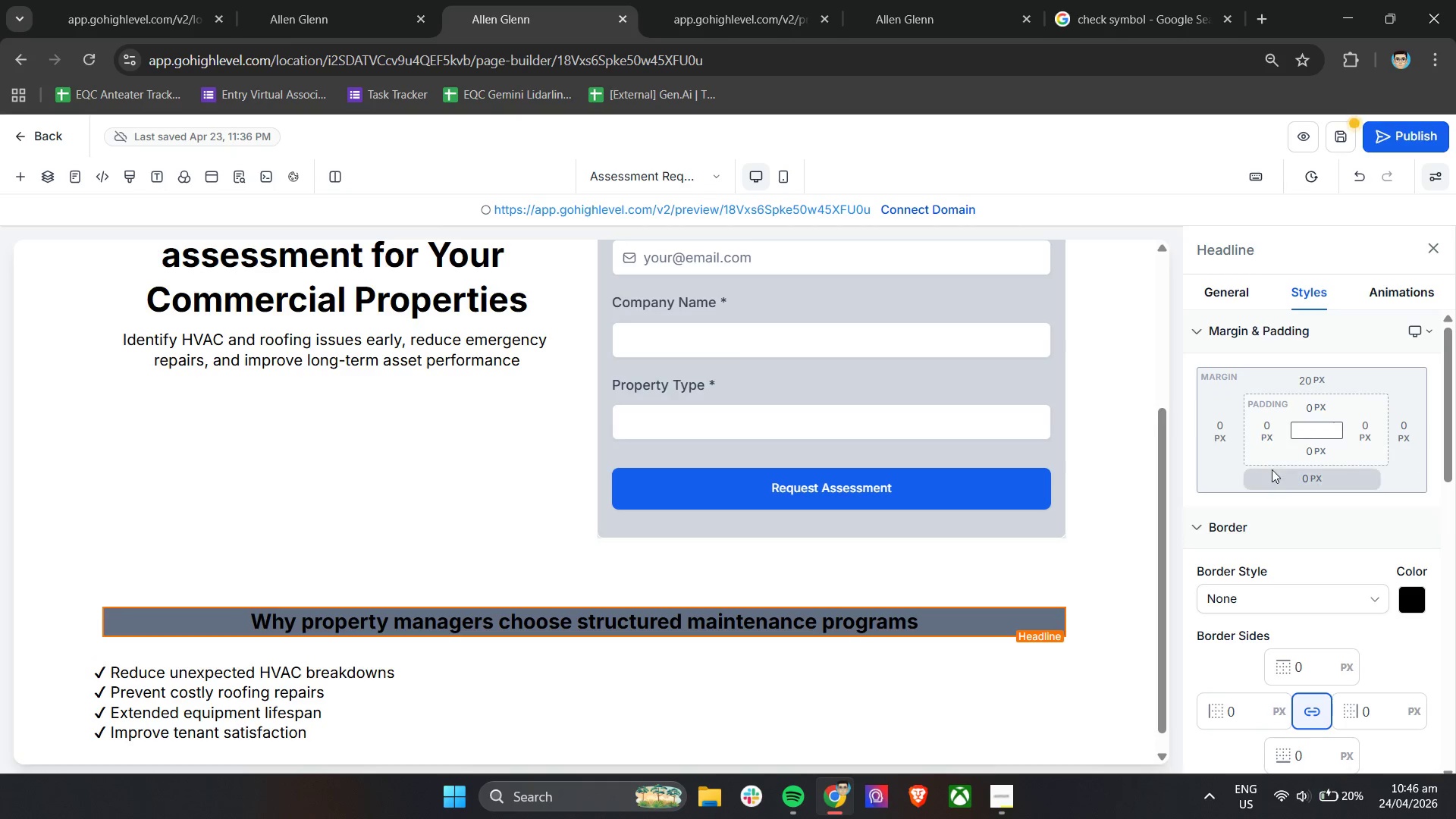 
left_click([1301, 479])
 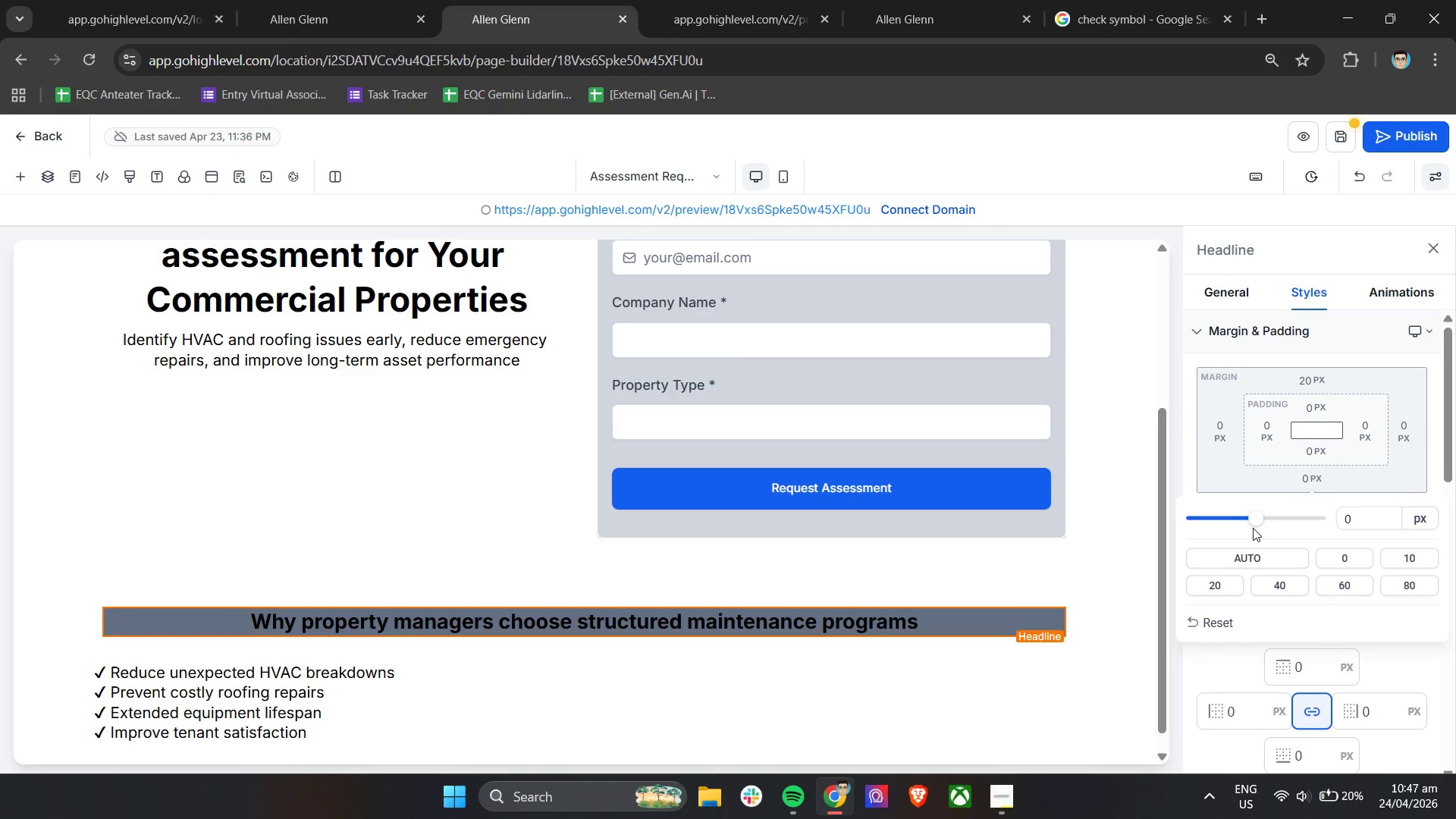 
left_click([1357, 520])
 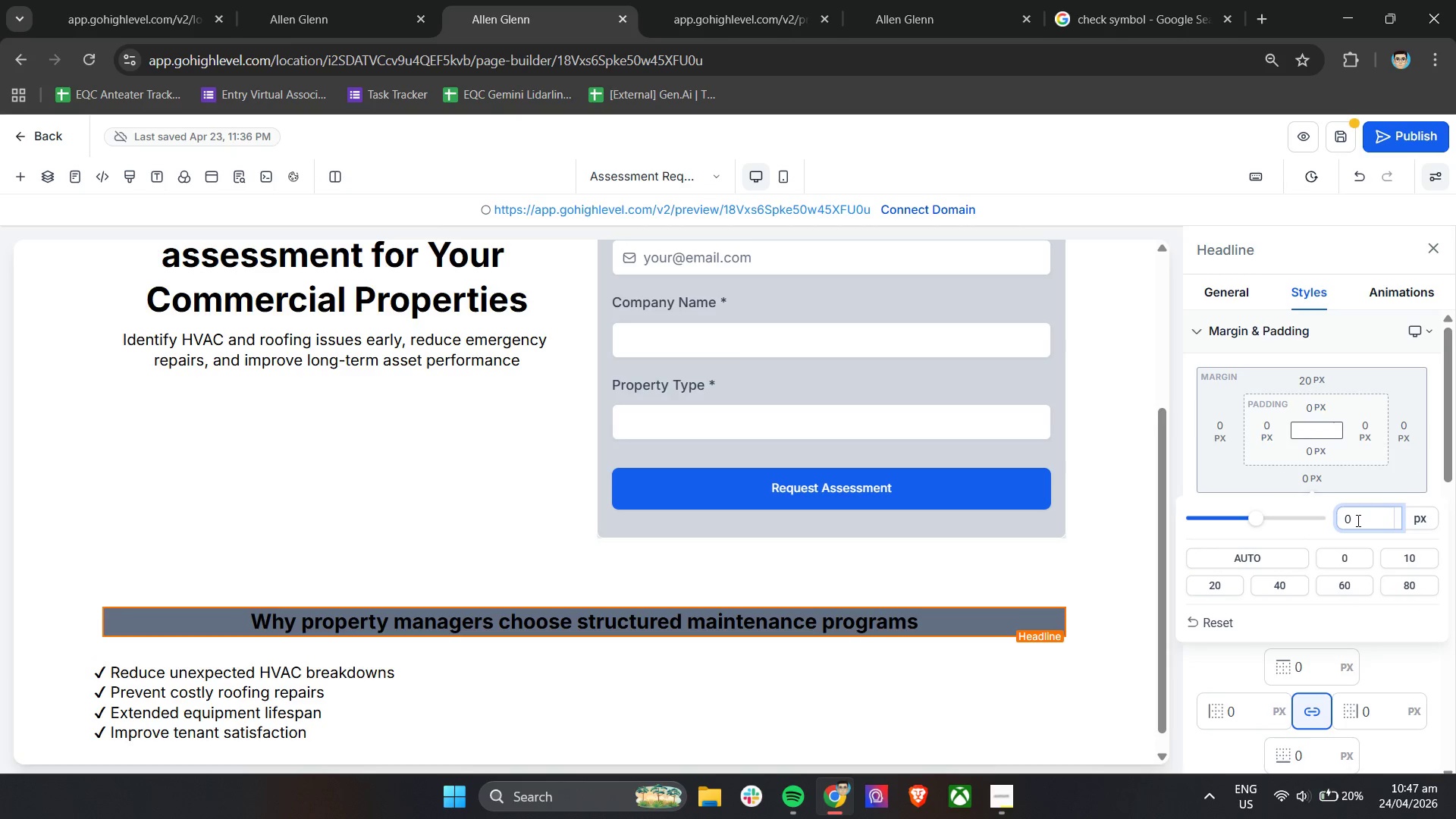 
key(3)
 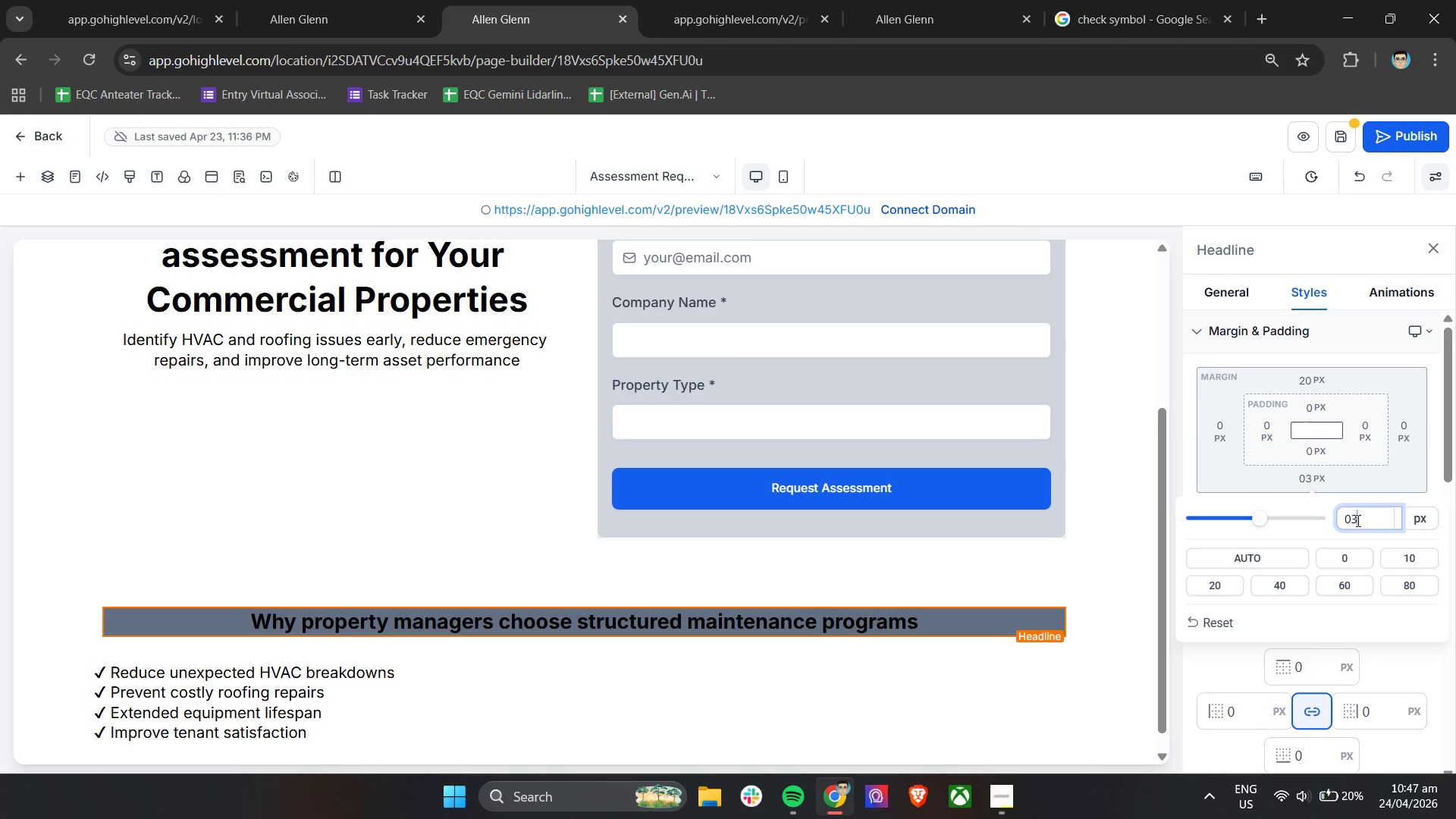 
left_click_drag(start_coordinate=[1357, 518], to_coordinate=[1318, 518])
 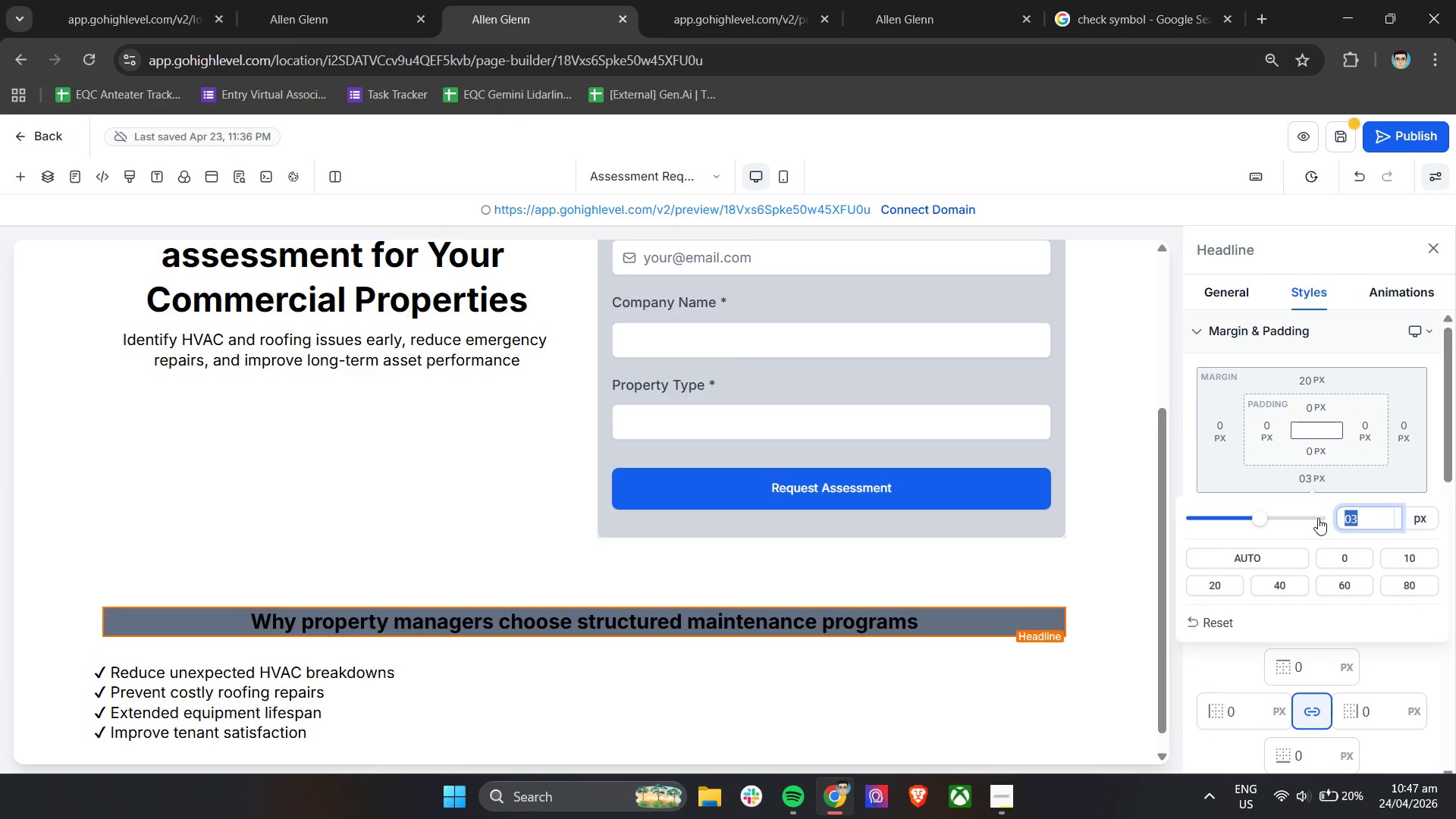 
type(30)
 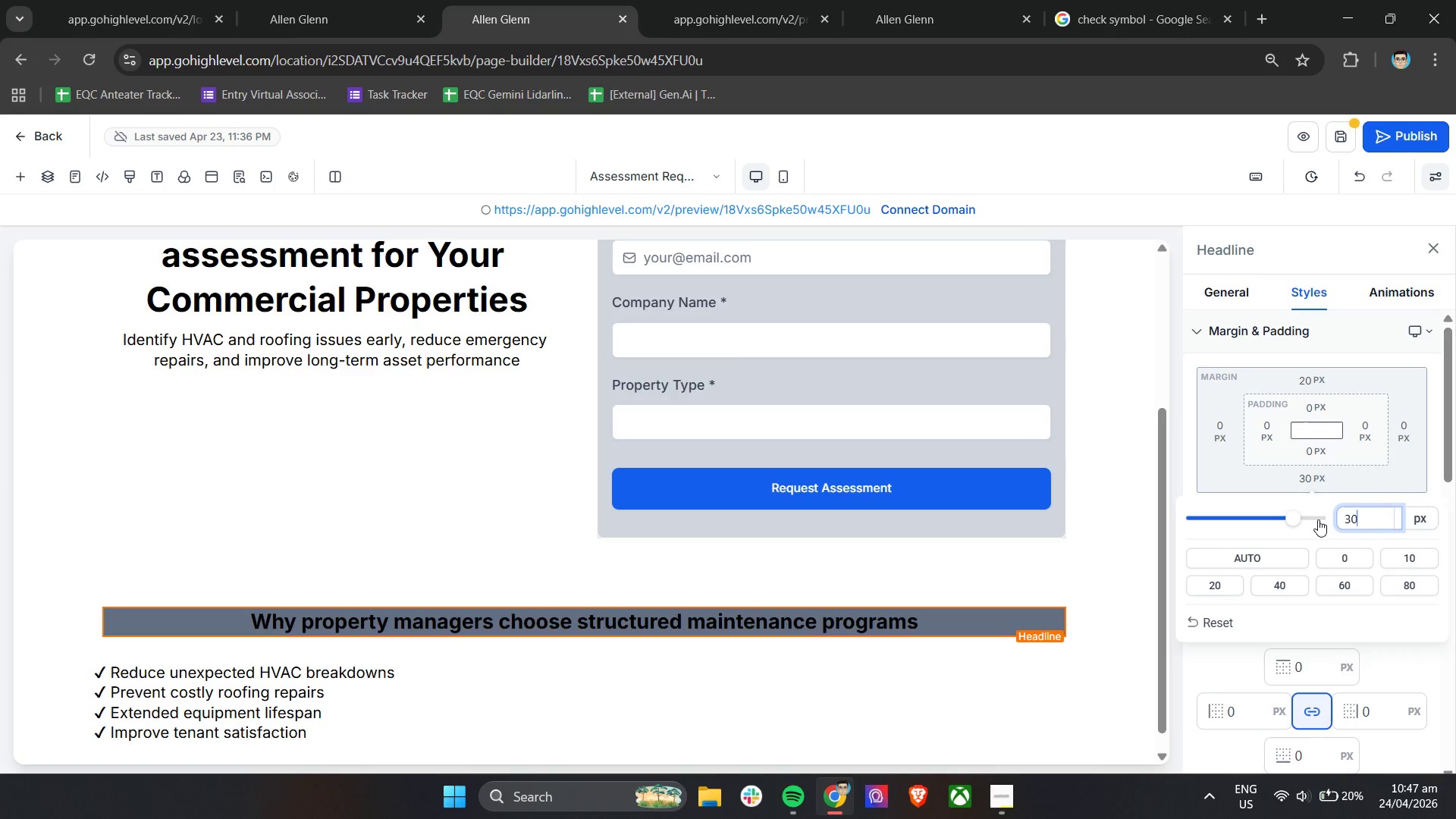 
key(Enter)
 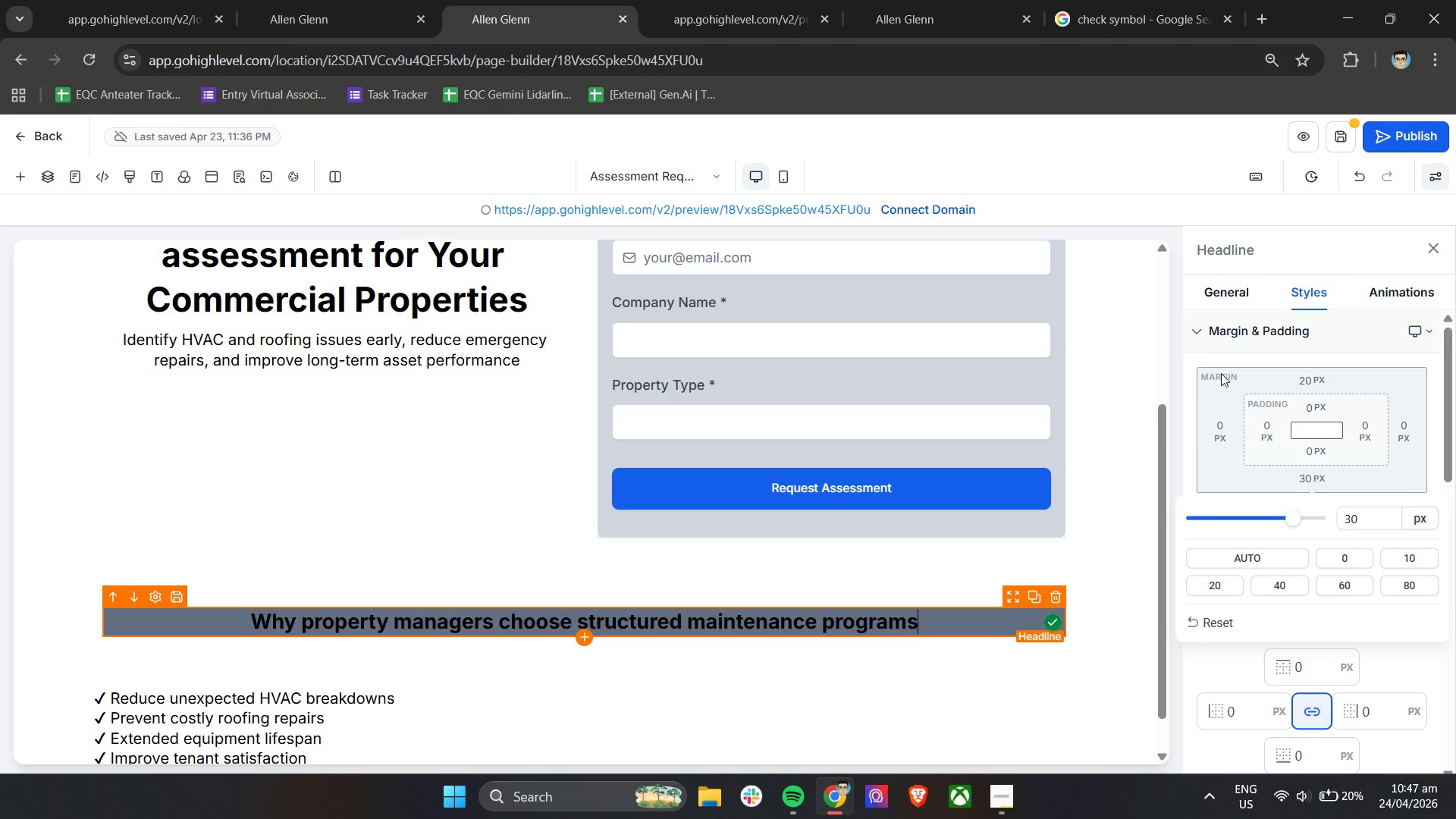 
left_click([1191, 344])
 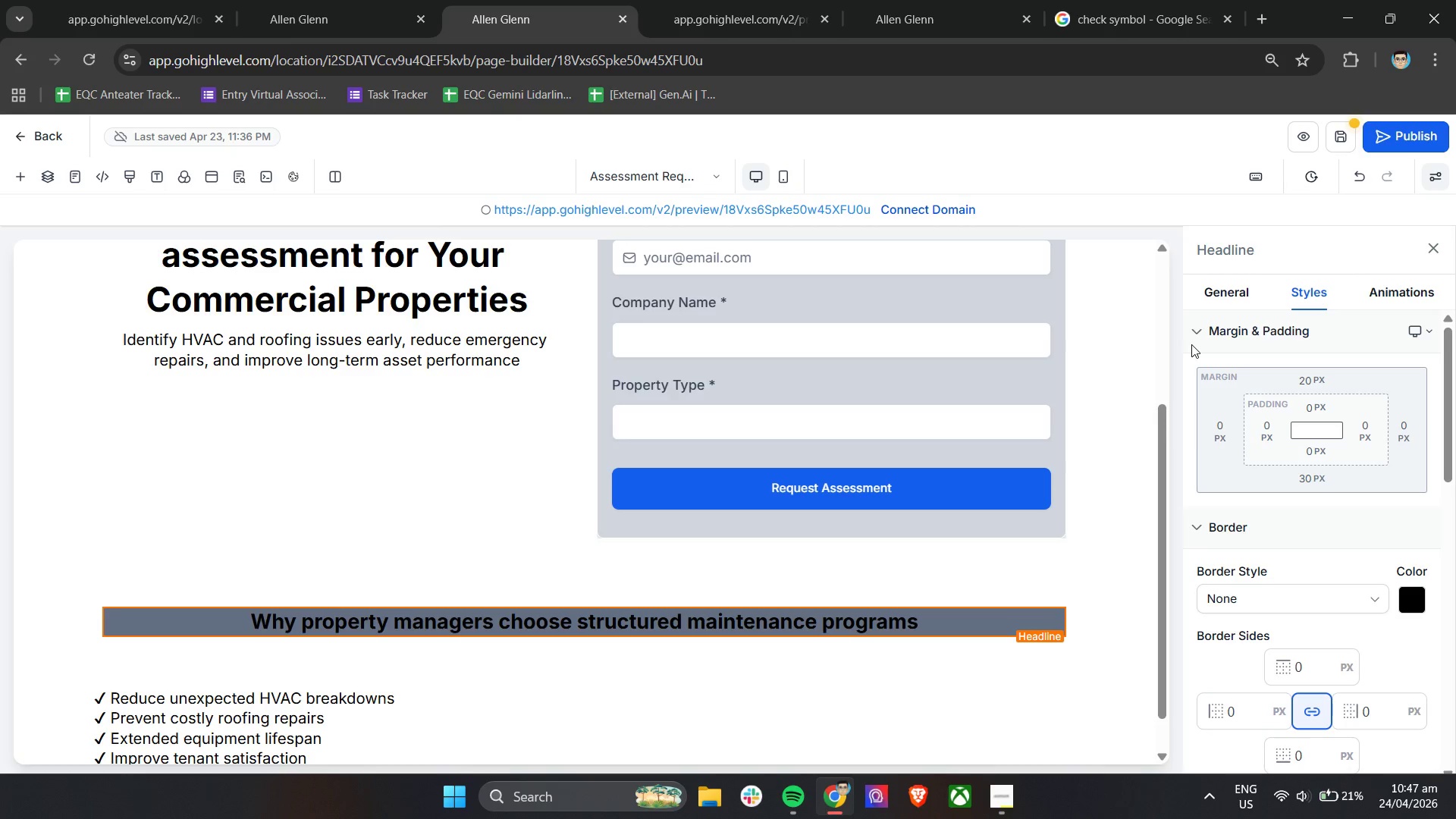 
wait(16.98)
 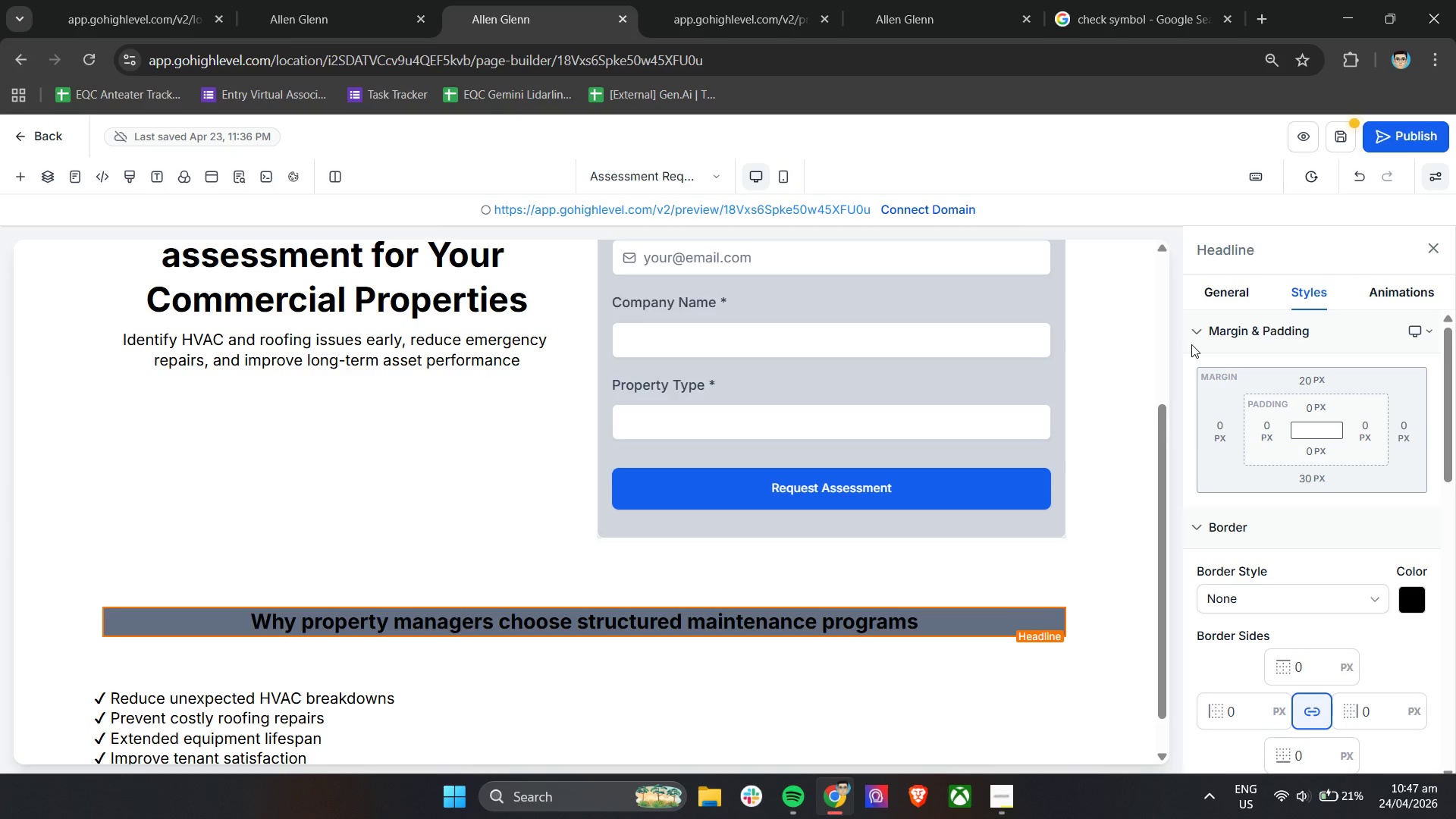 
scroll: coordinate [814, 448], scroll_direction: down, amount: 3.0
 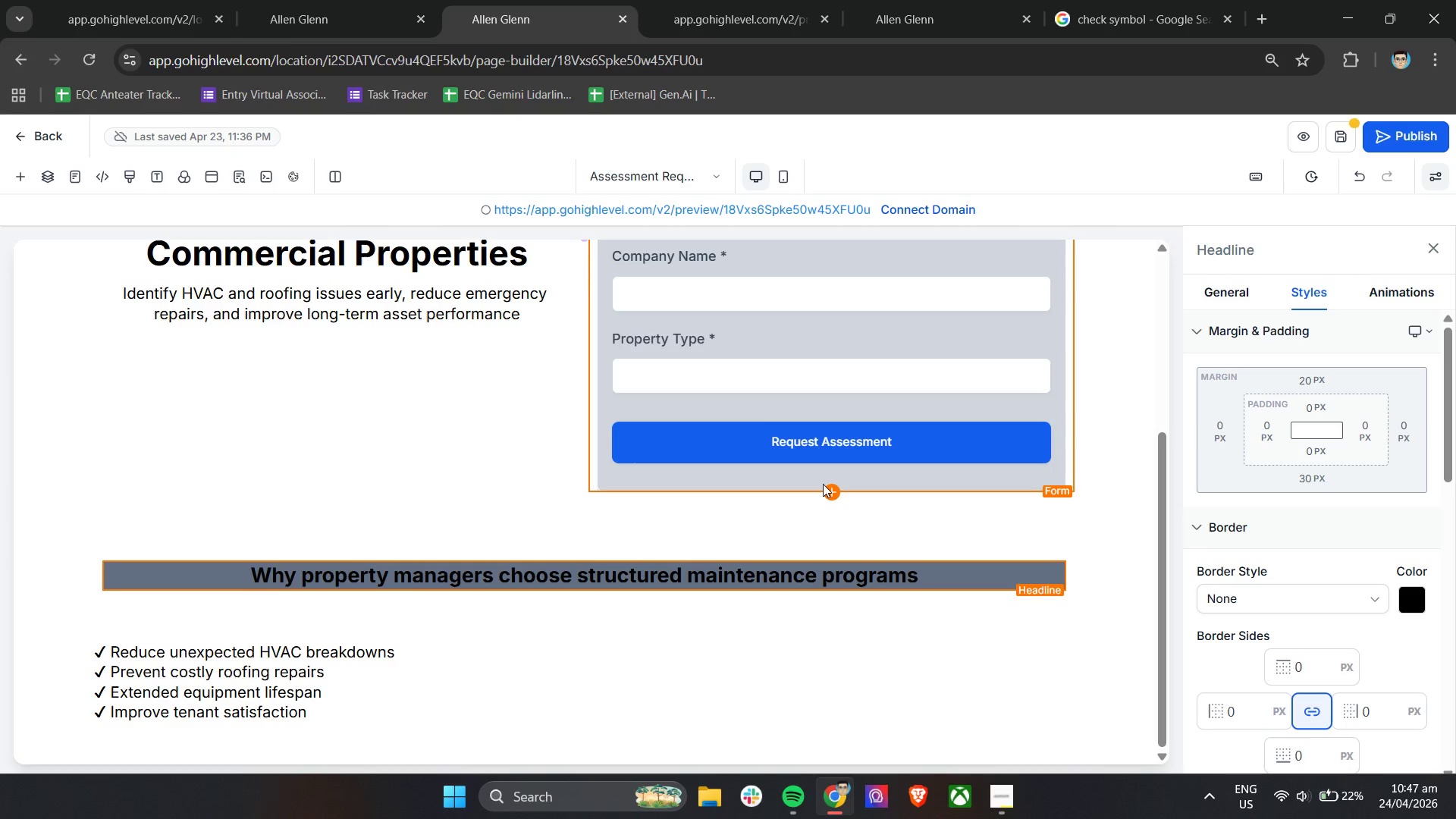 
wait(36.46)
 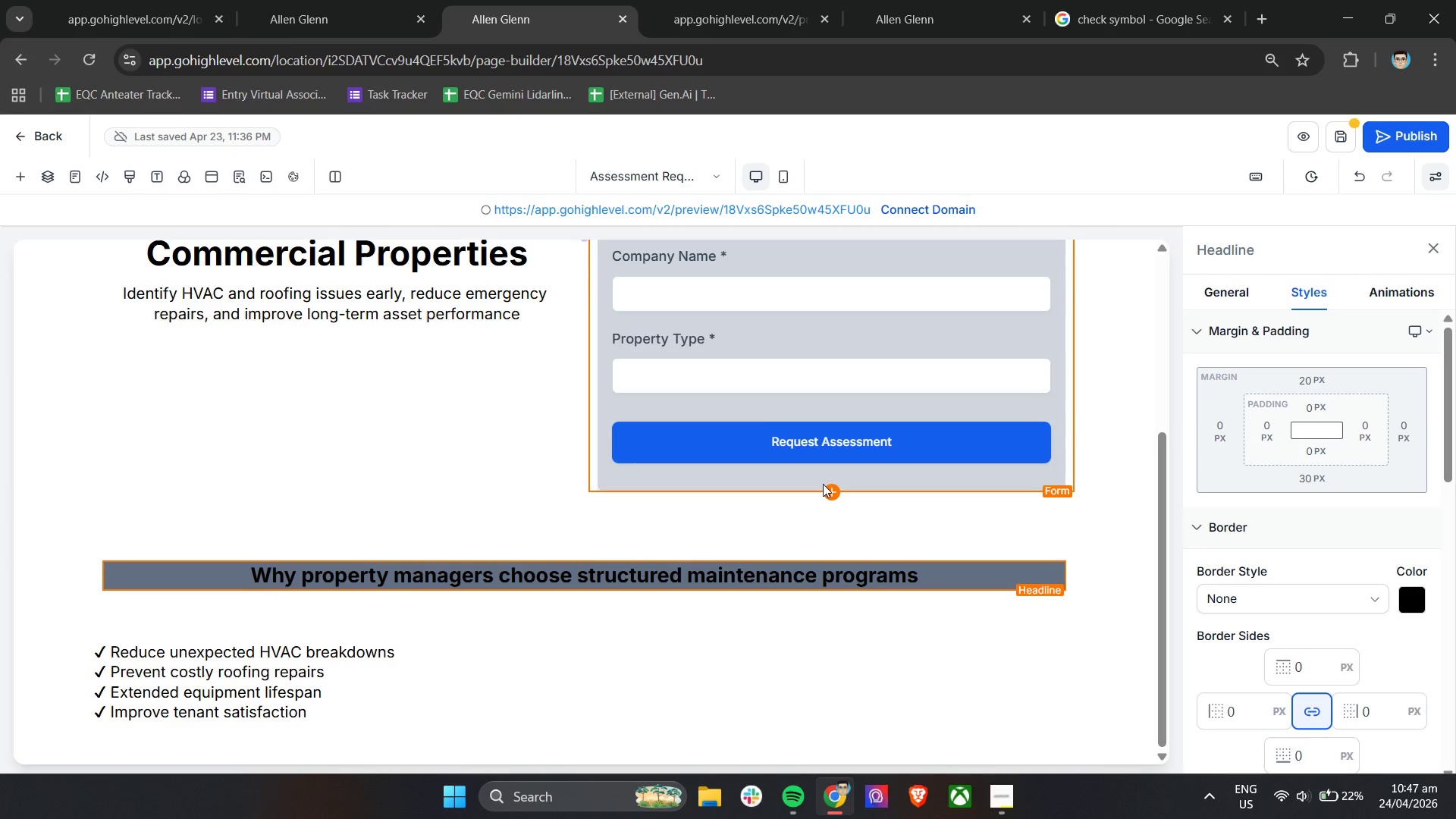 
left_click([503, 698])
 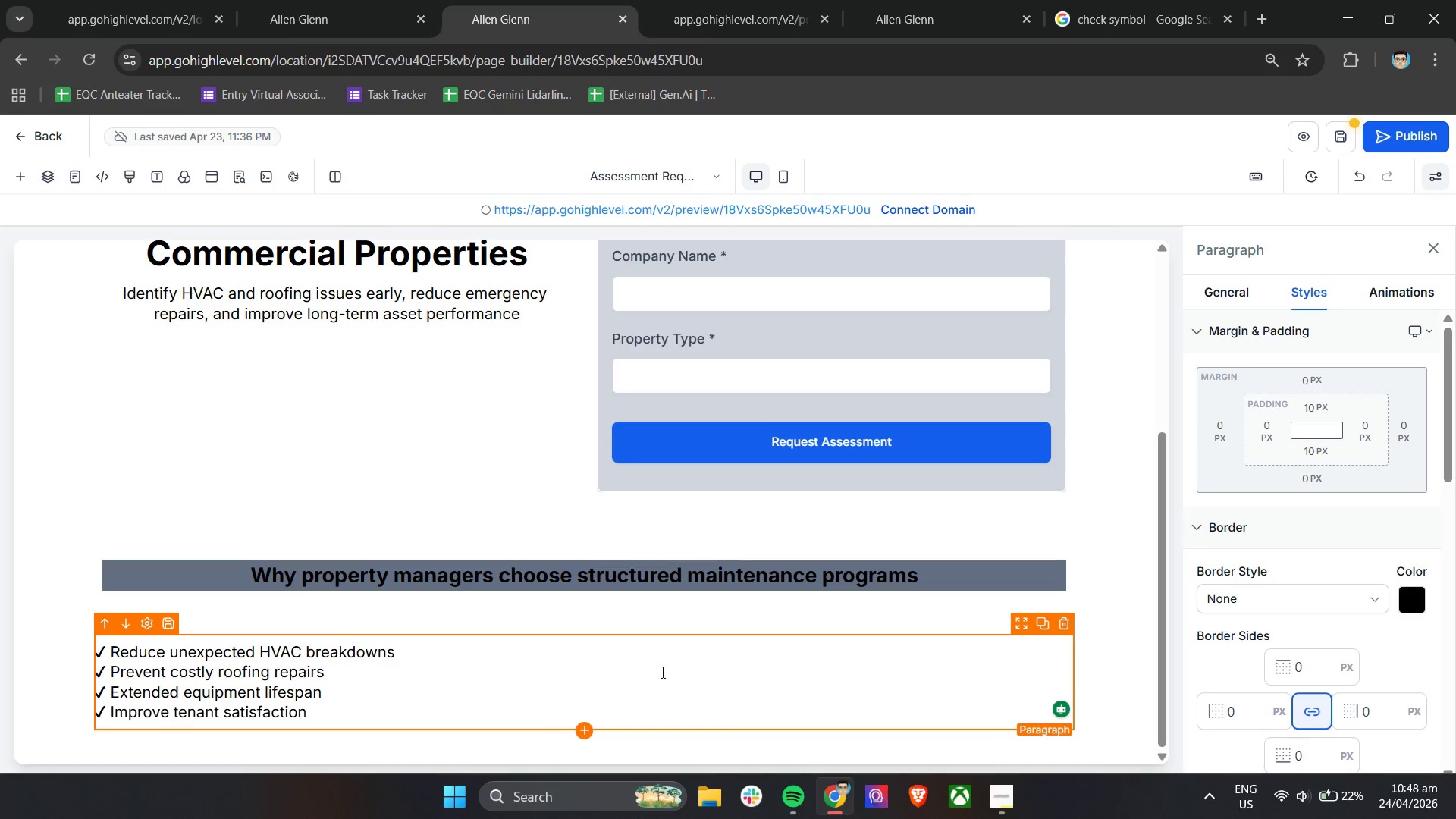 
left_click([692, 669])
 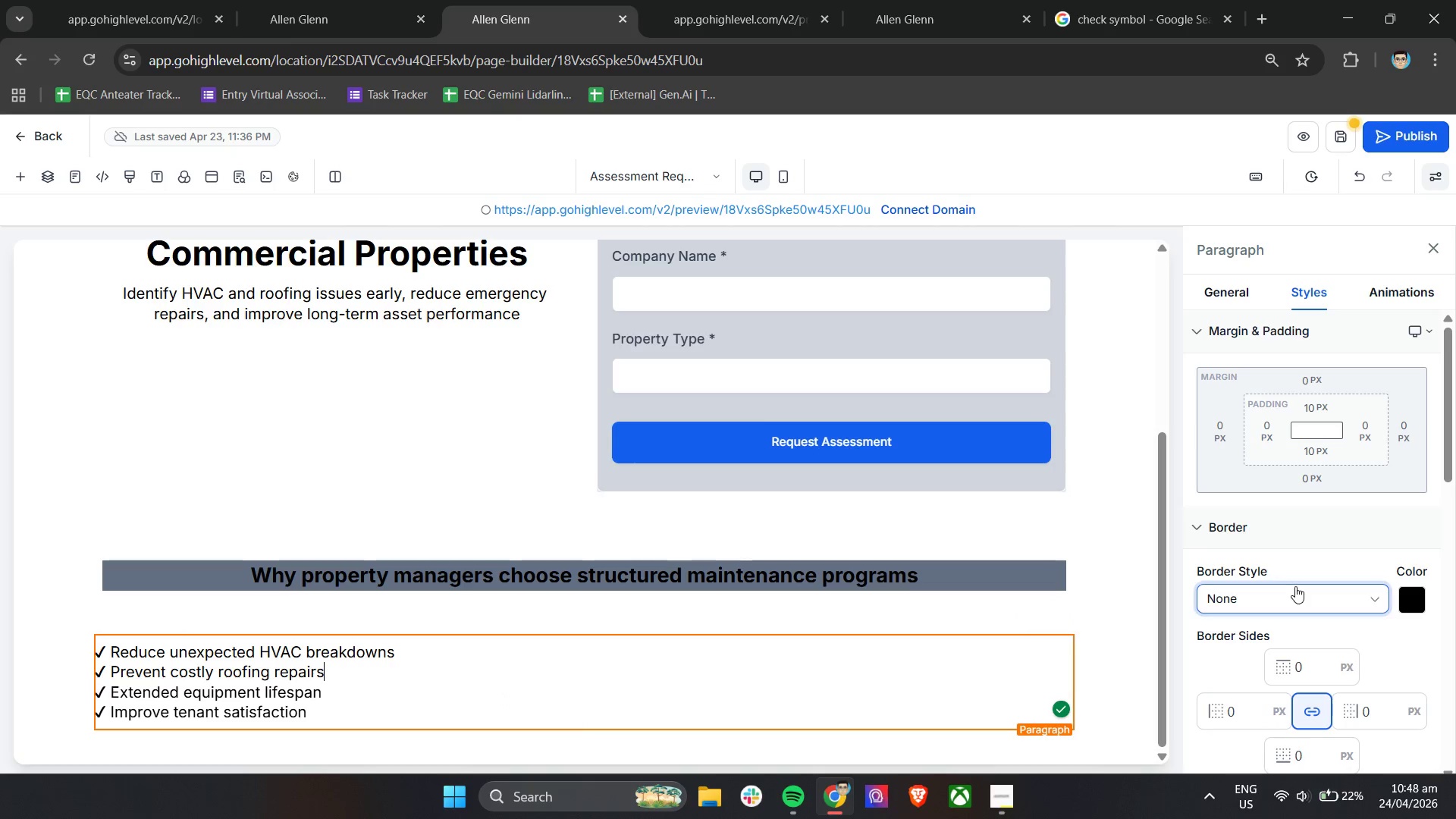 
scroll: coordinate [1295, 586], scroll_direction: down, amount: 2.0
 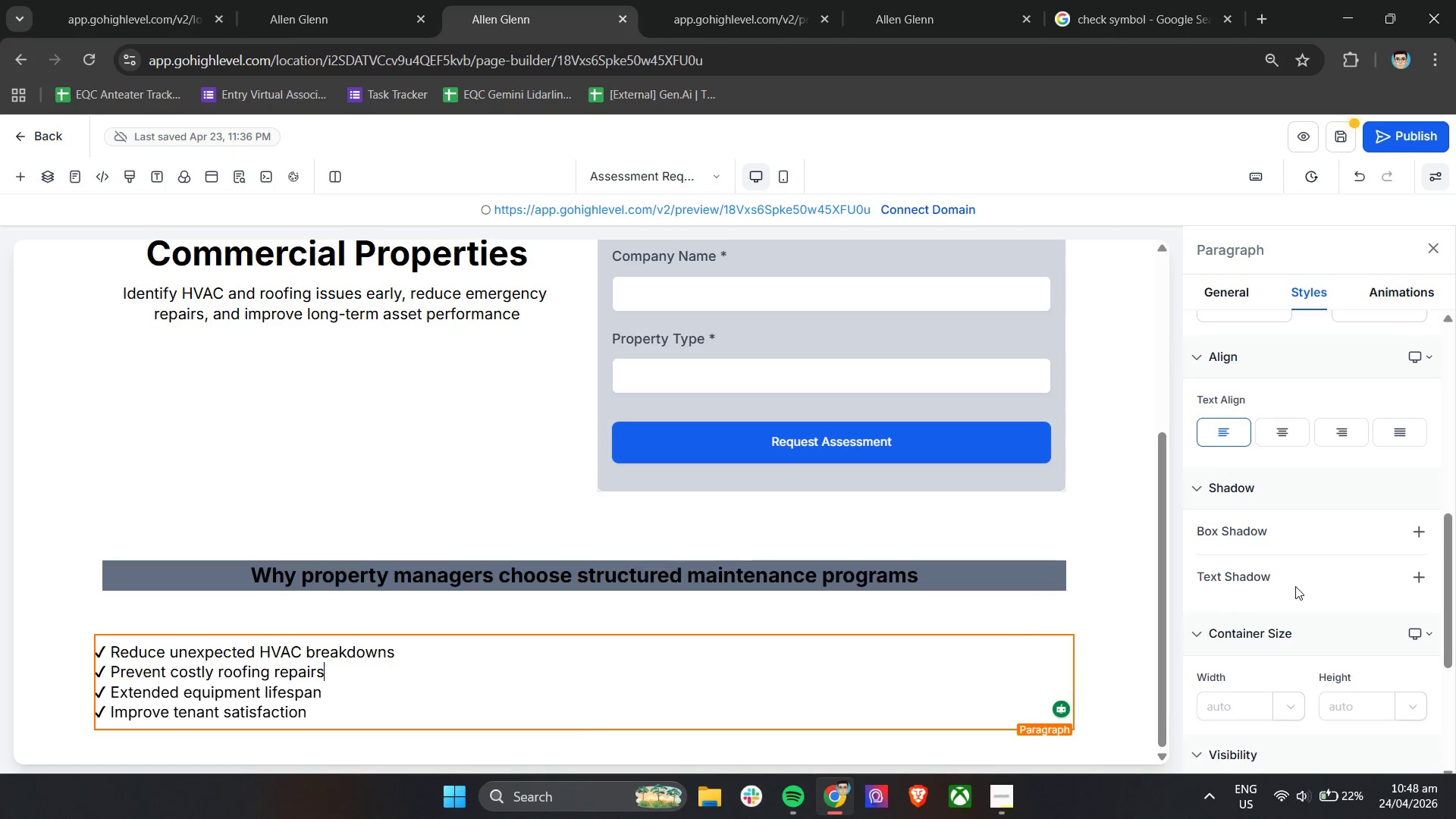 
left_click([1208, 293])
 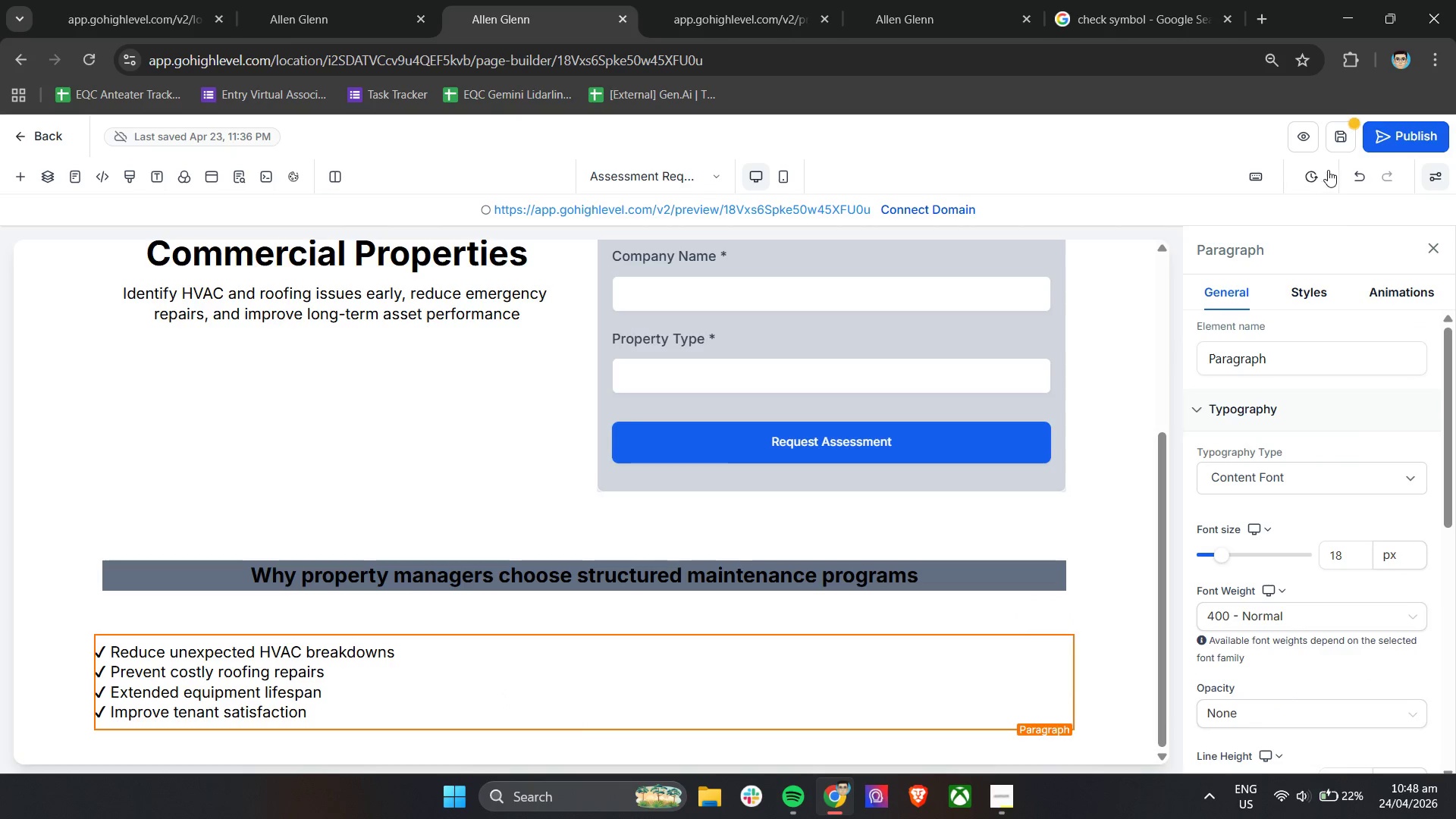 
left_click([1342, 125])
 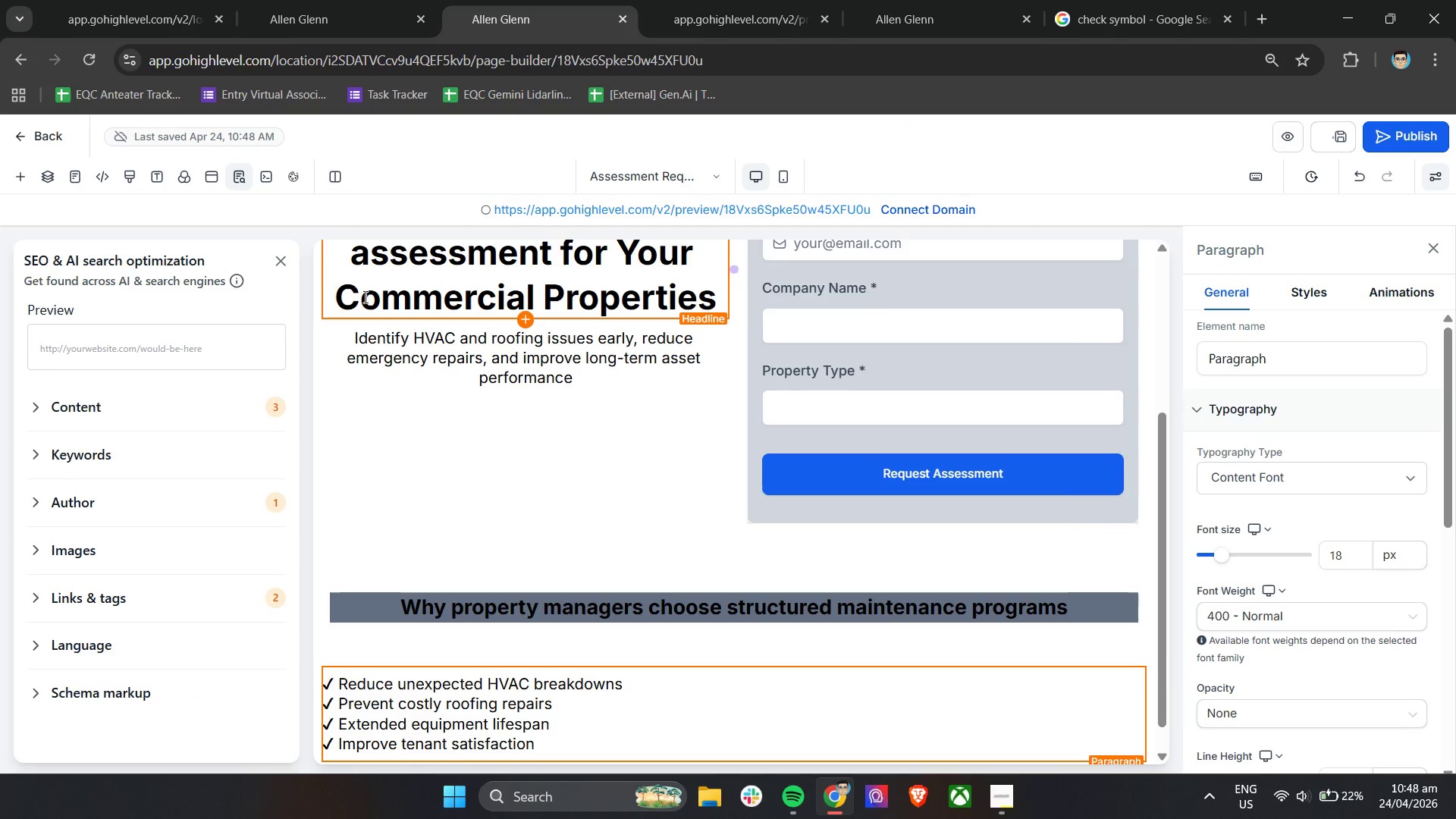 
left_click([286, 259])
 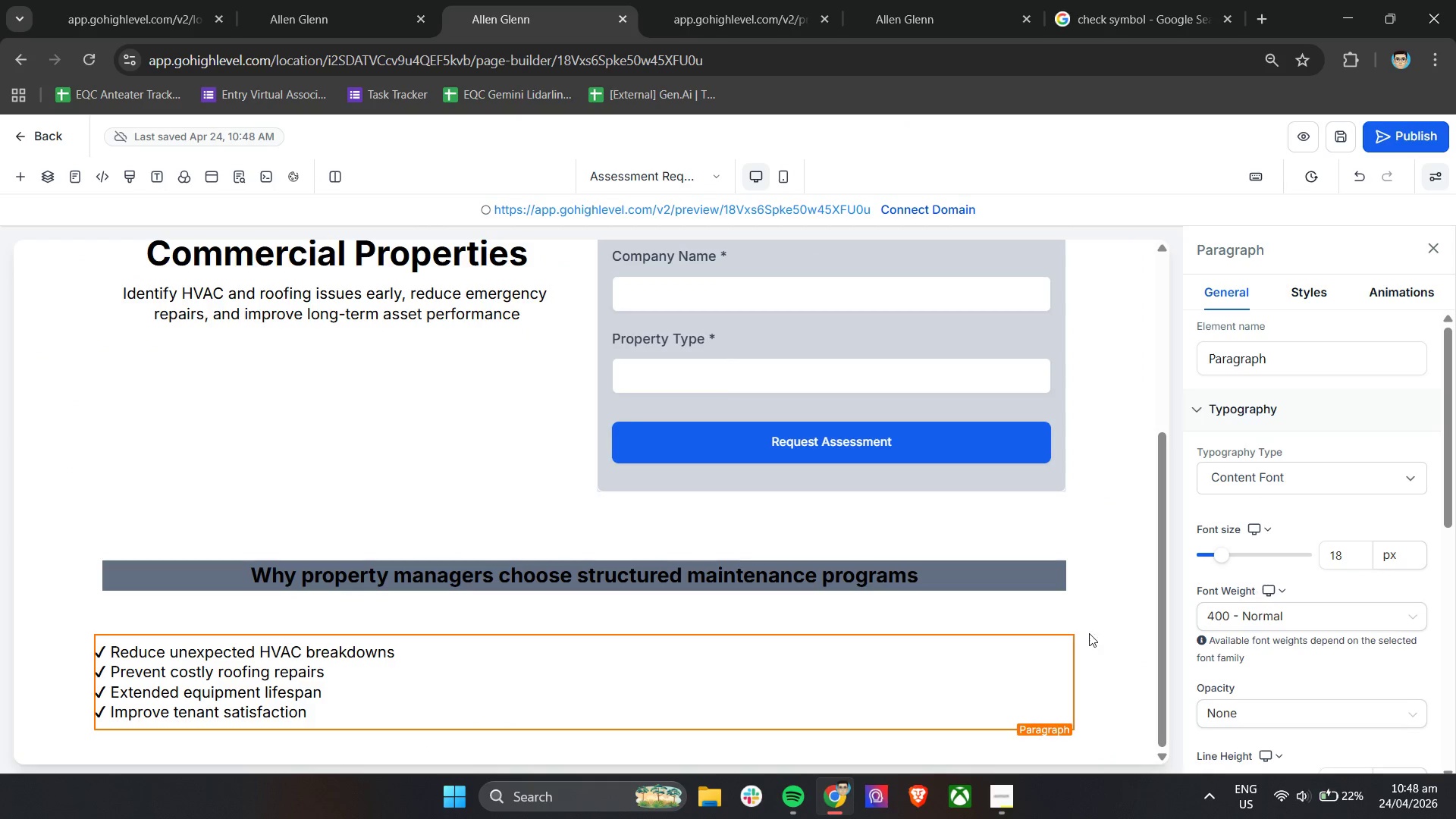 
left_click([688, 676])
 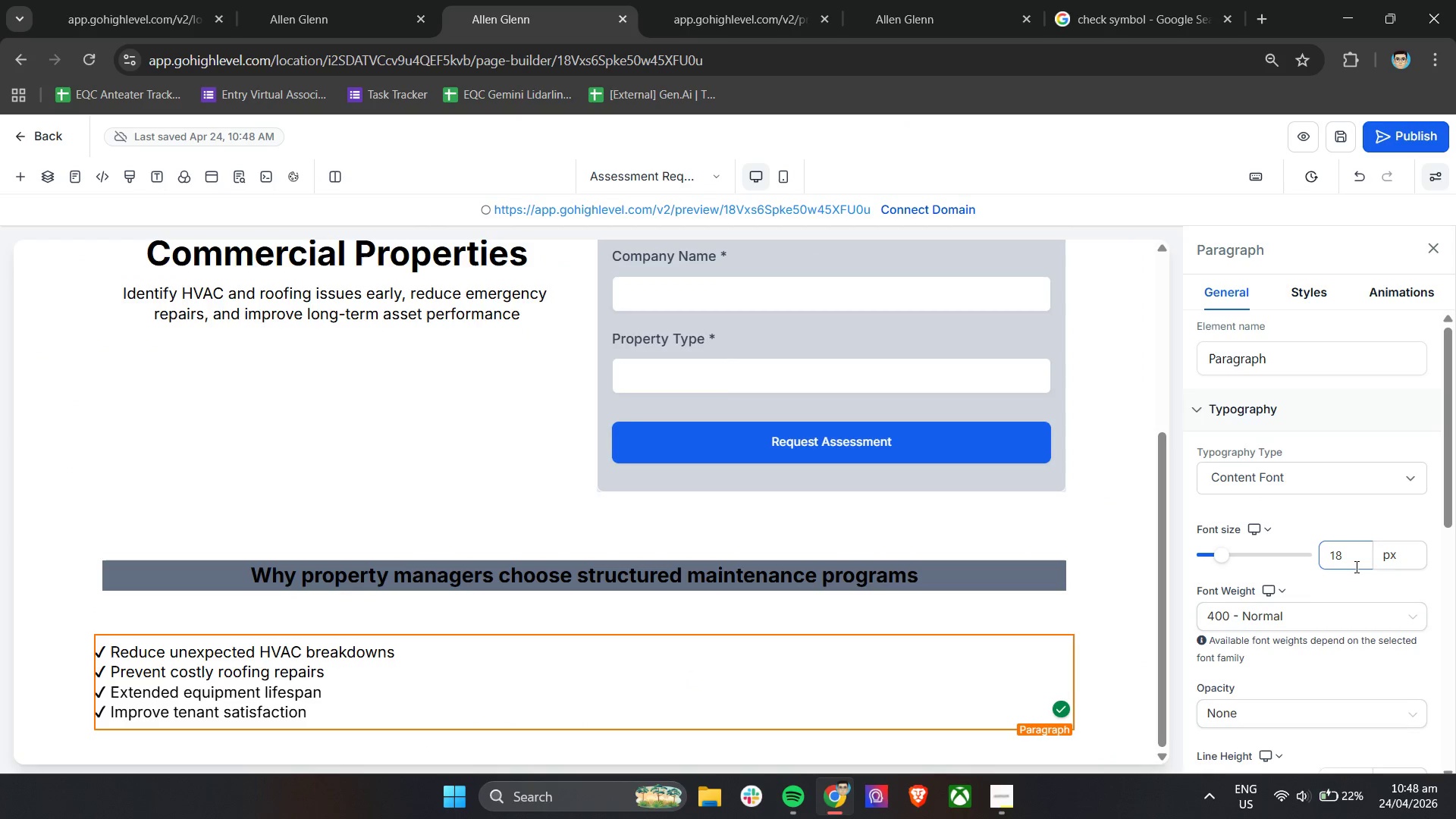 
scroll: coordinate [1355, 566], scroll_direction: down, amount: 3.0
 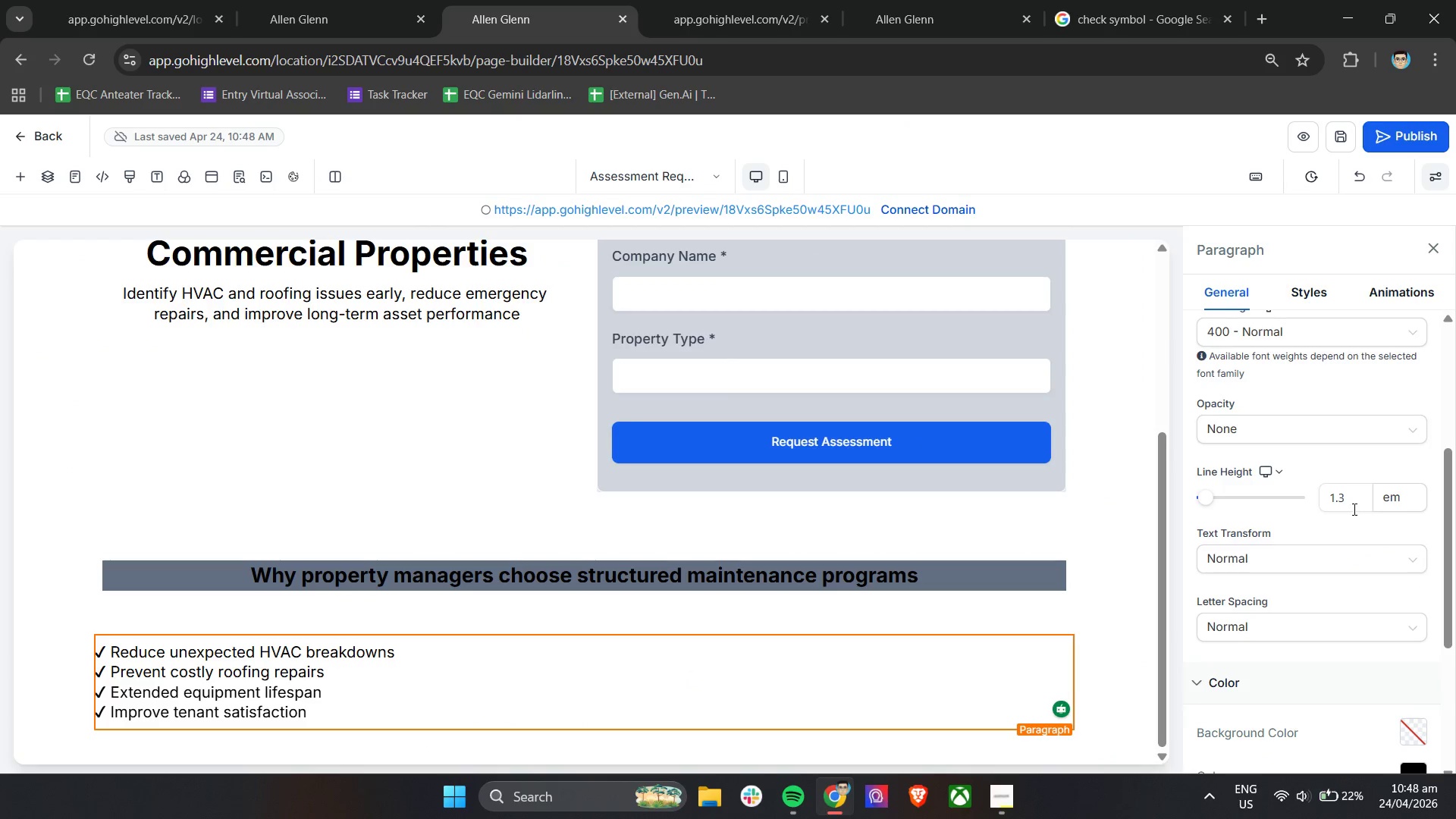 
left_click_drag(start_coordinate=[1353, 497], to_coordinate=[1323, 497])
 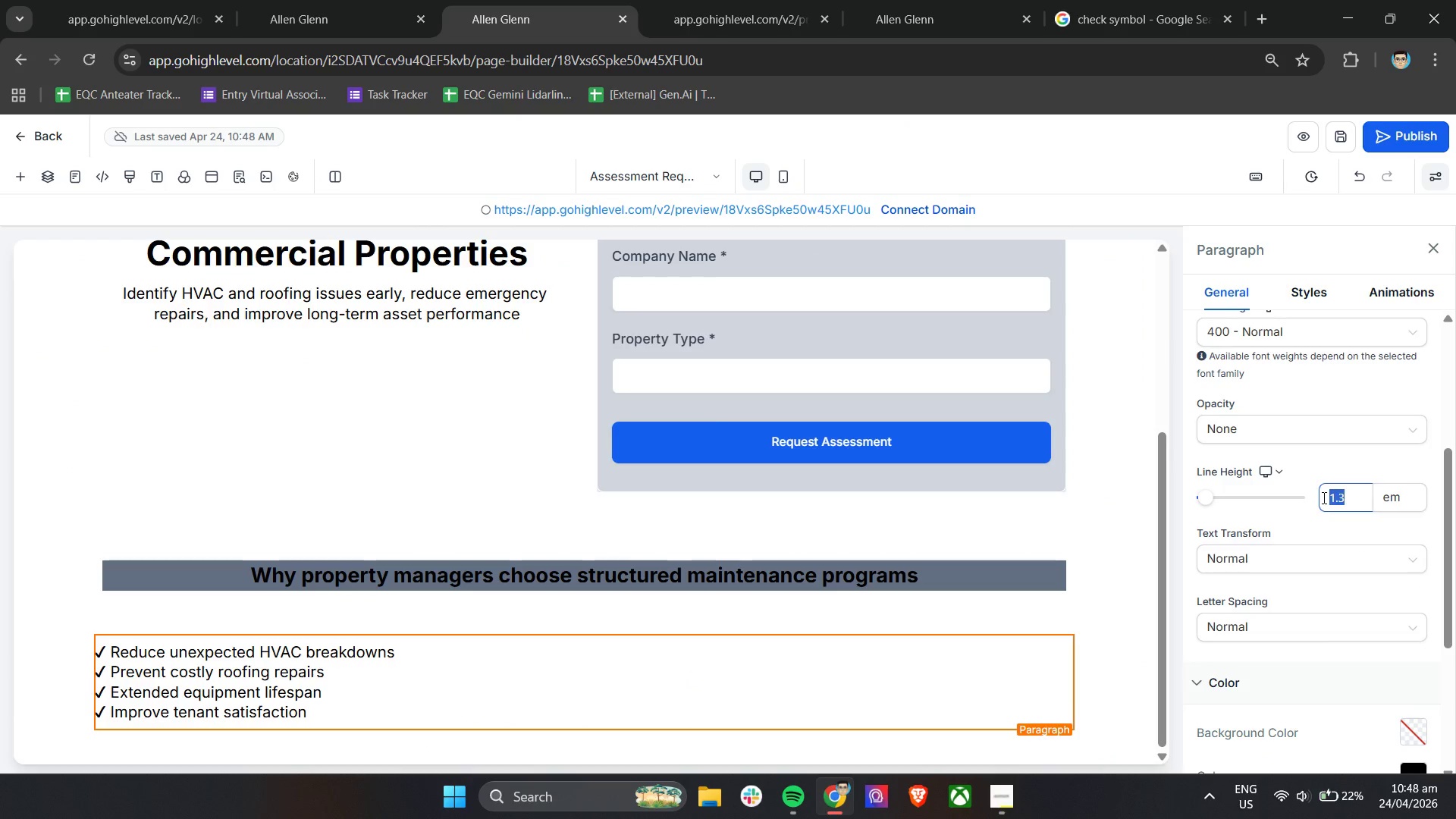 
key(1)
 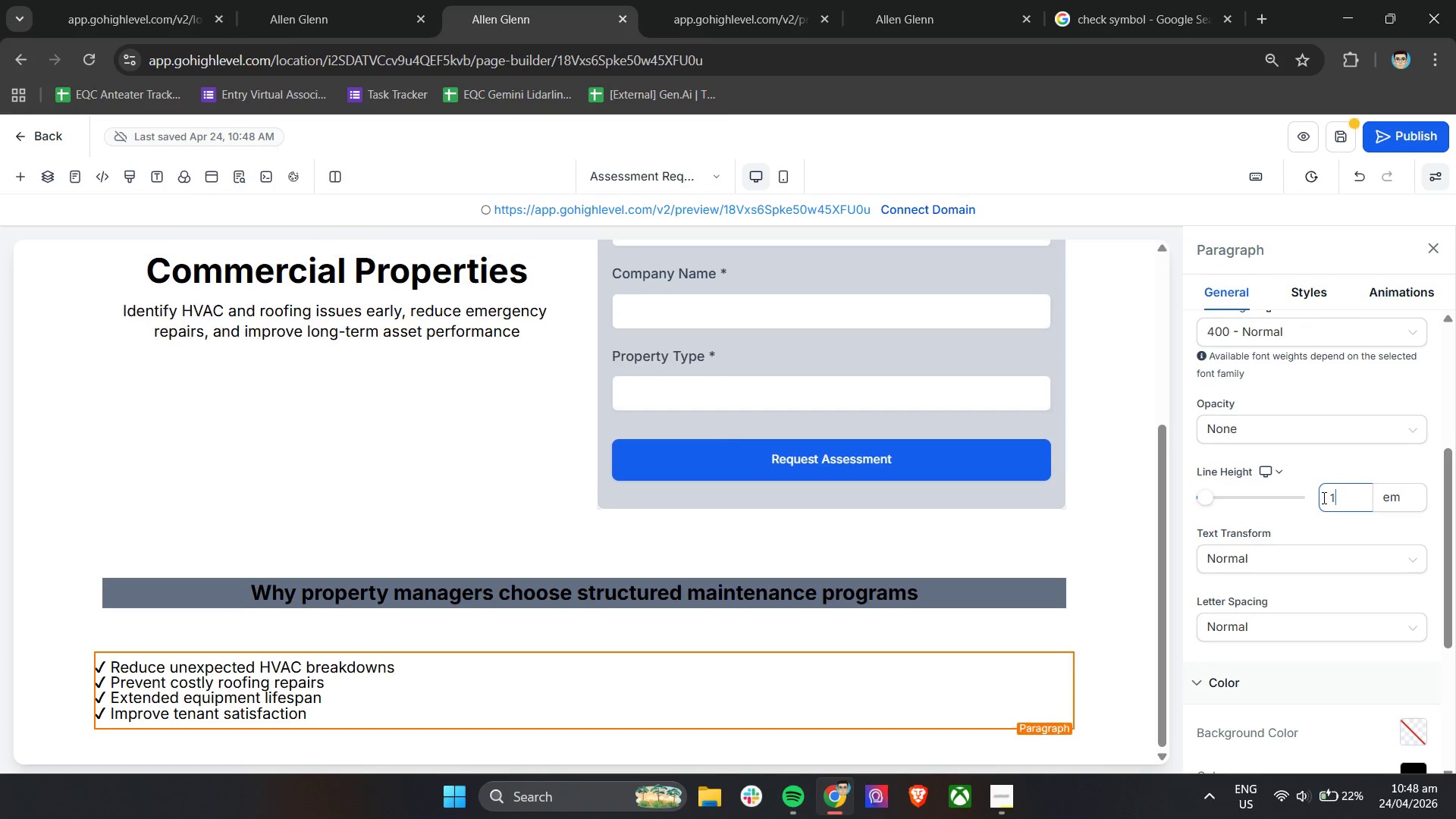 
key(Period)
 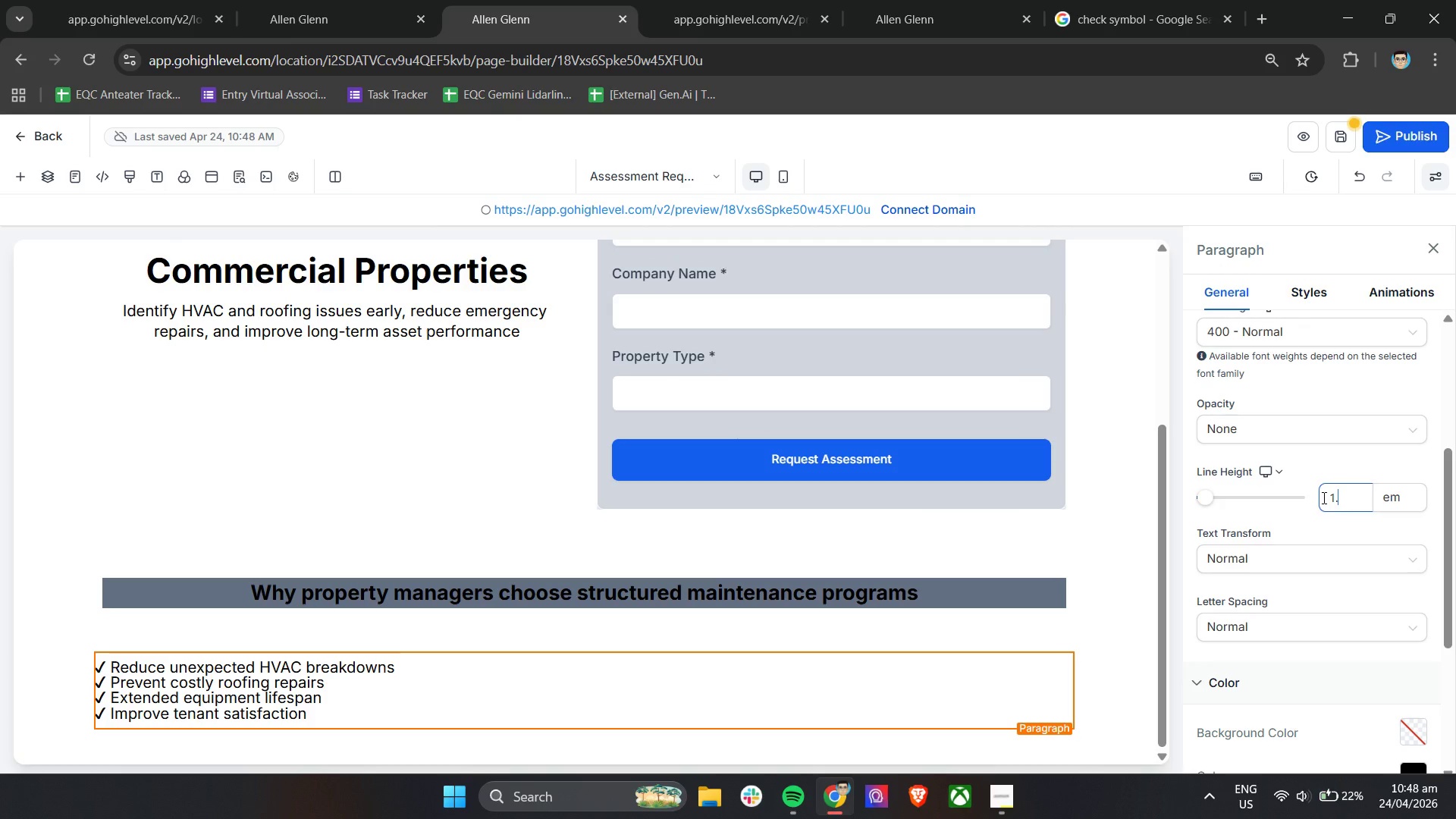 
key(5)
 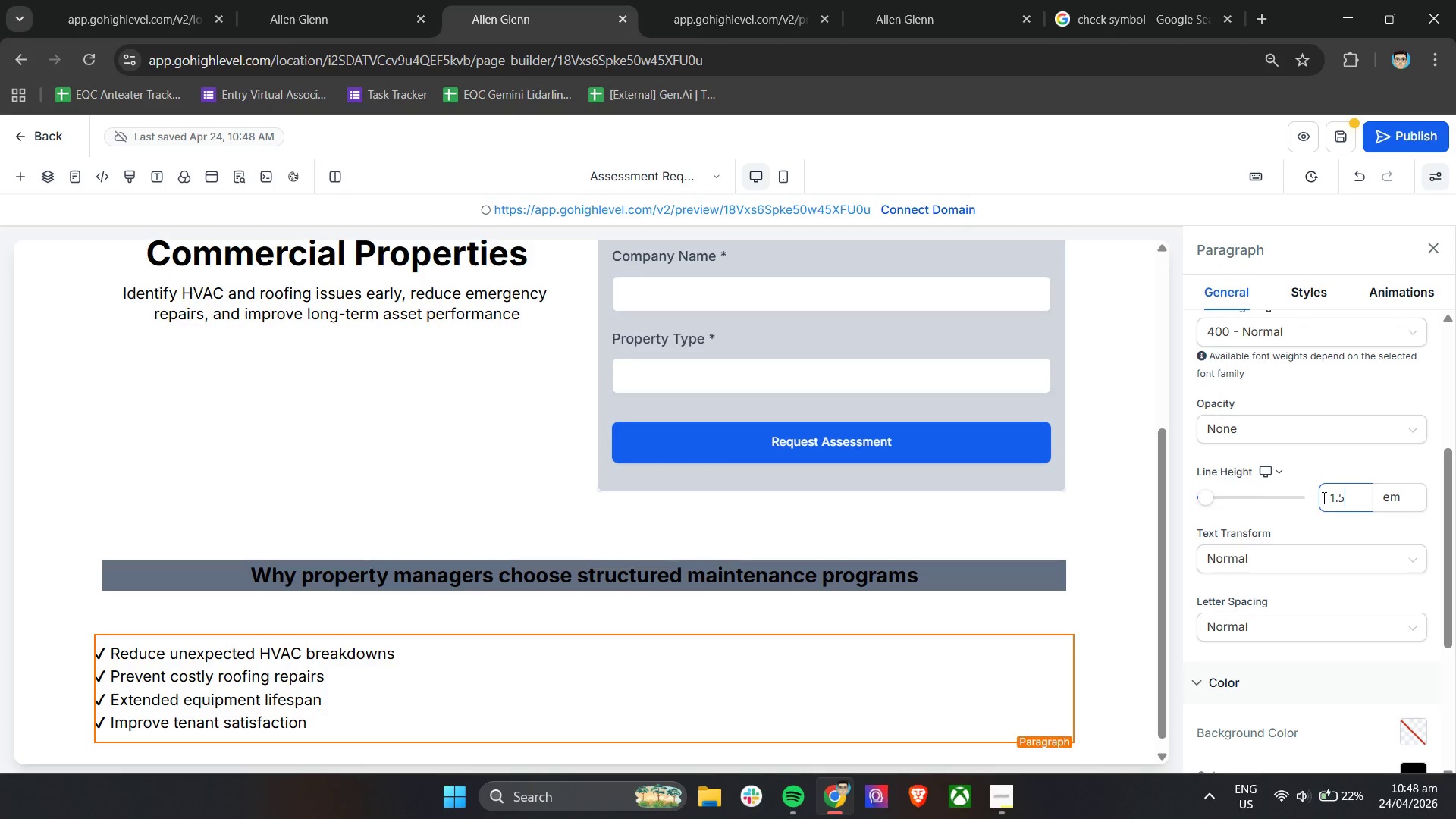 
key(Enter)
 